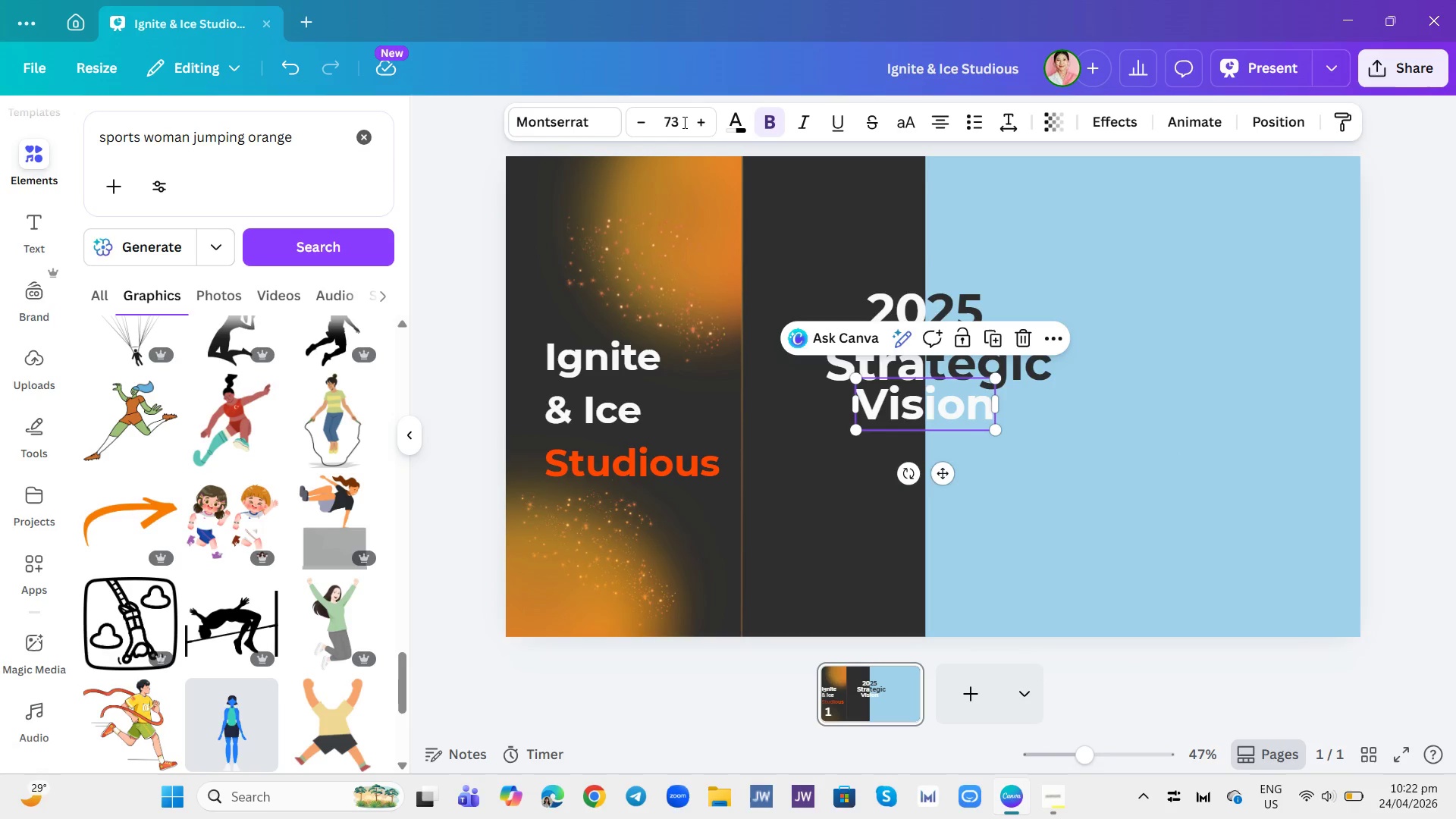 
double_click([683, 122])
 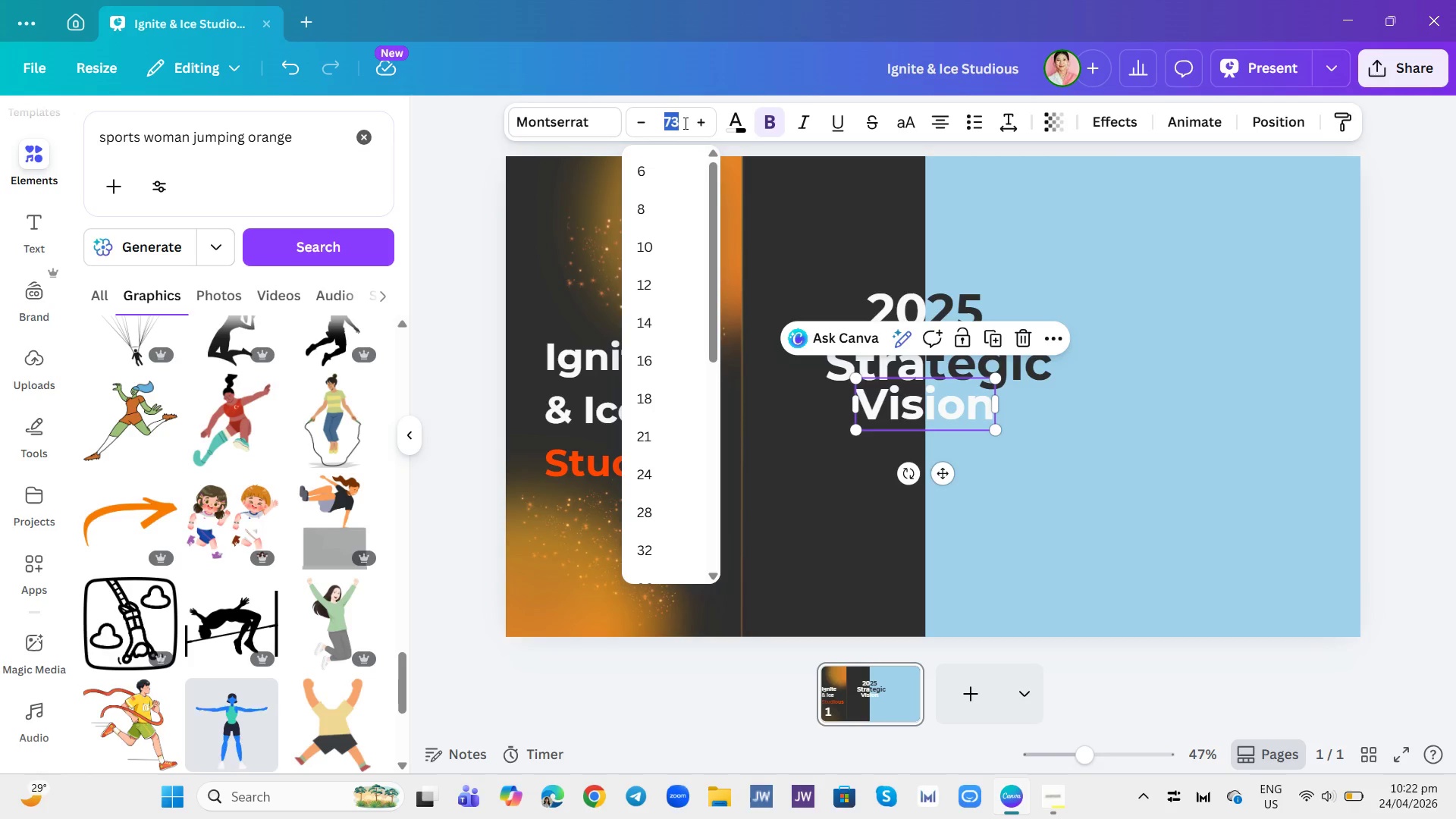 
type(80)
 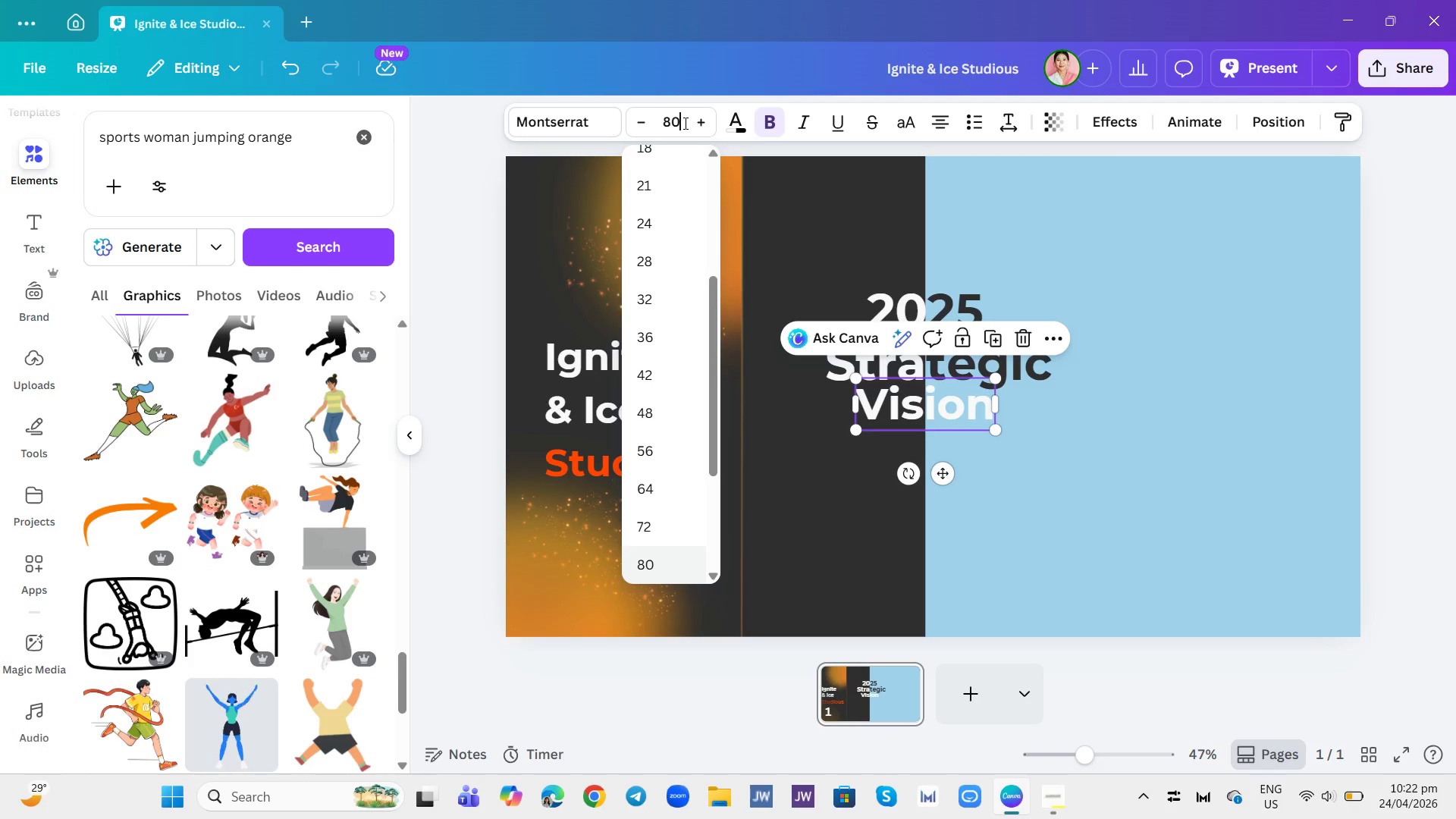 
key(Enter)
 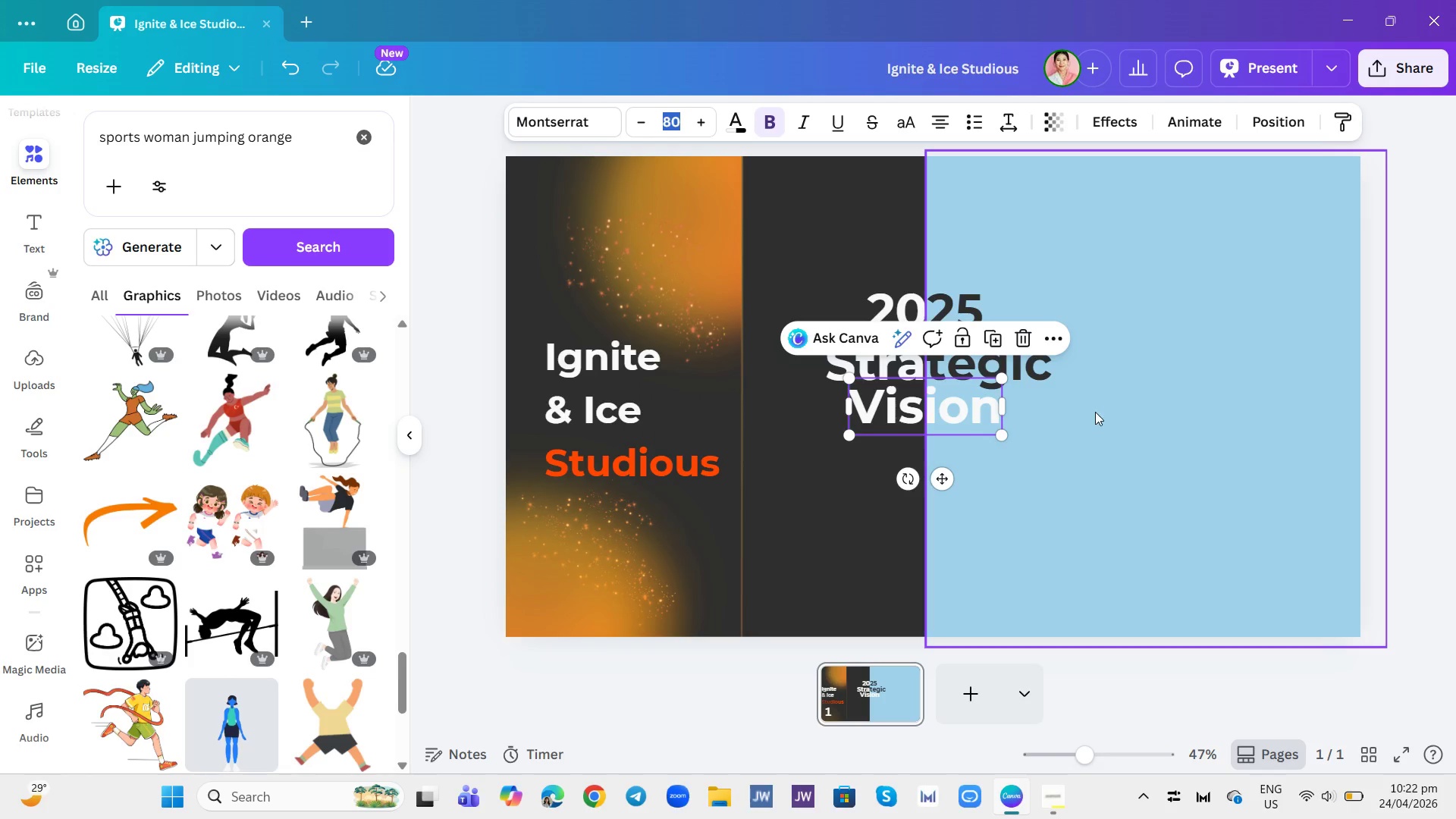 
left_click([1140, 428])
 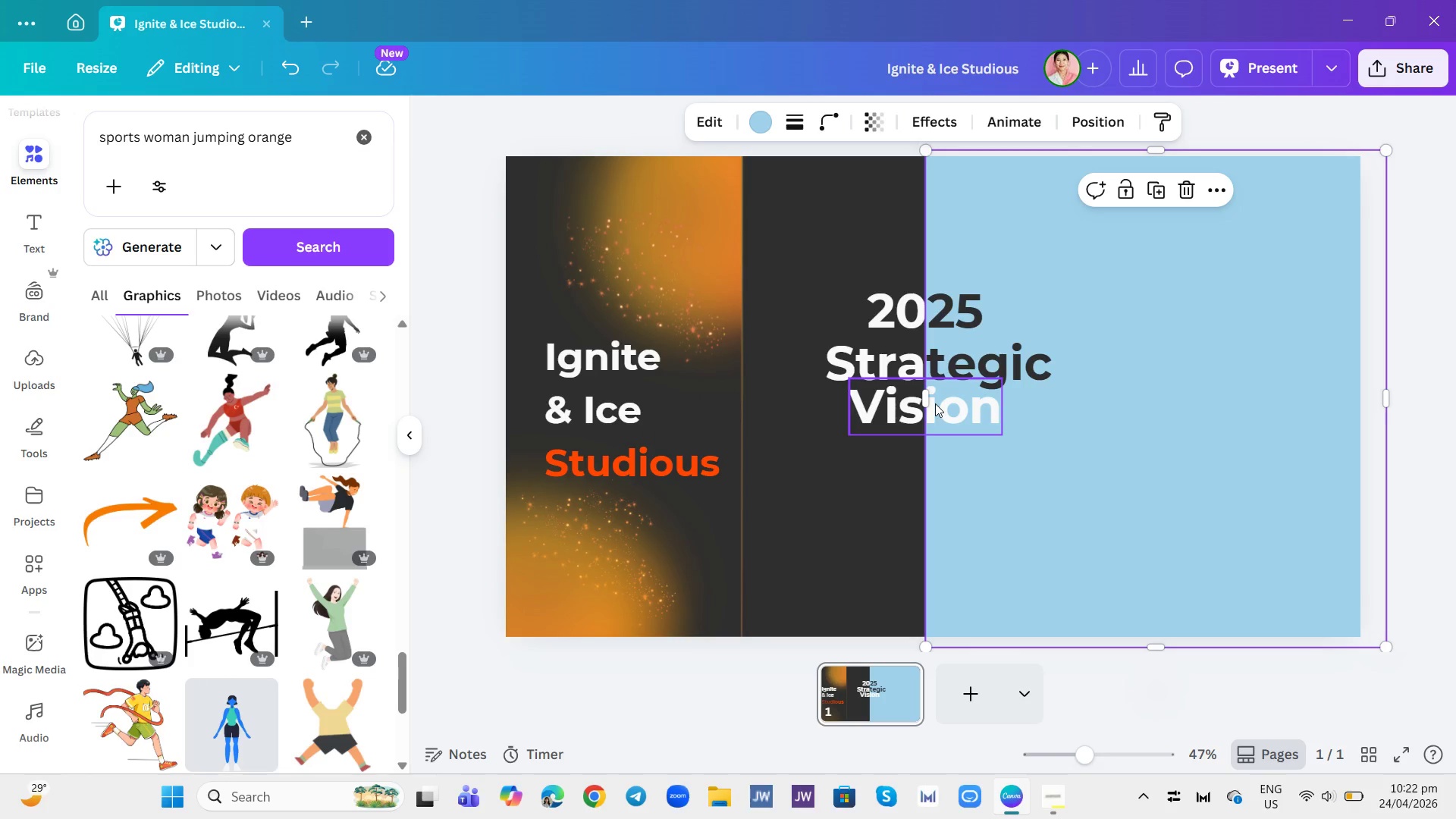 
left_click_drag(start_coordinate=[943, 403], to_coordinate=[941, 423])
 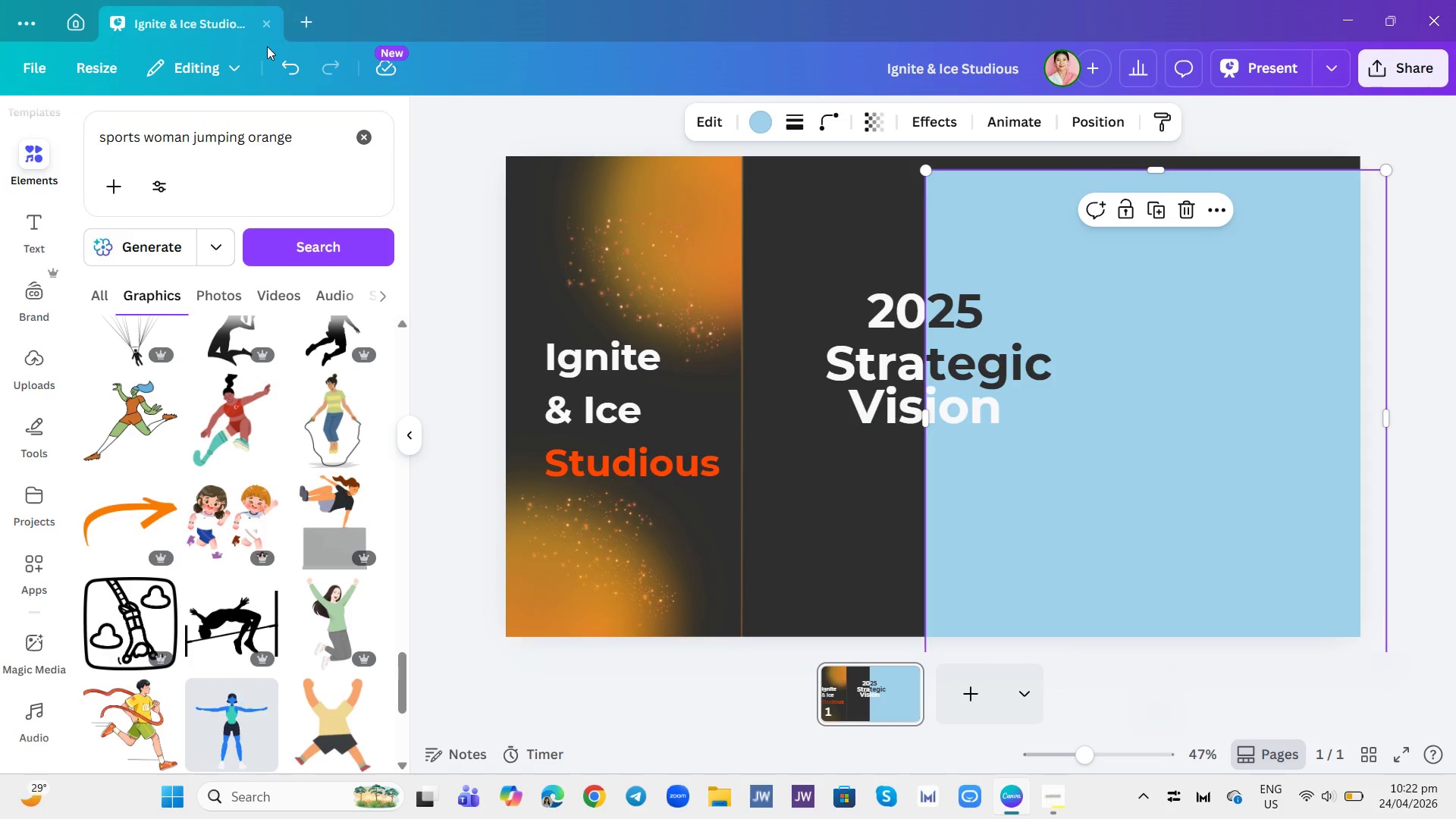 
left_click([282, 60])
 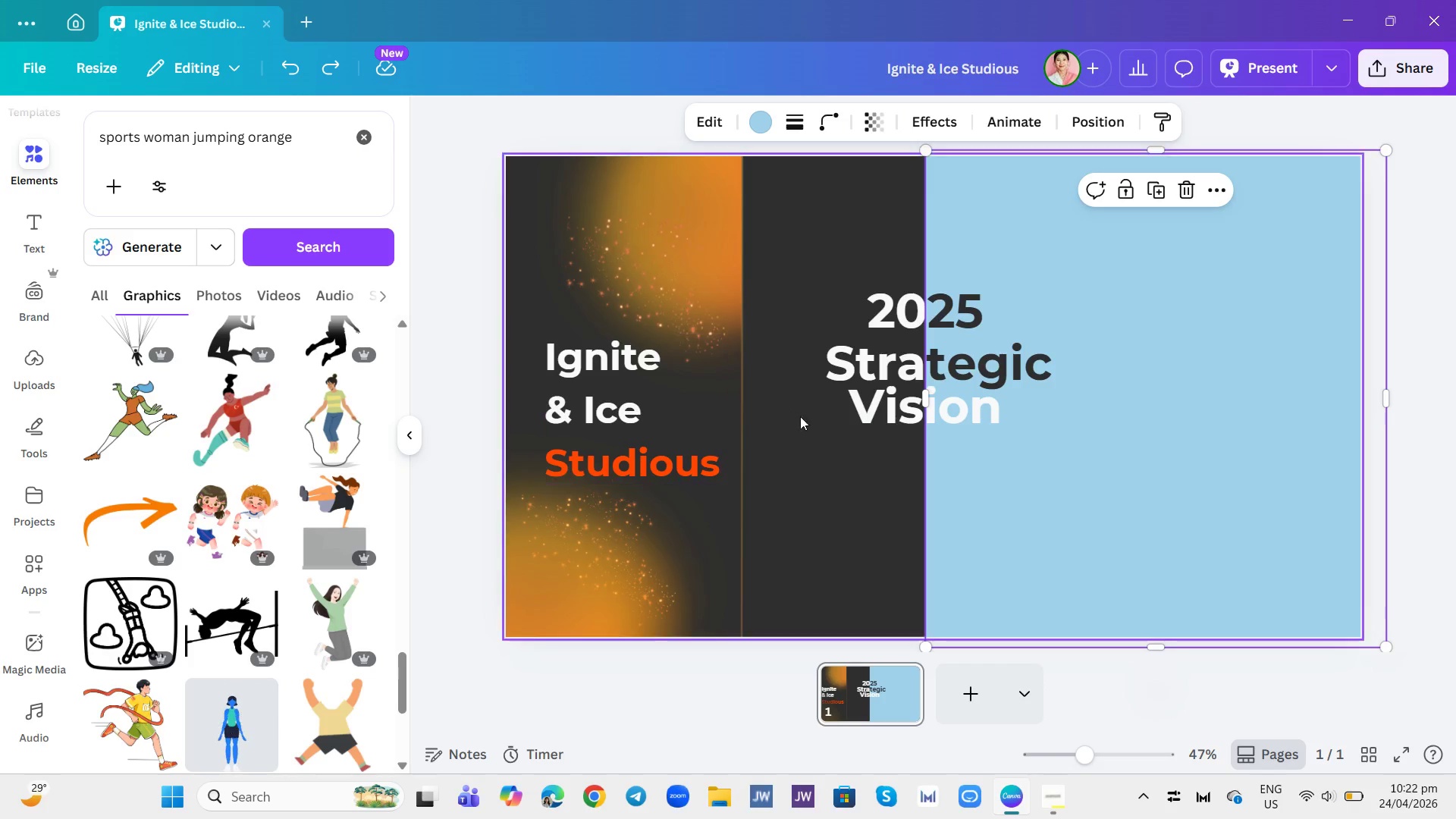 
left_click([850, 405])
 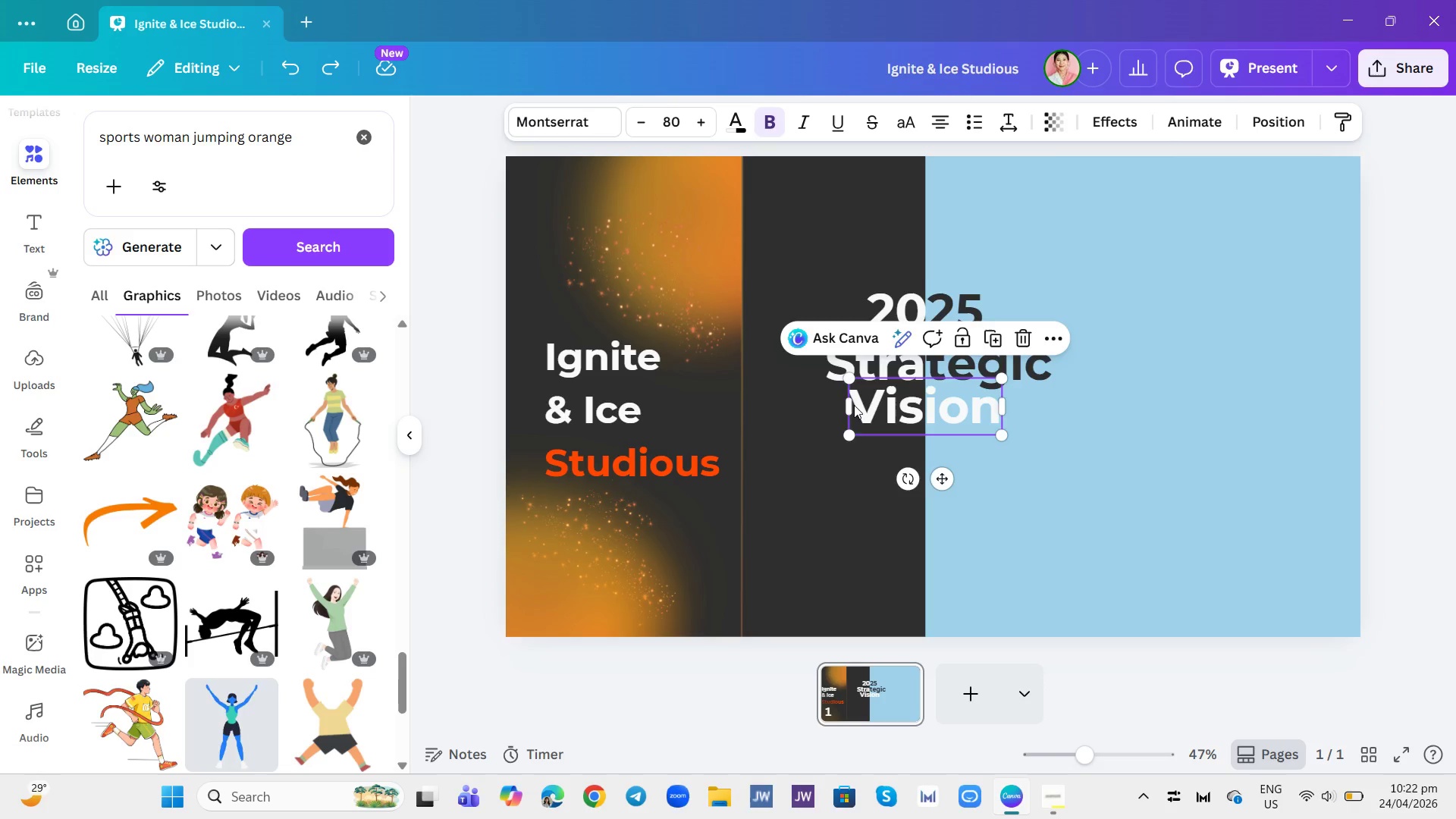 
left_click_drag(start_coordinate=[855, 405], to_coordinate=[855, 458])
 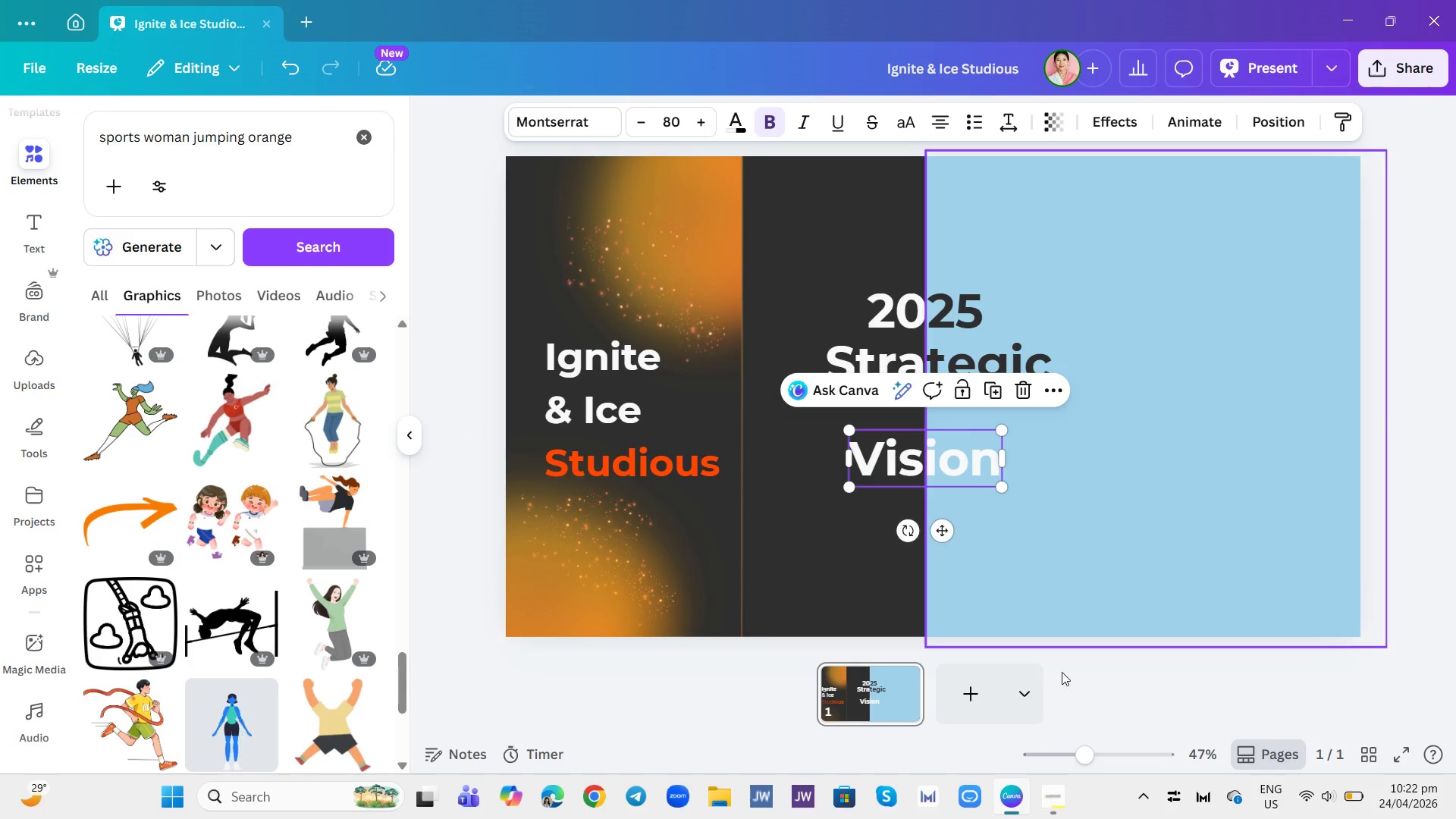 
left_click([1130, 522])
 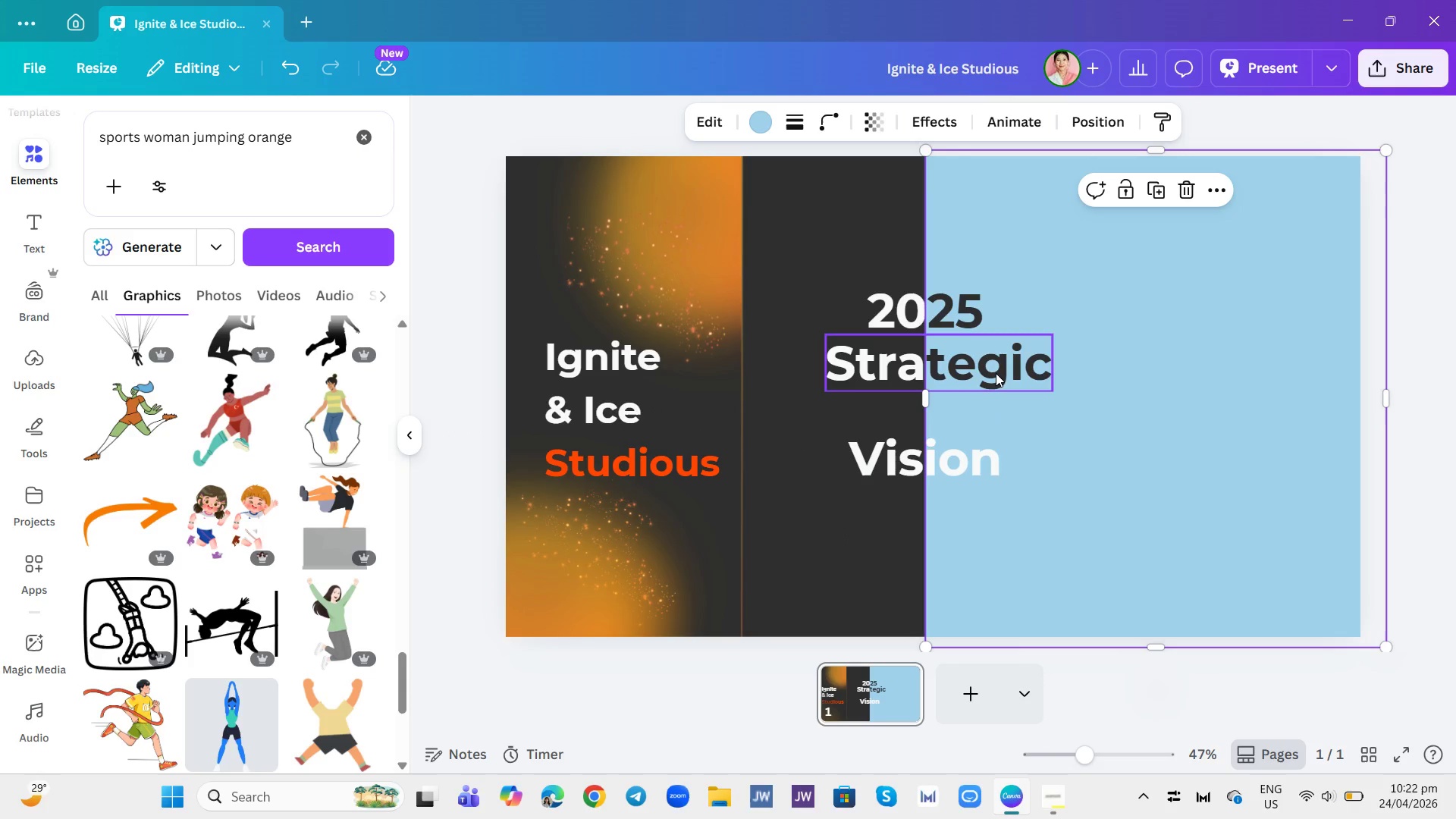 
left_click([996, 373])
 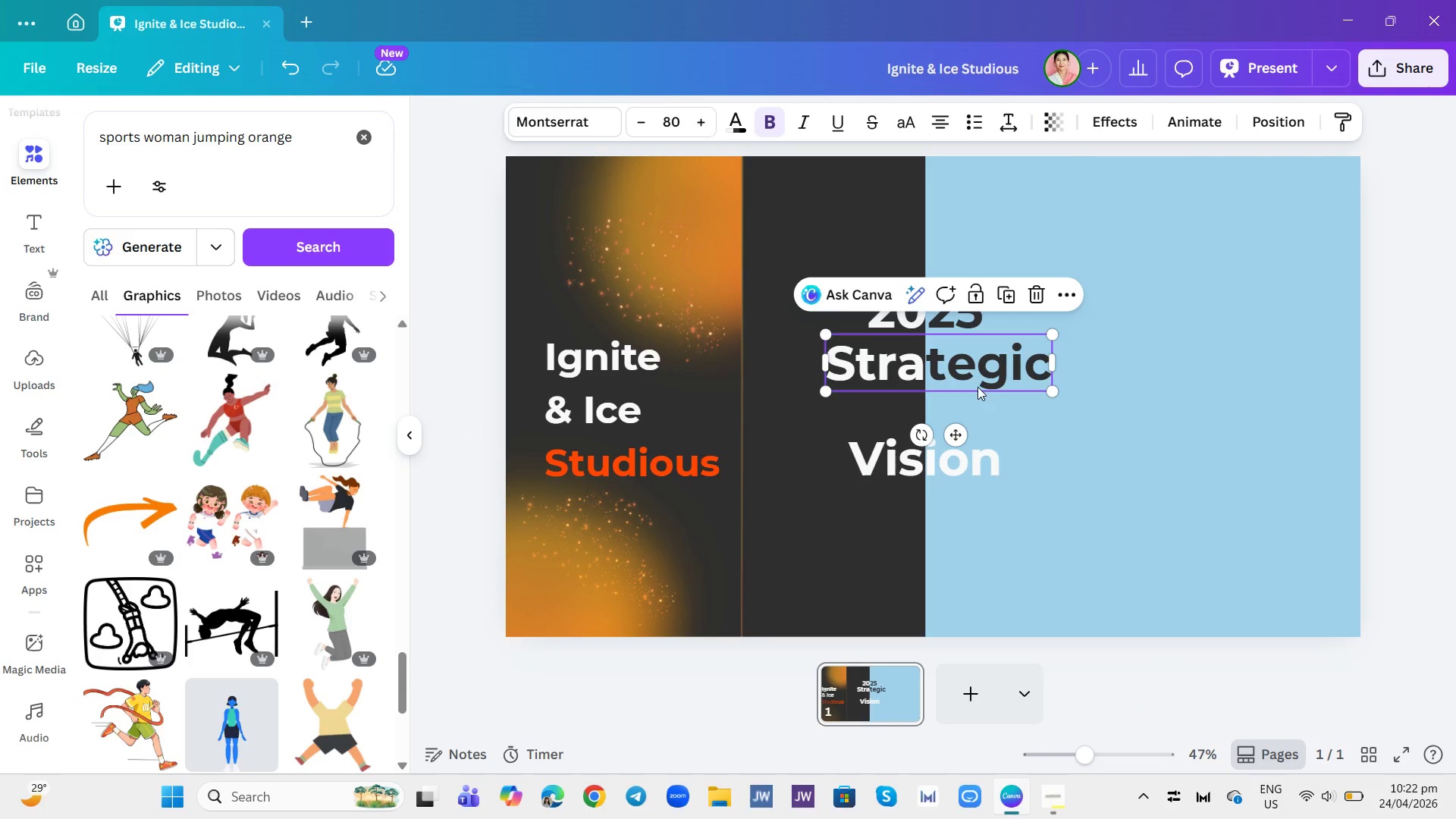 
left_click([963, 371])
 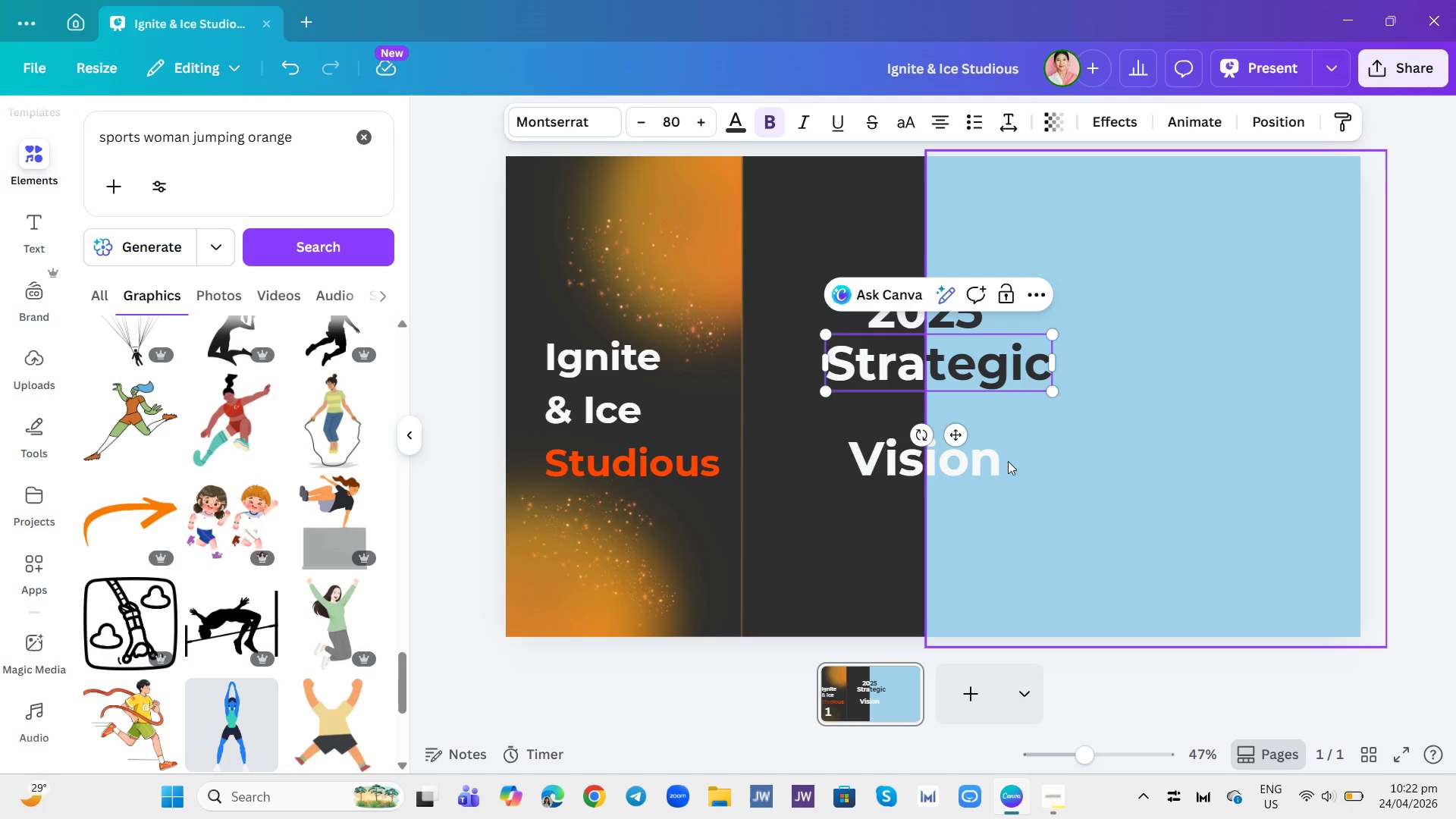 
left_click([1023, 461])
 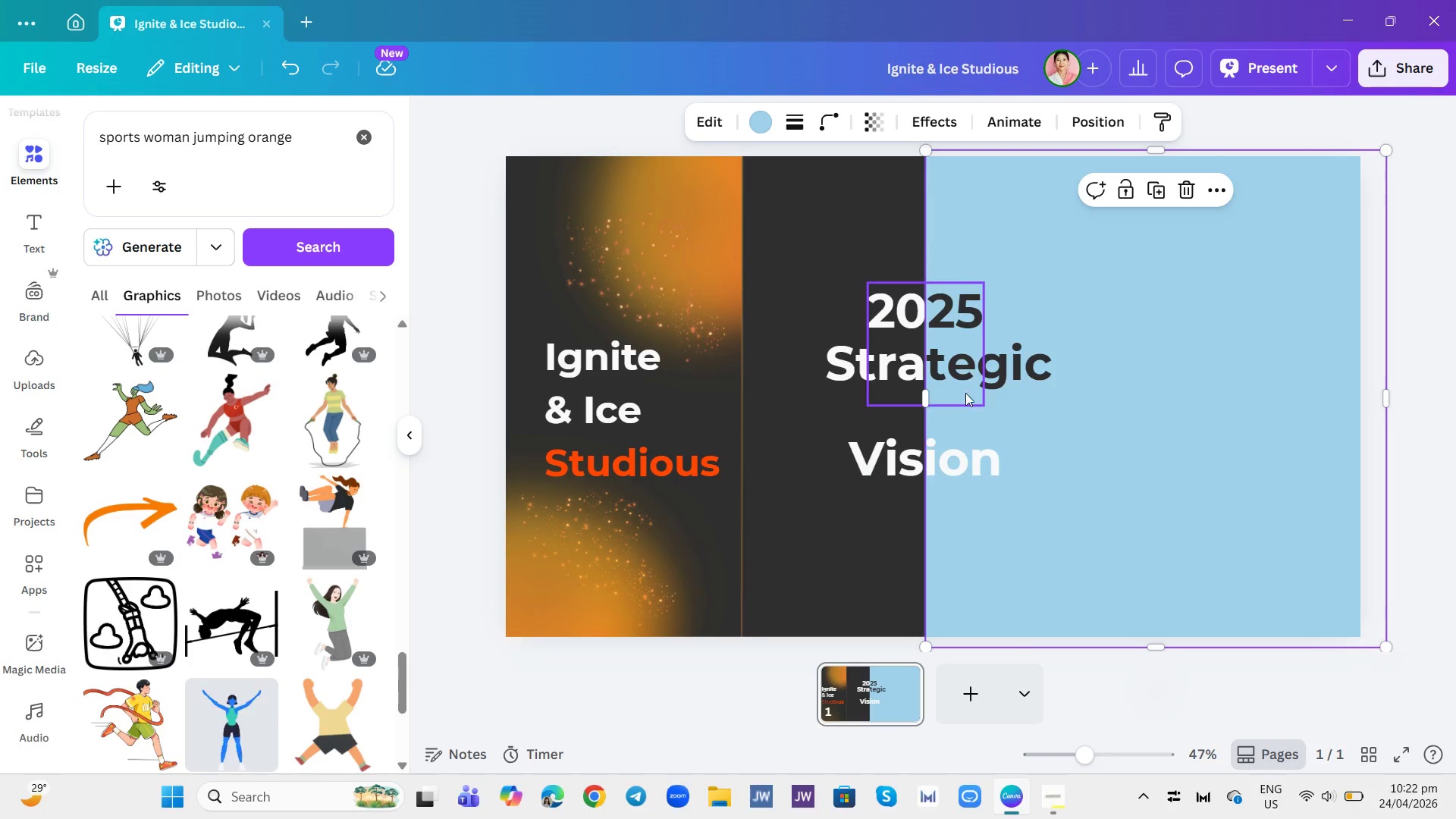 
left_click([970, 383])
 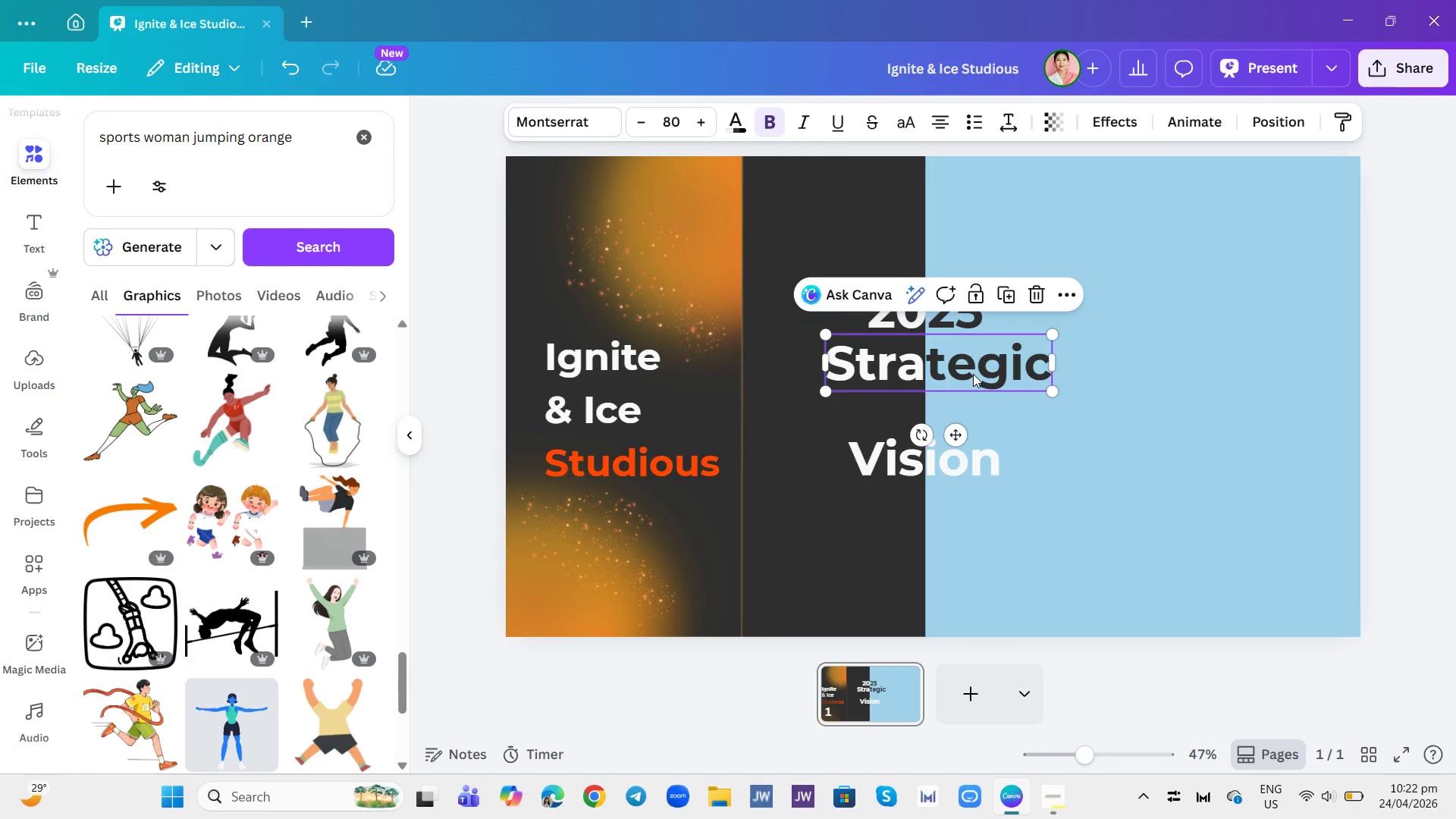 
left_click_drag(start_coordinate=[973, 372], to_coordinate=[973, 406])
 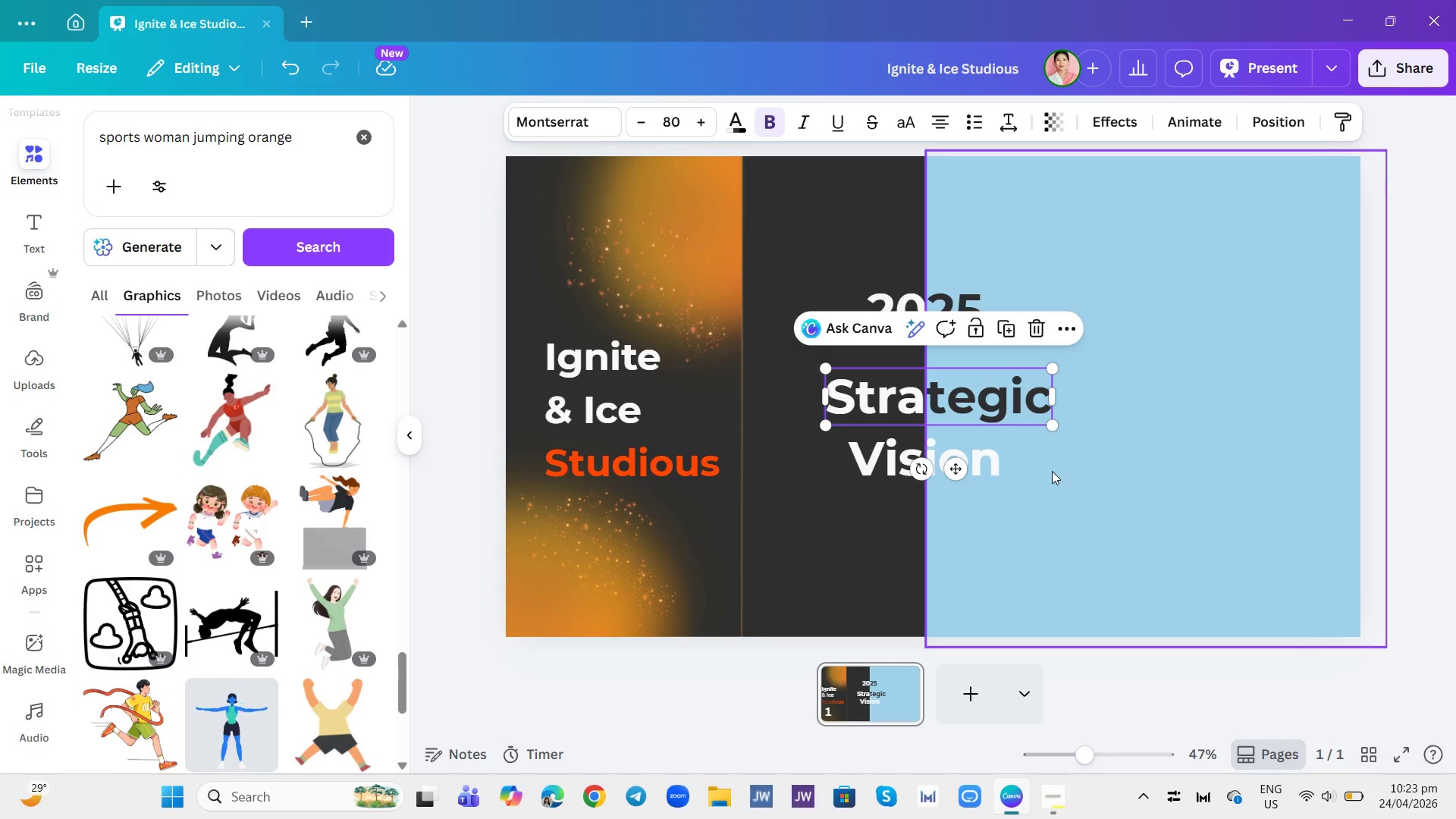 
left_click([1053, 471])
 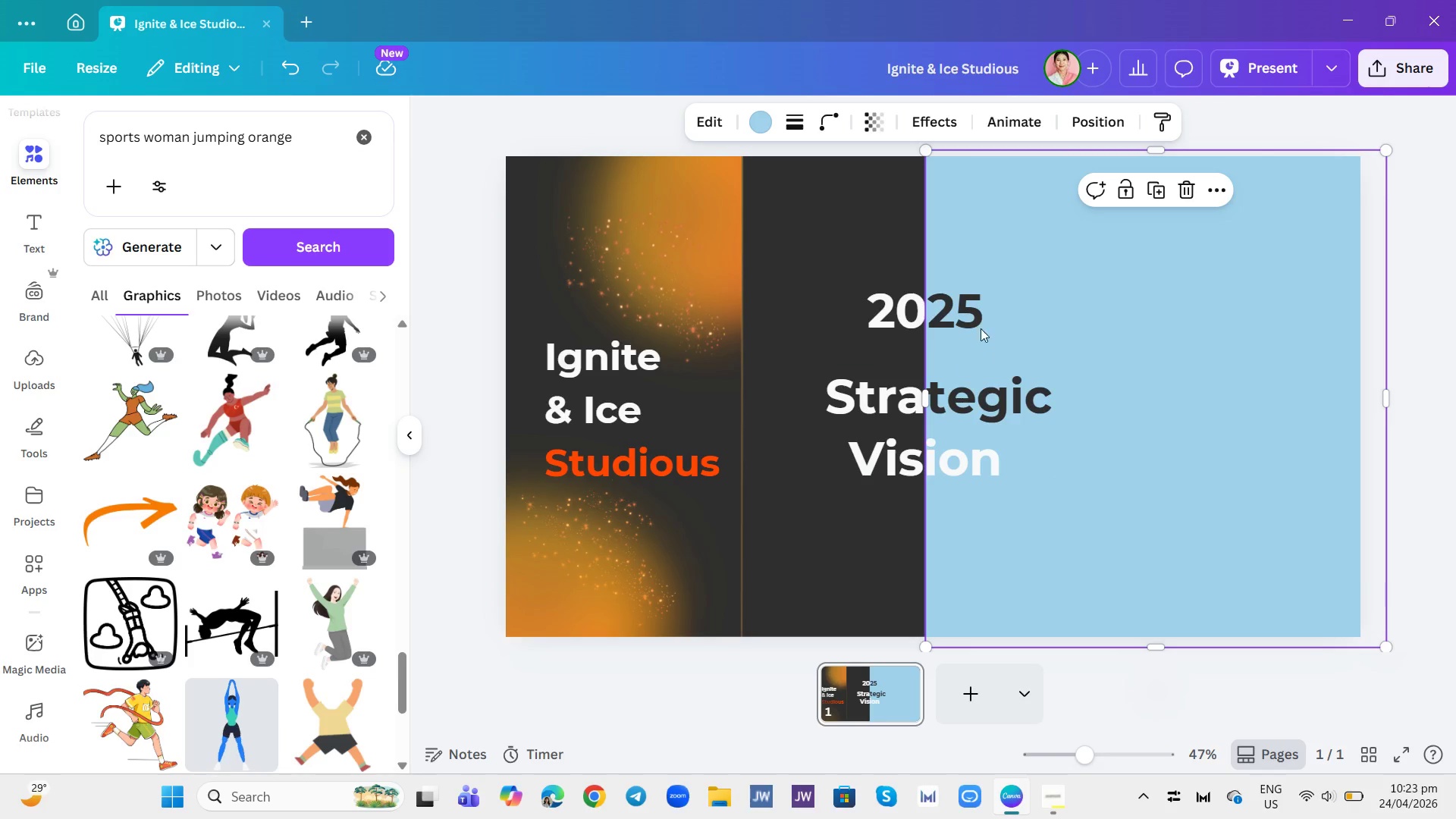 
left_click([973, 322])
 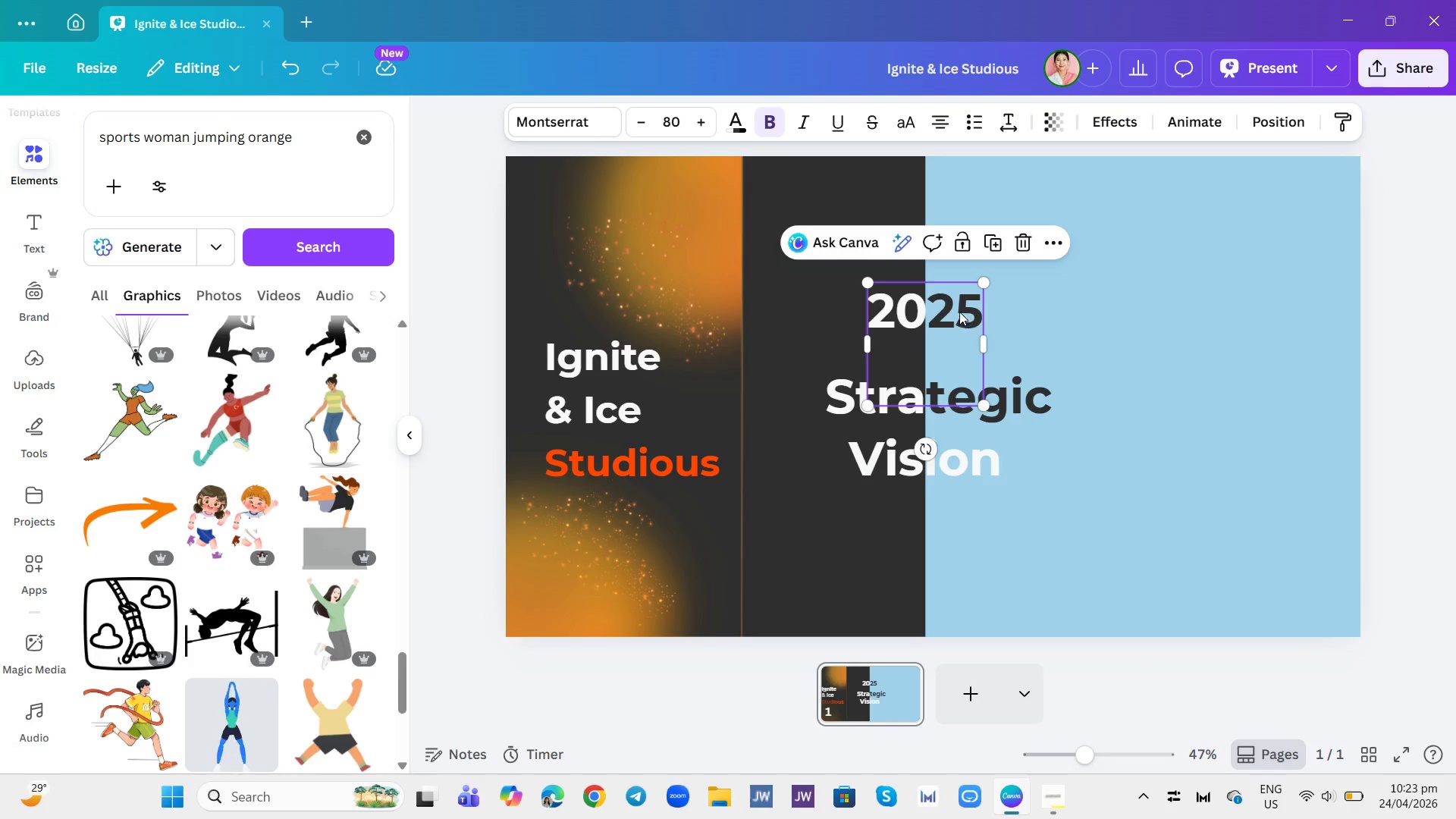 
left_click_drag(start_coordinate=[959, 311], to_coordinate=[959, 348])
 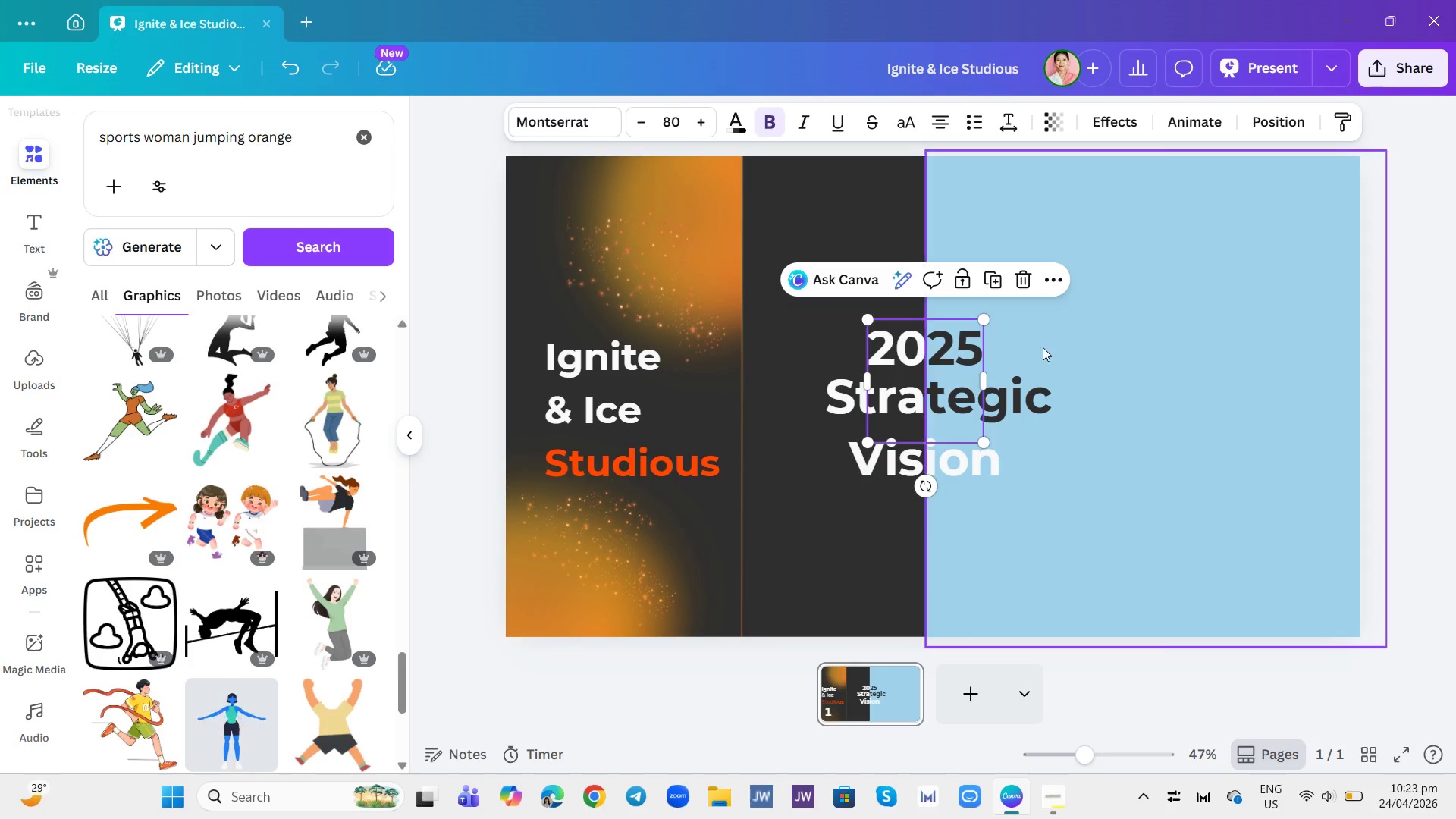 
left_click([1043, 347])
 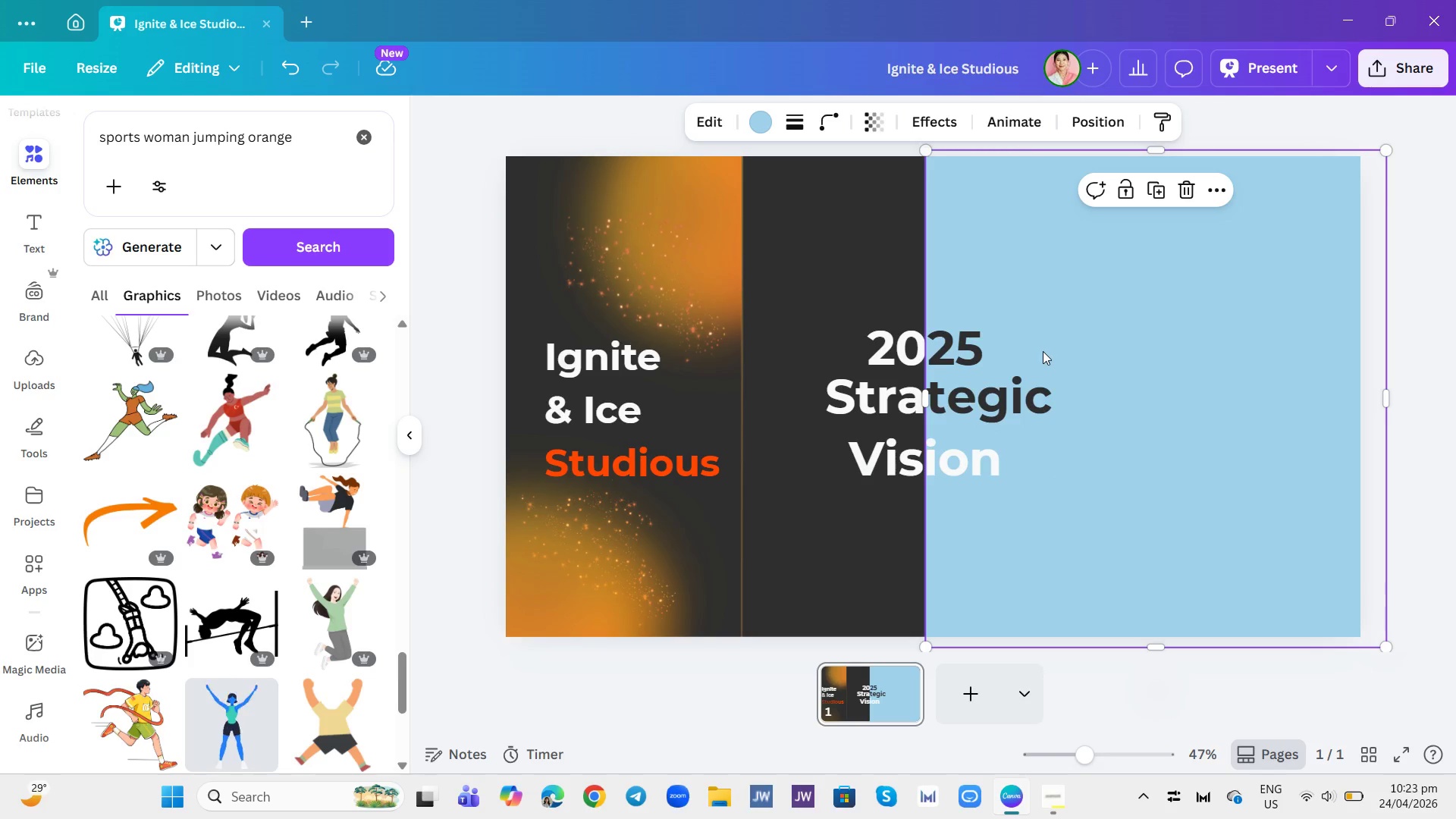 
left_click([1044, 354])
 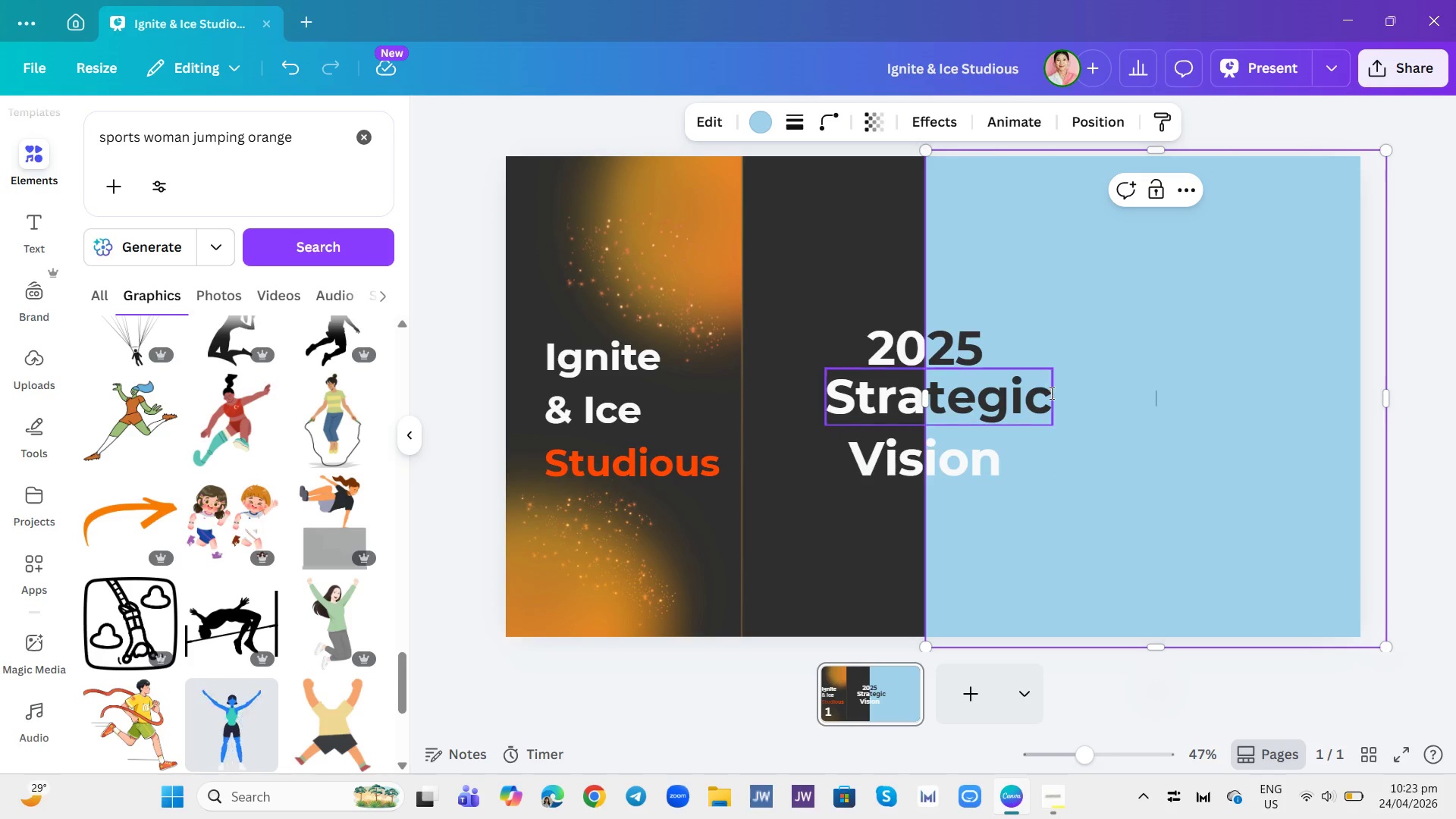 
mouse_move([1056, 383])
 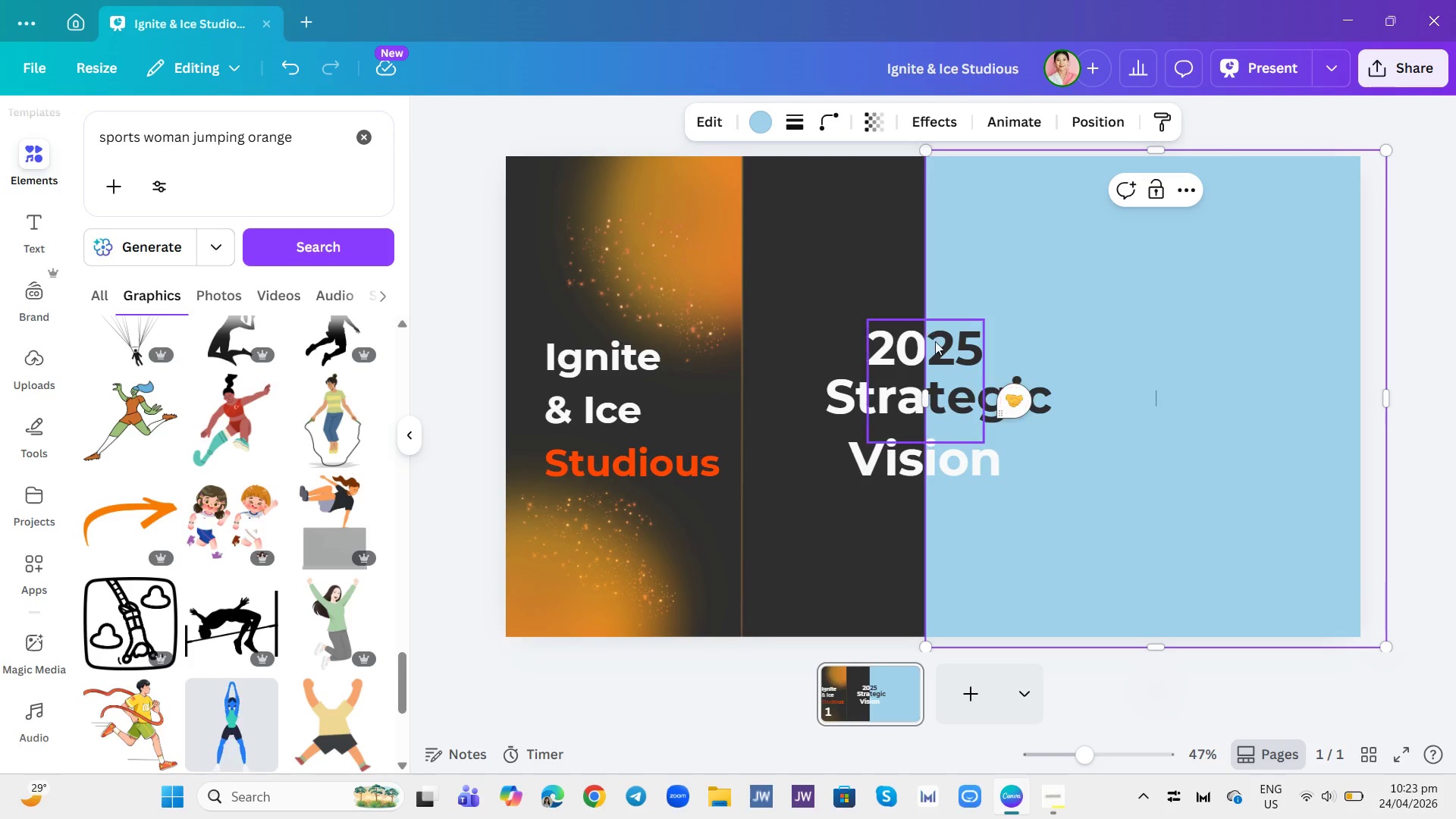 
left_click([935, 341])
 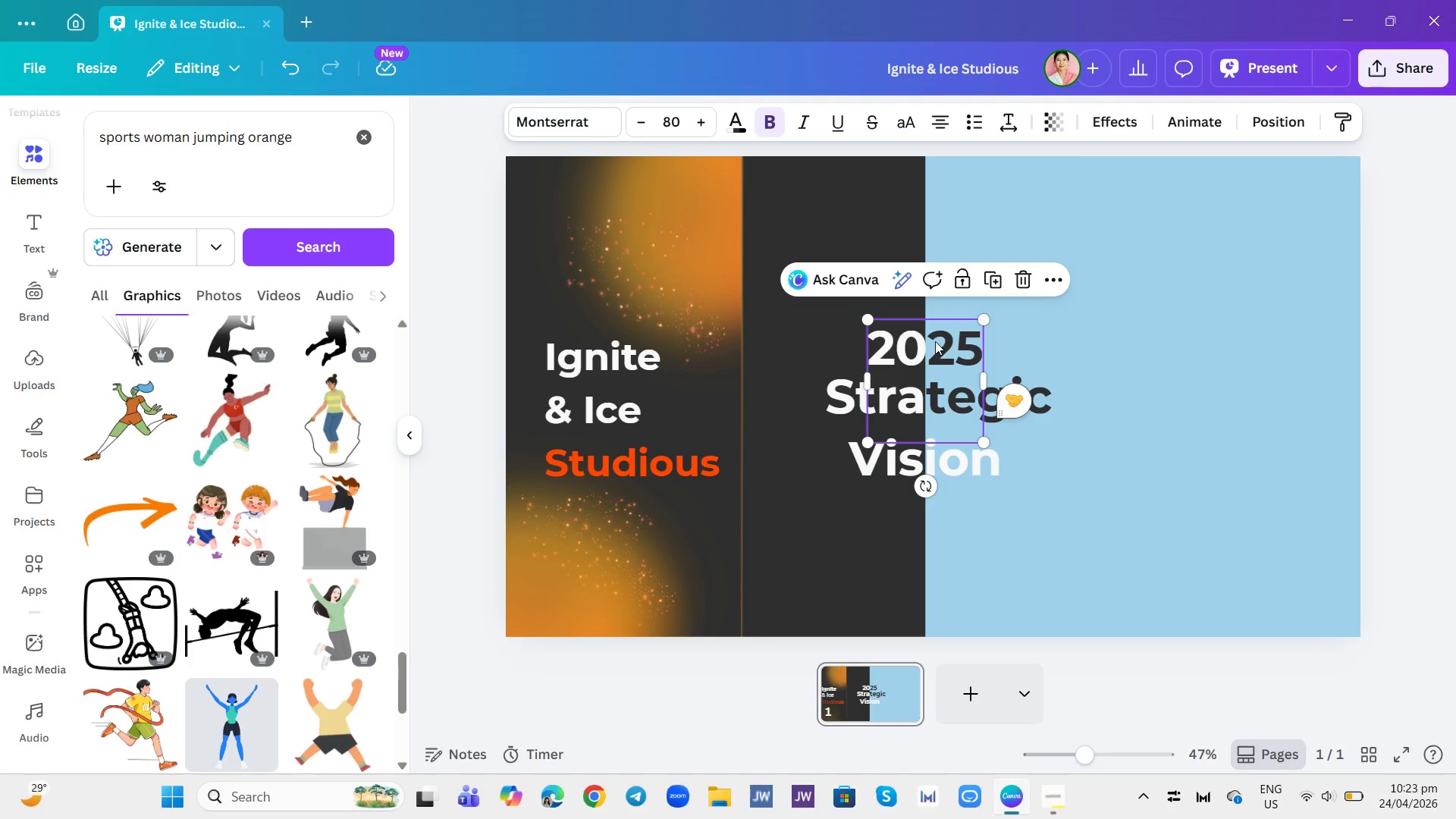 
left_click_drag(start_coordinate=[935, 341], to_coordinate=[932, 334])
 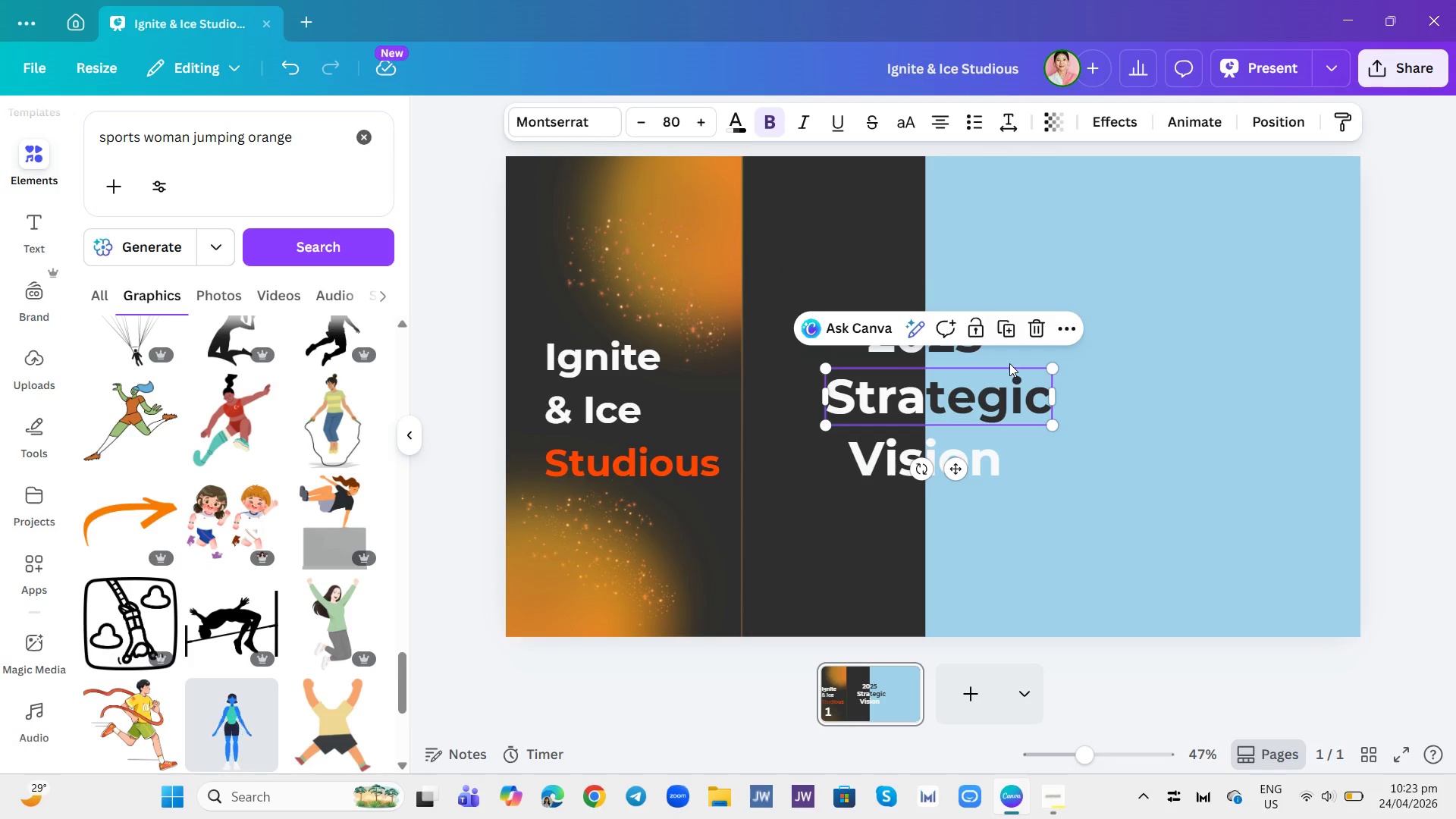 
double_click([1106, 366])
 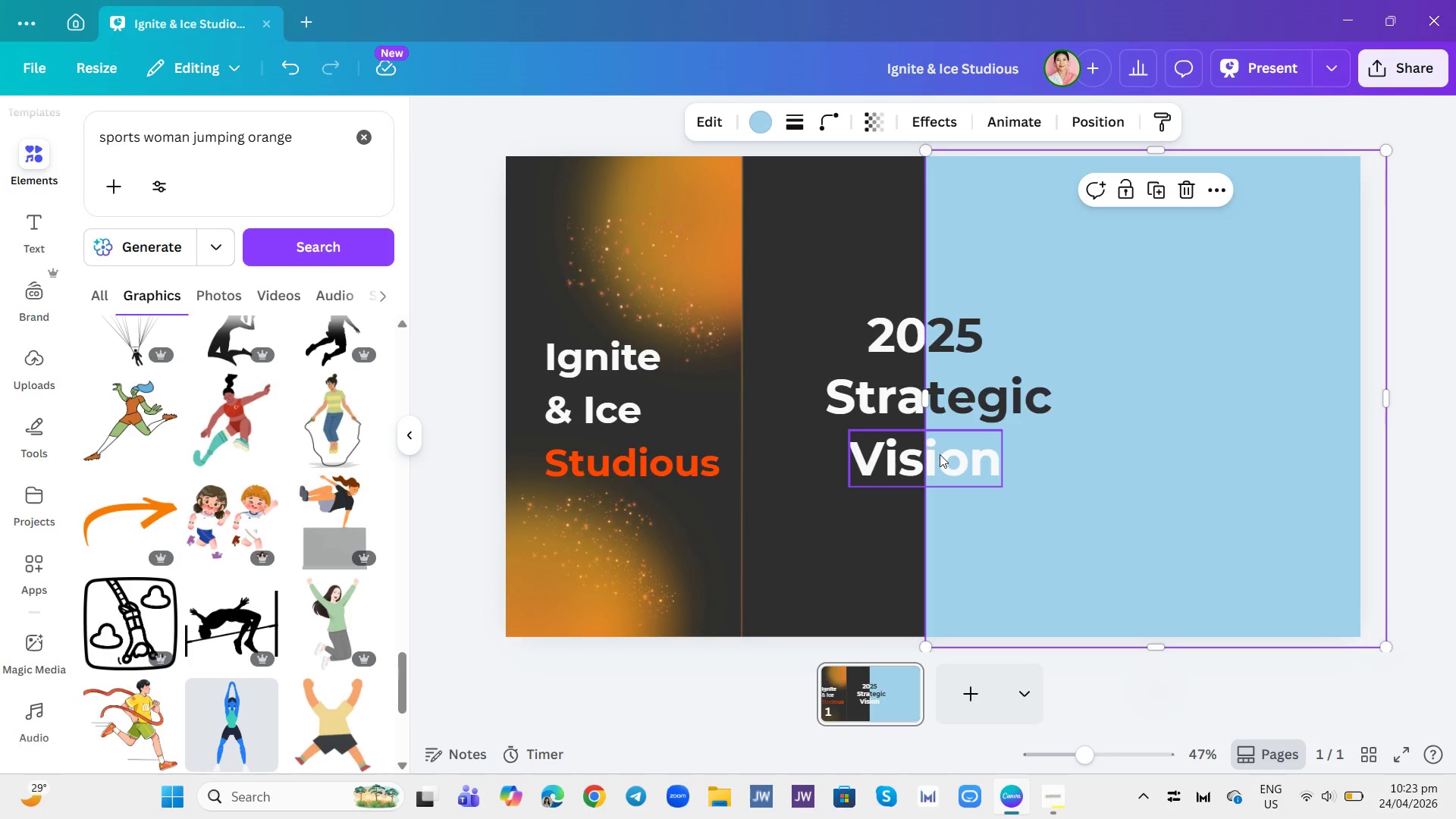 
double_click([921, 453])
 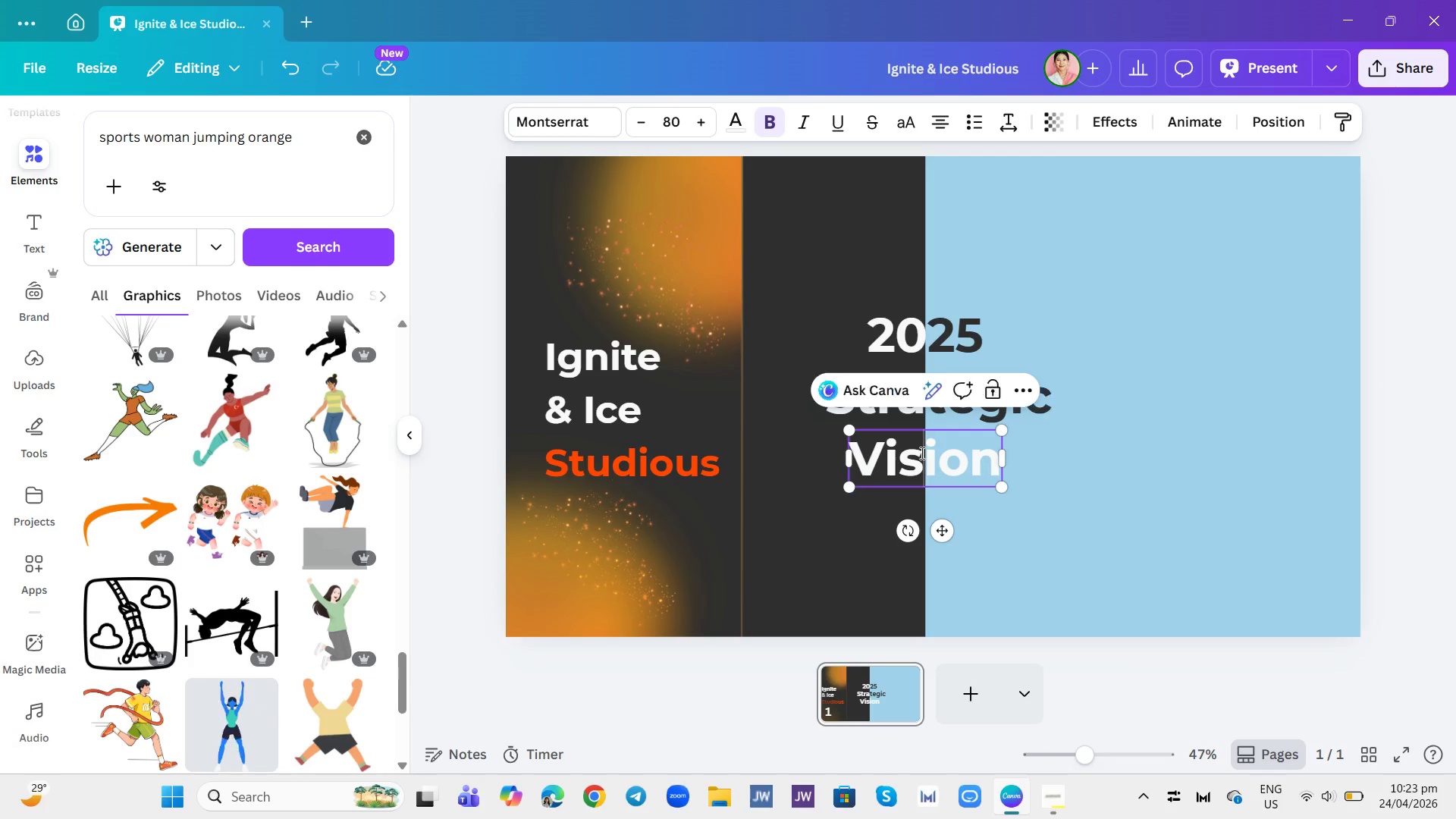 
triple_click([921, 453])
 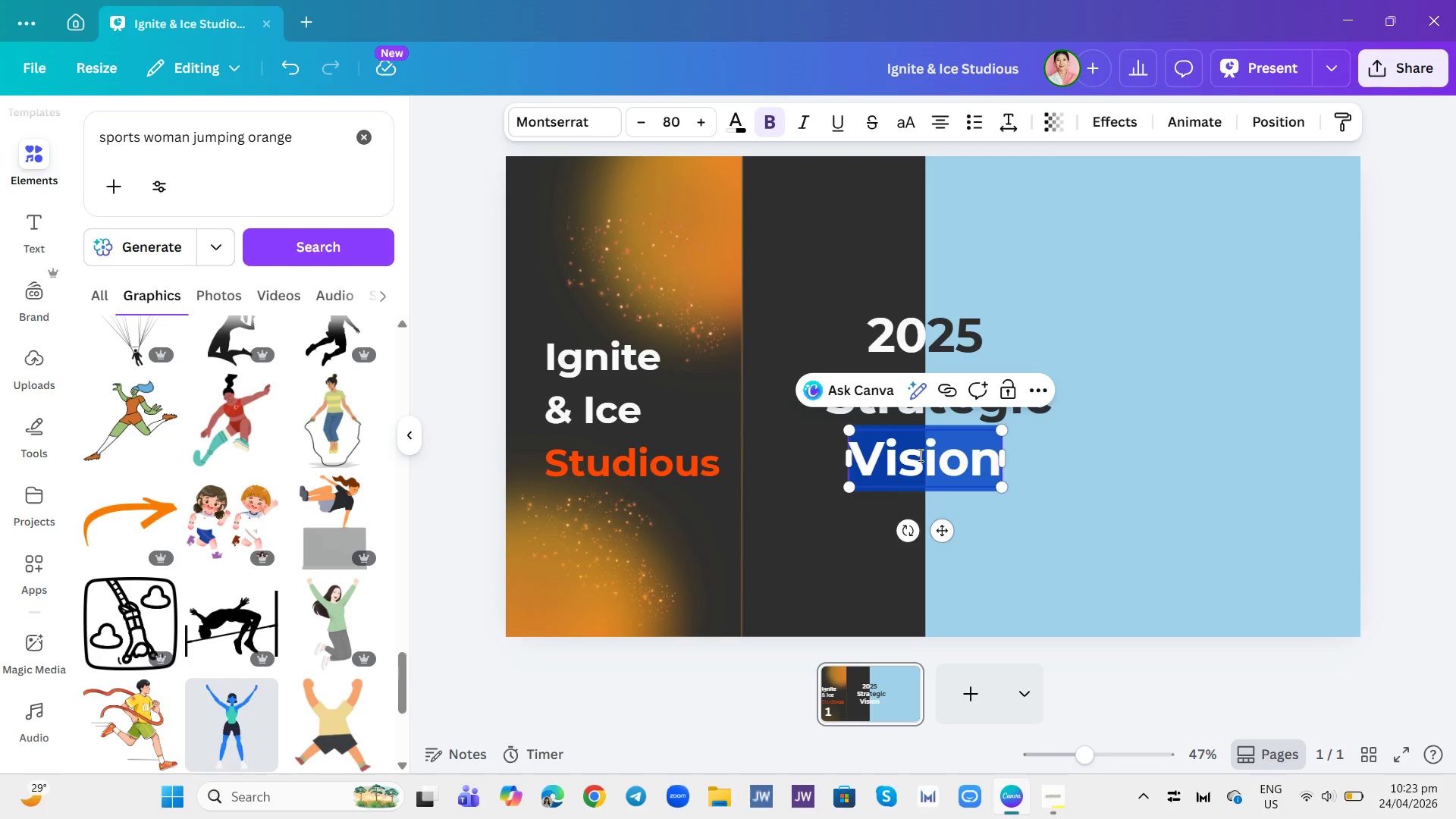 
triple_click([919, 455])
 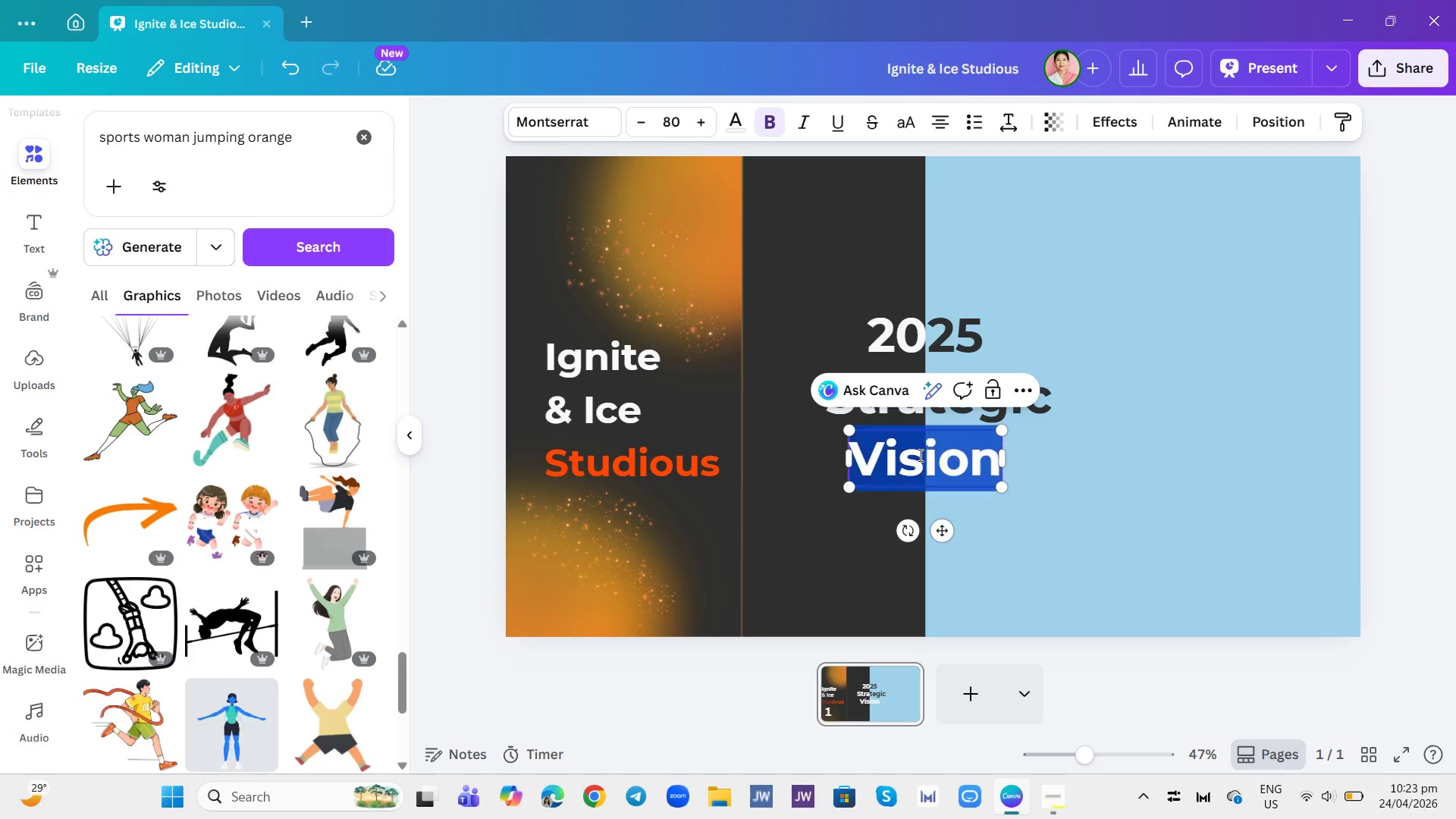 
left_click_drag(start_coordinate=[919, 455], to_coordinate=[889, 462])
 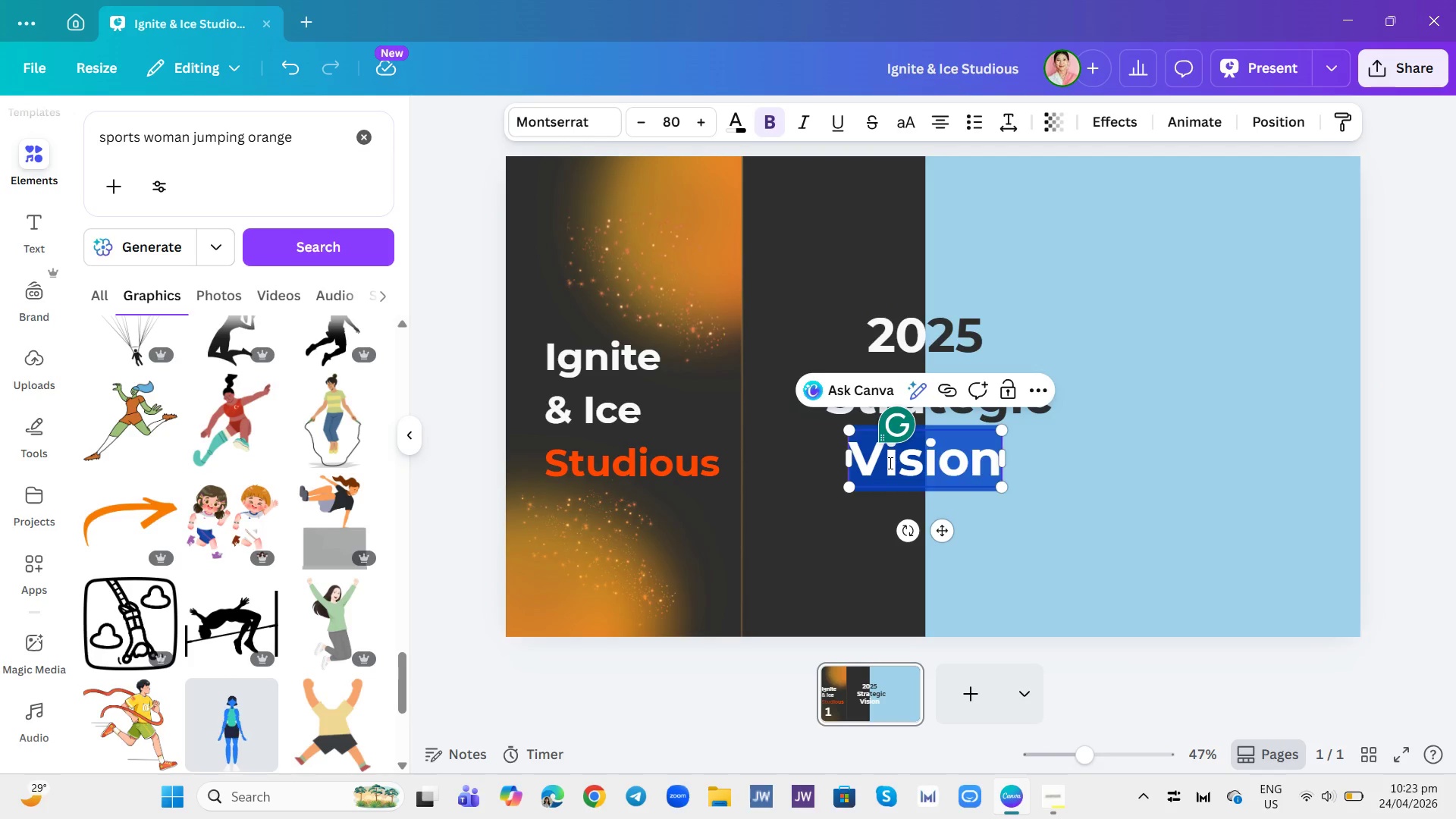 
left_click([889, 463])
 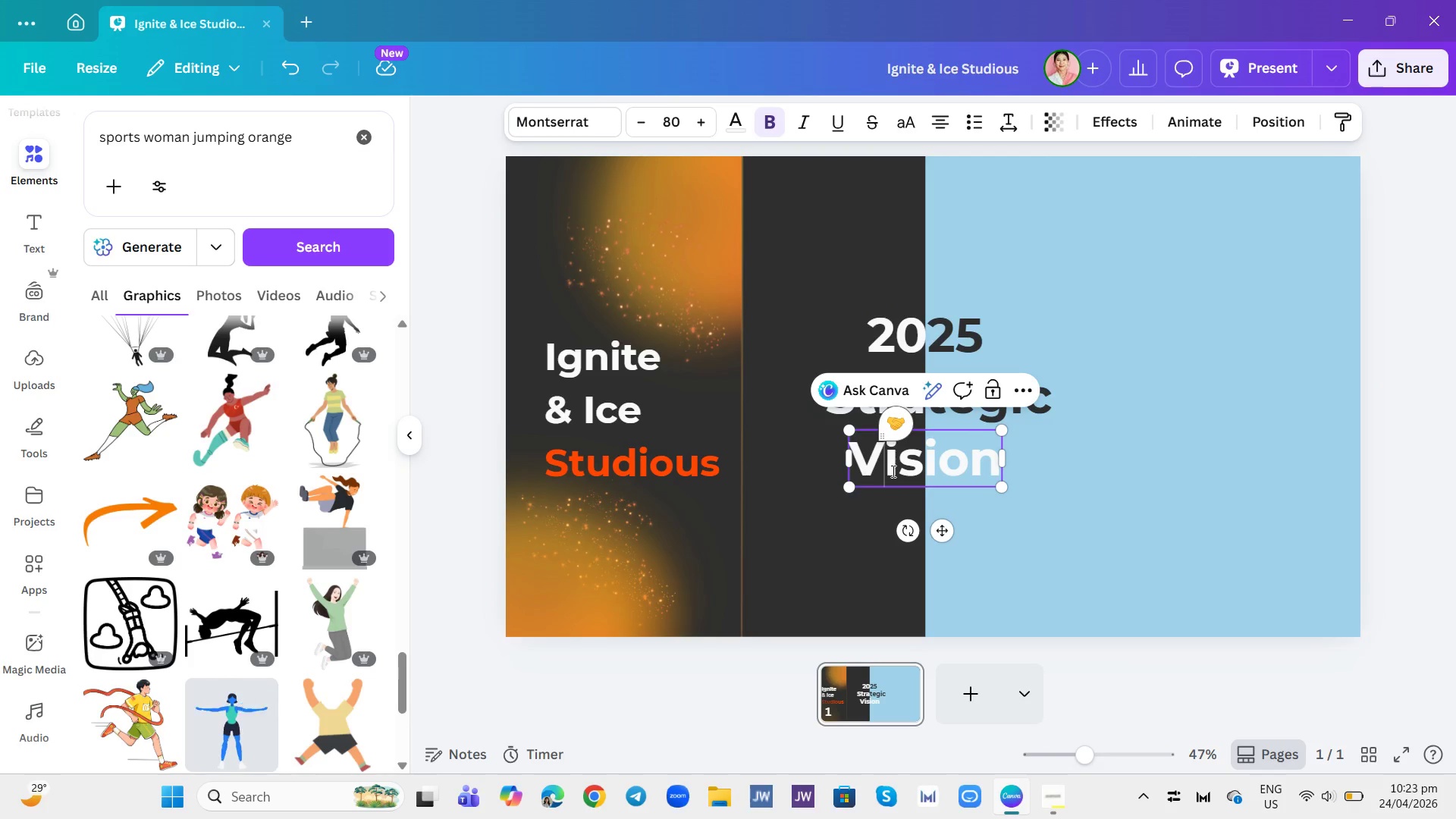 
left_click_drag(start_coordinate=[855, 452], to_coordinate=[919, 475])
 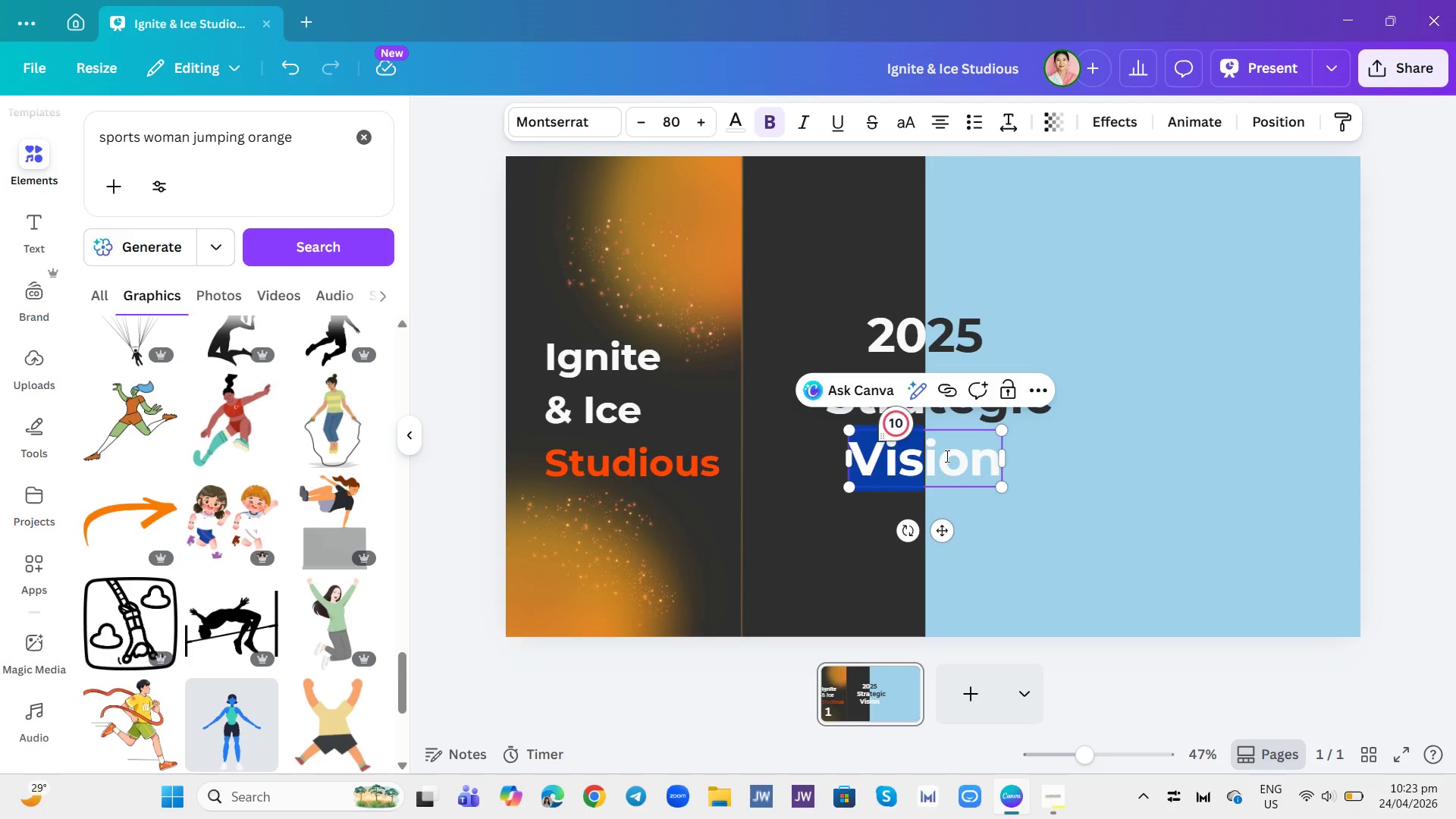 
left_click([934, 453])
 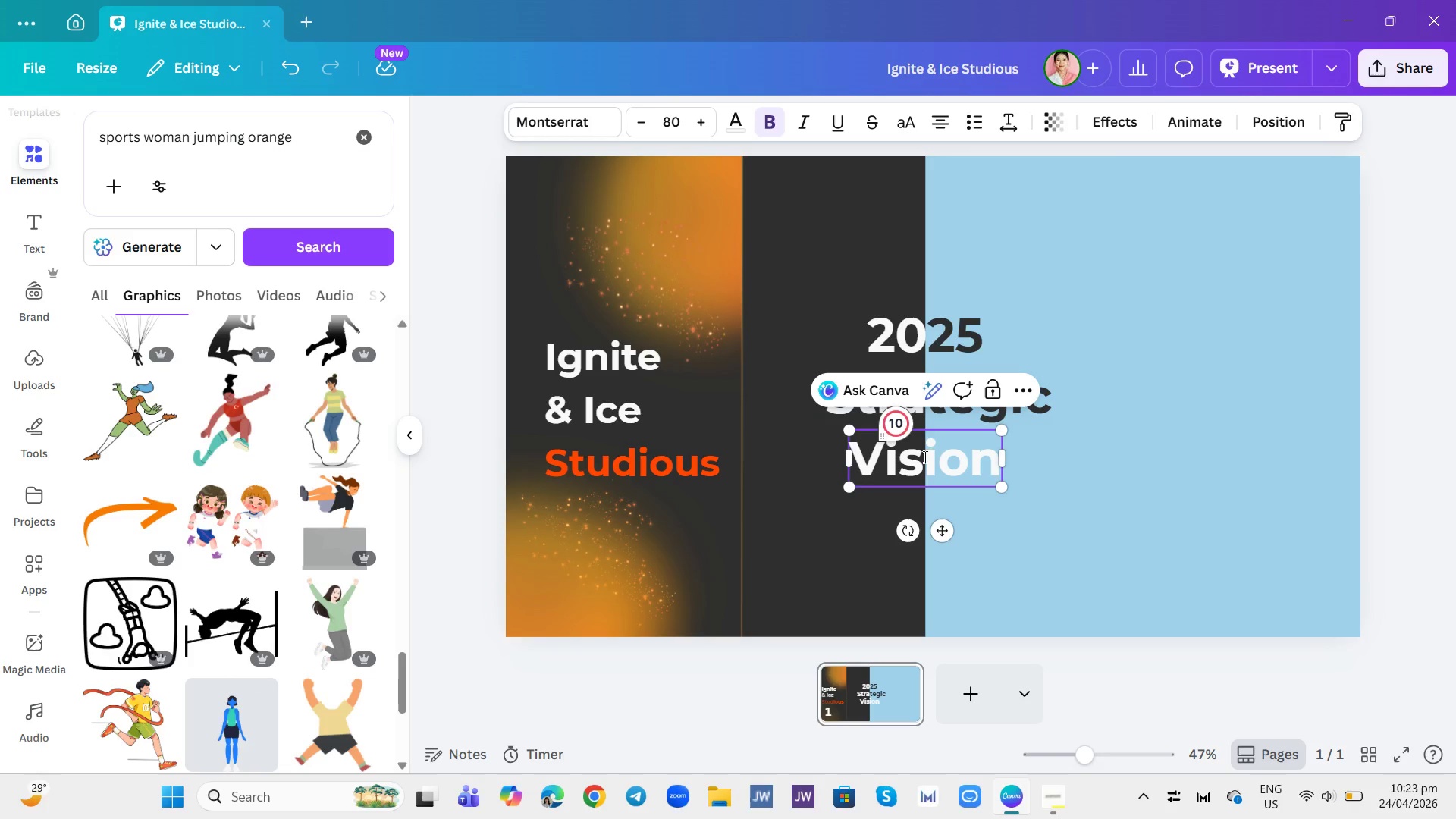 
left_click_drag(start_coordinate=[921, 457], to_coordinate=[997, 467])
 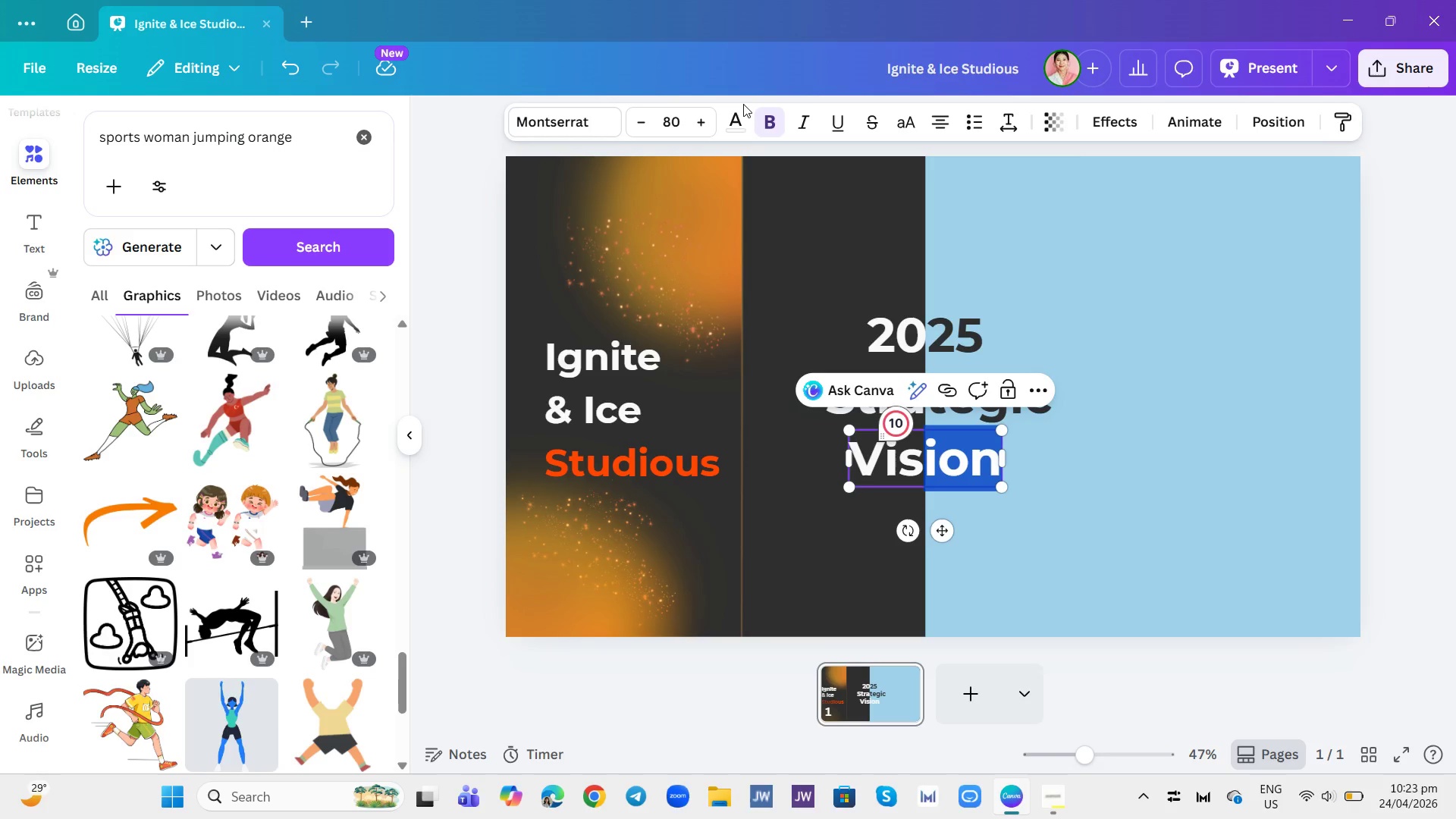 
left_click([743, 102])
 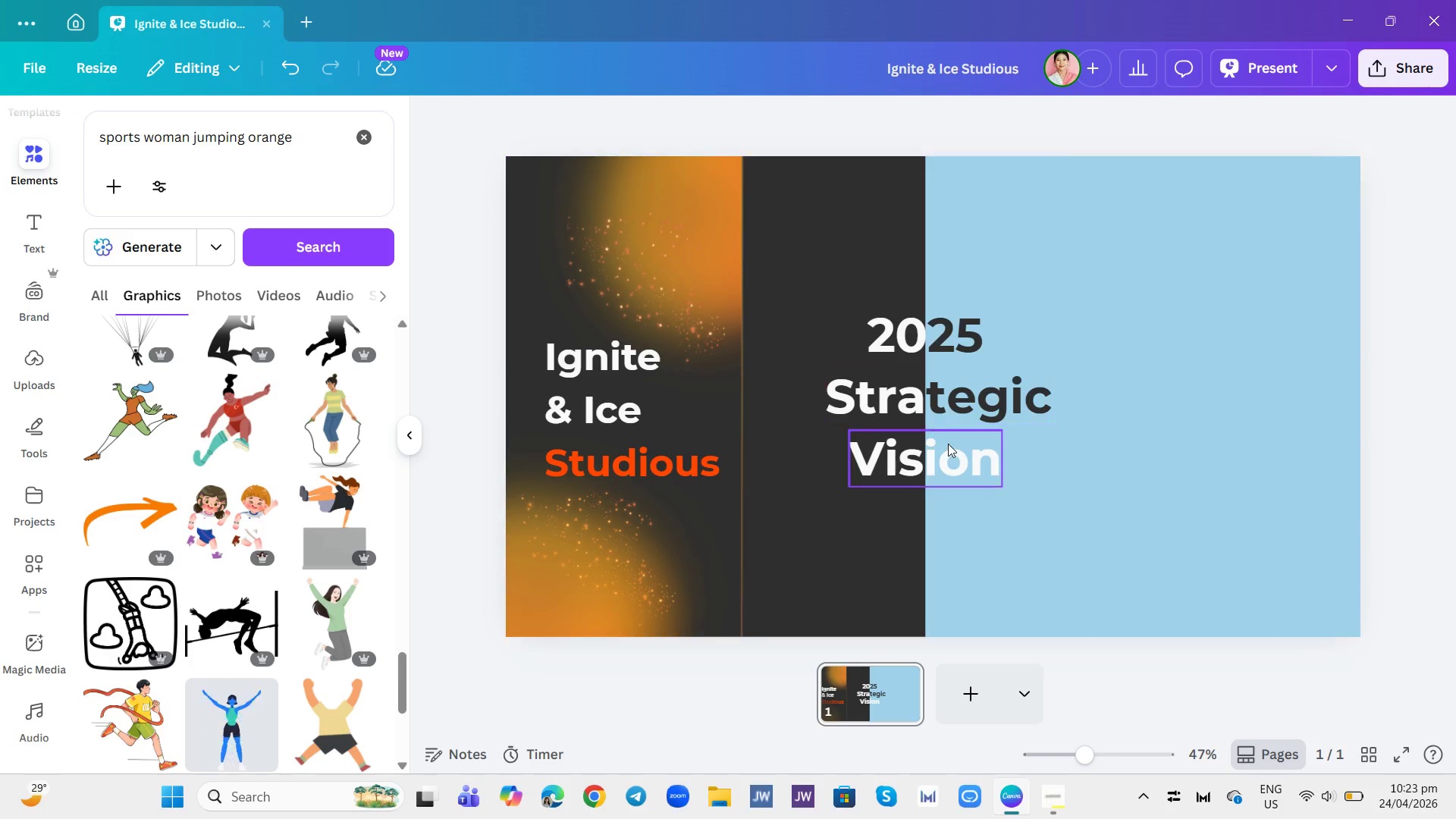 
left_click([959, 466])
 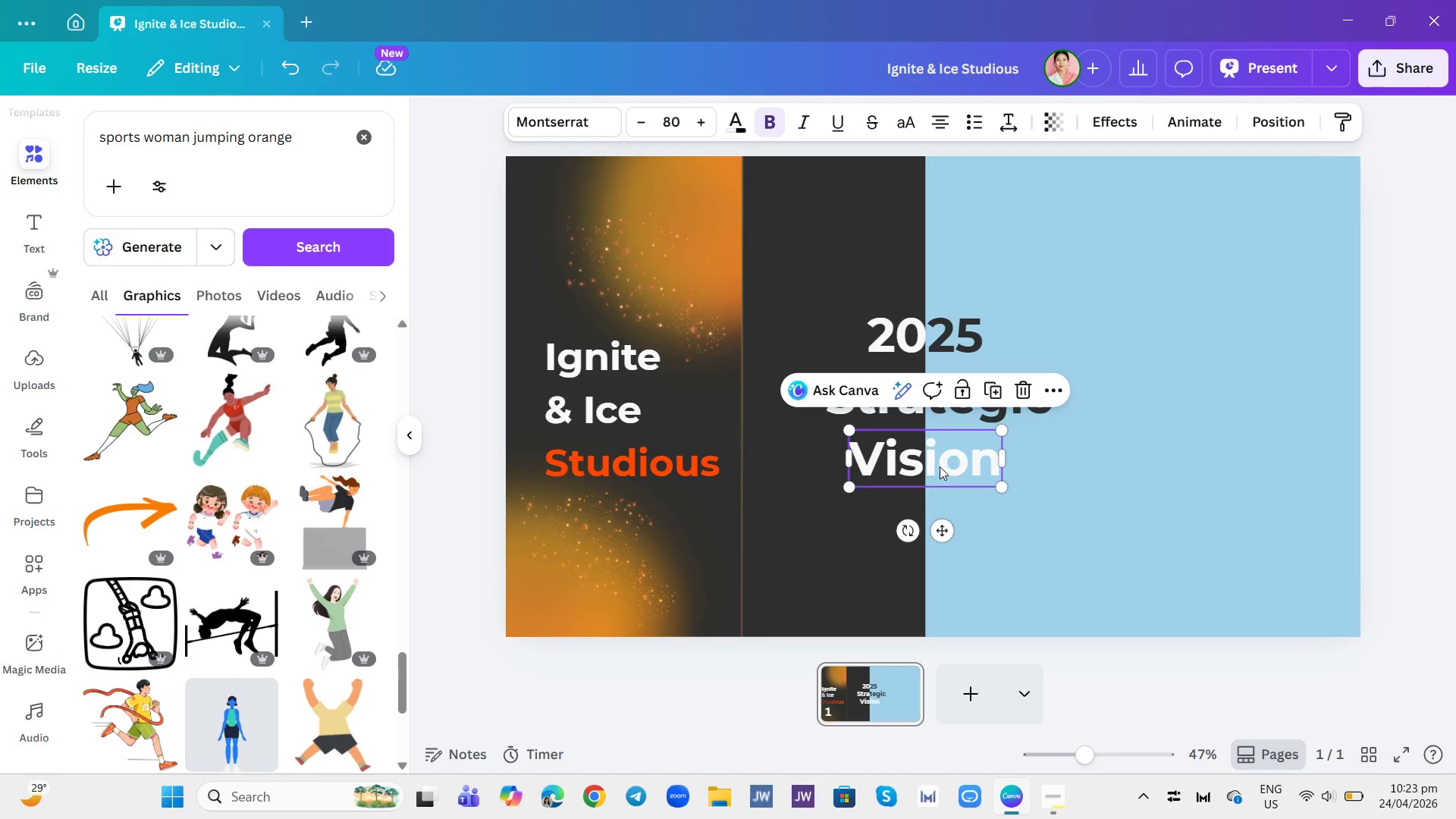 
left_click([931, 466])
 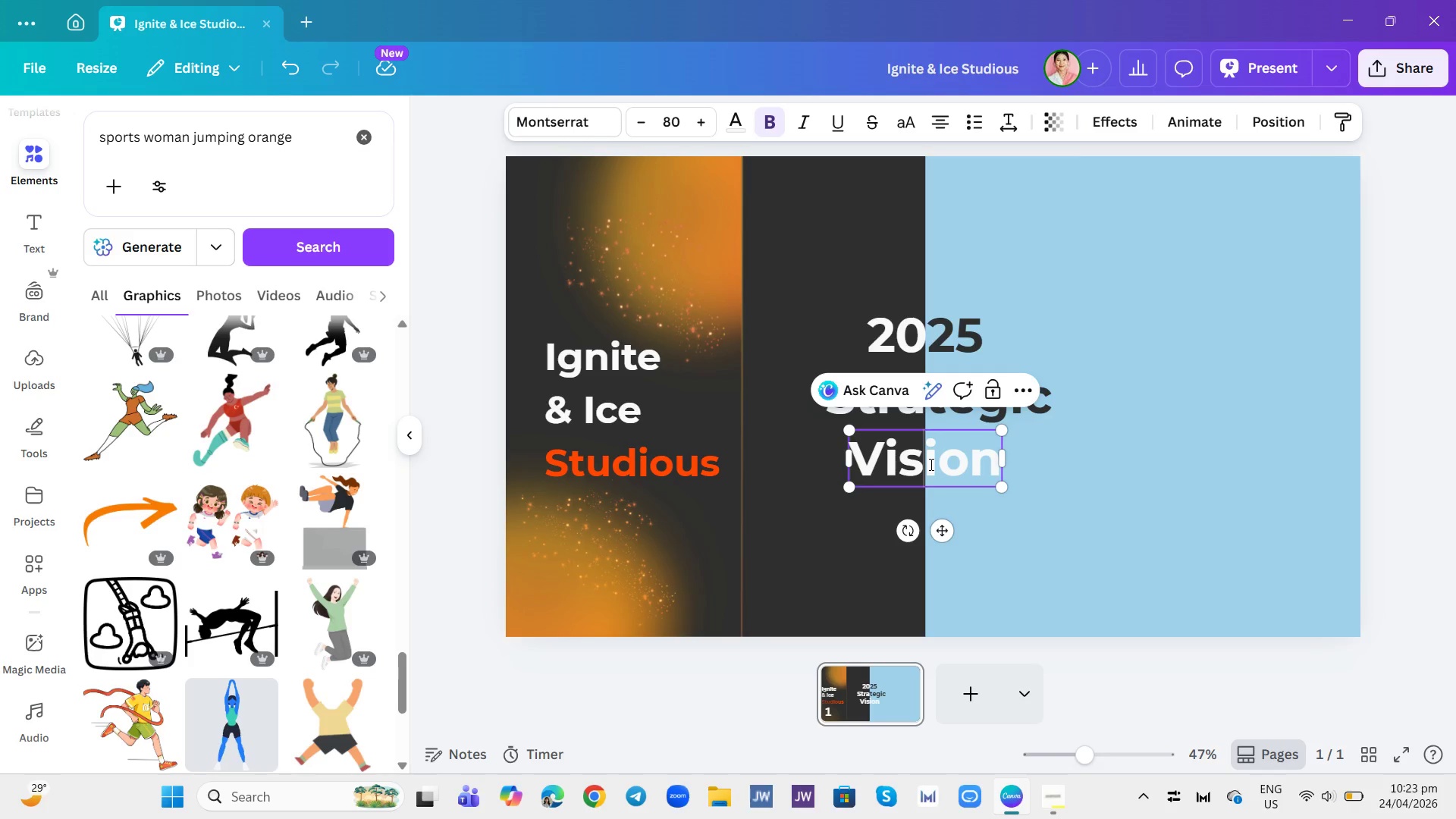 
left_click_drag(start_coordinate=[930, 464], to_coordinate=[993, 468])
 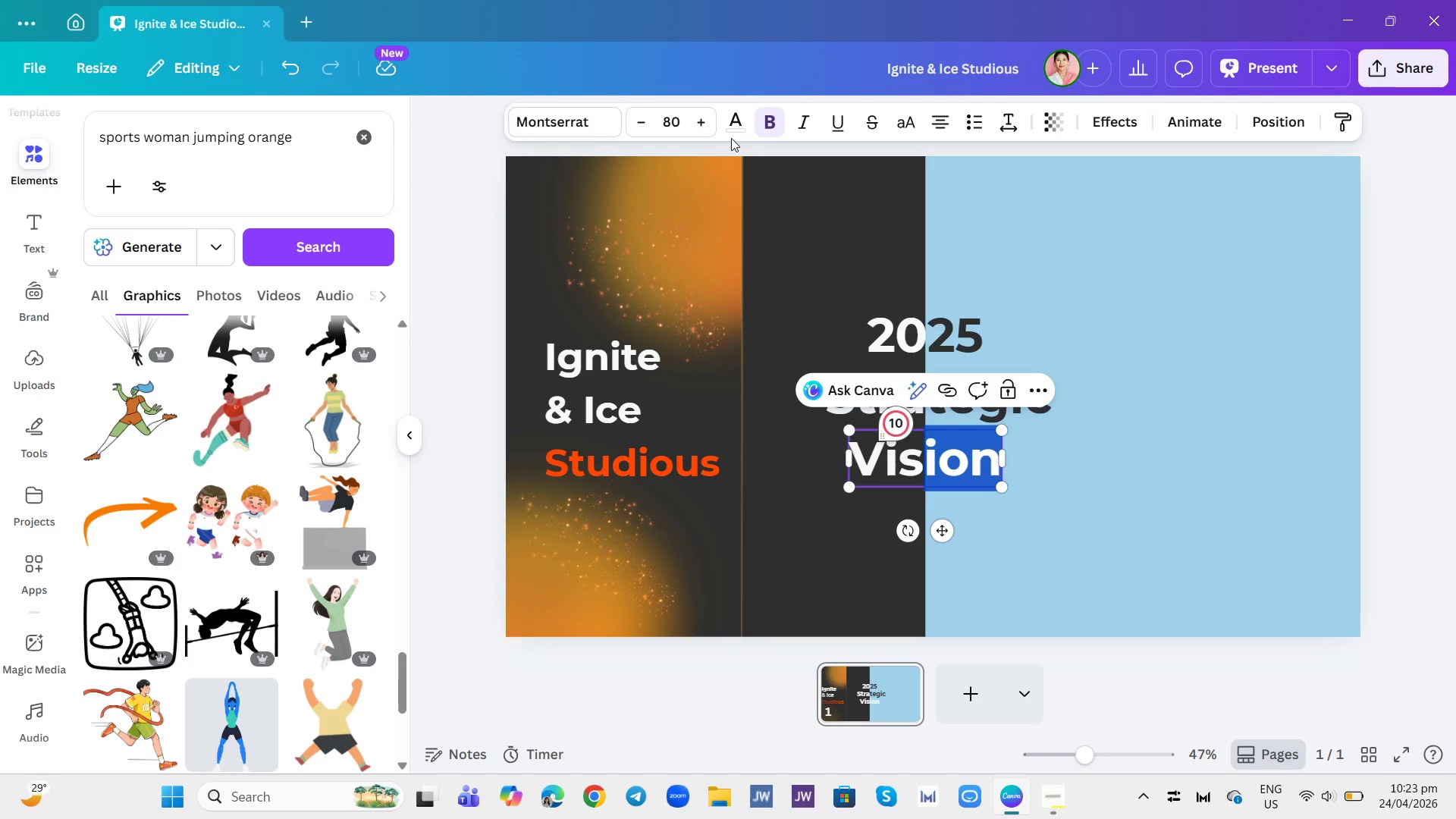 
left_click([731, 128])
 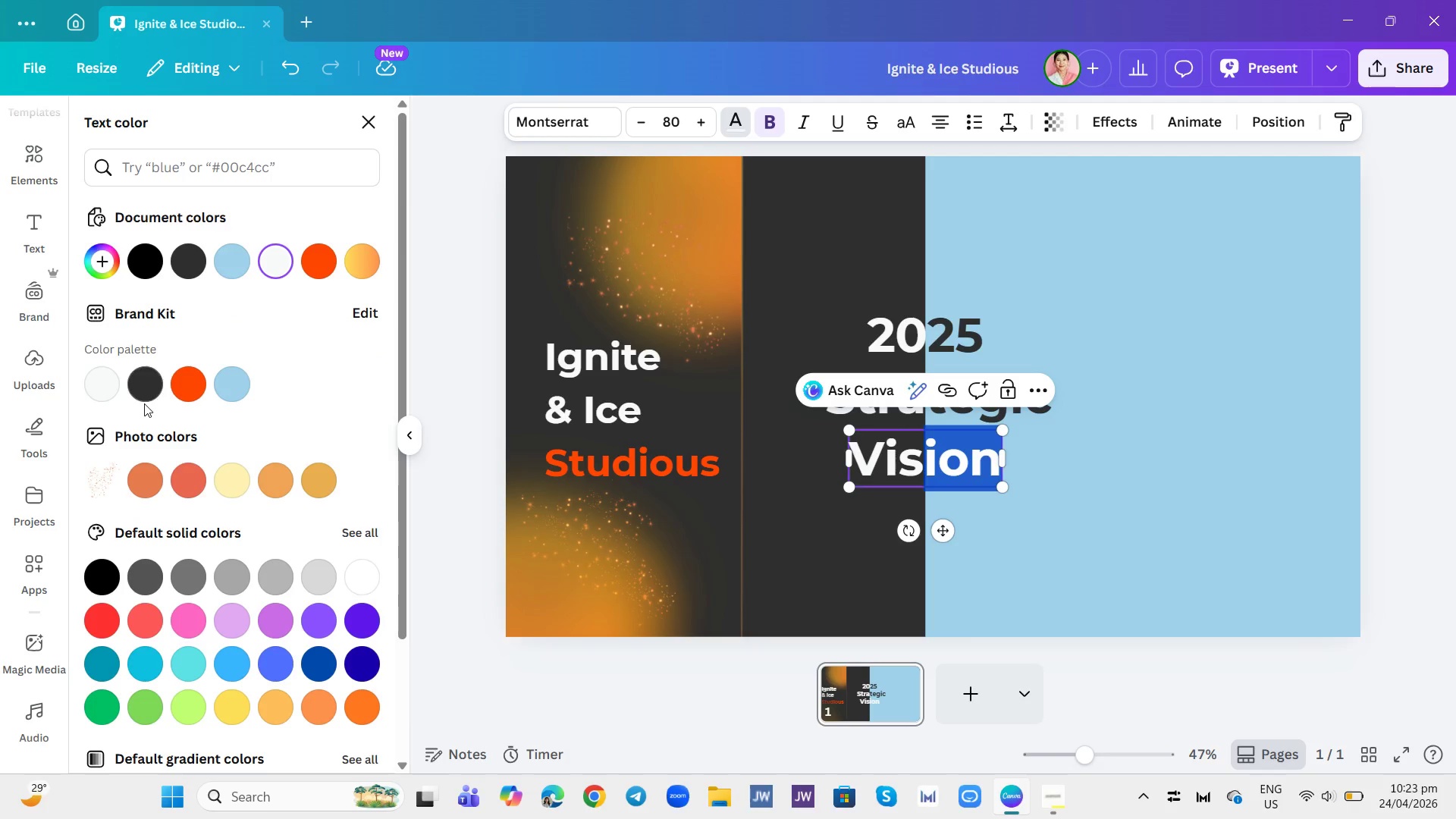 
left_click([144, 388])
 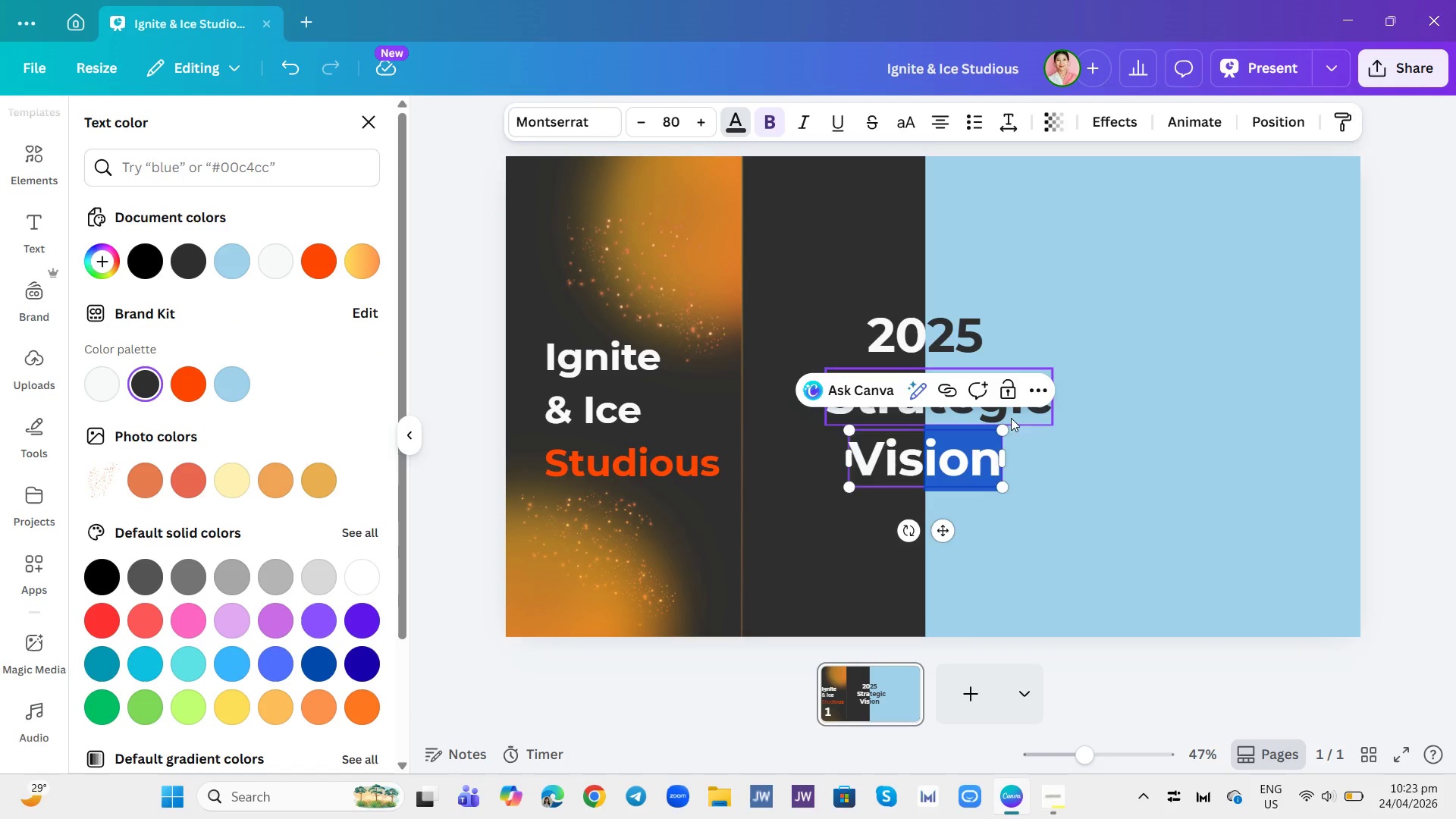 
left_click([1204, 426])
 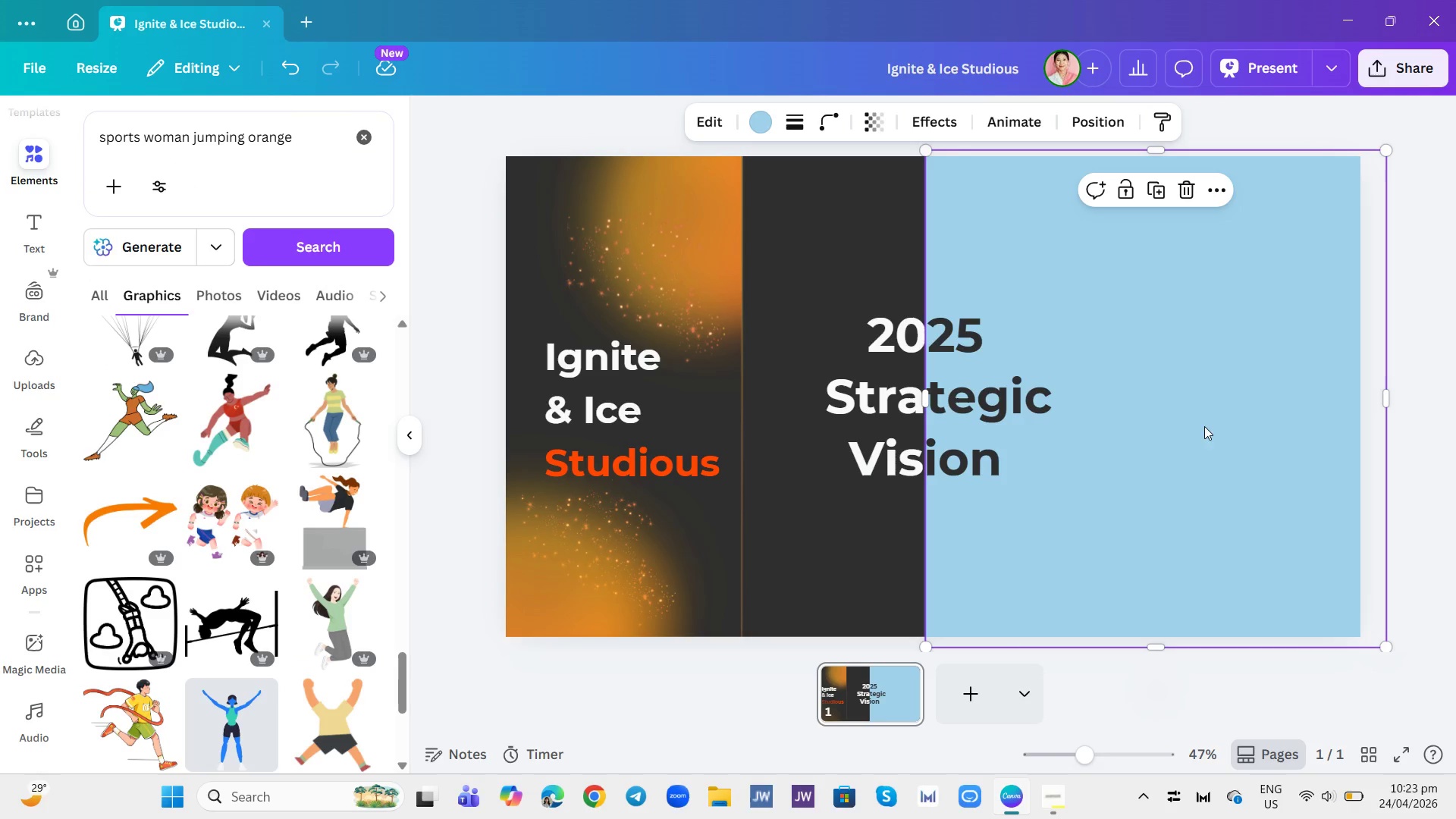 
left_click([1191, 519])
 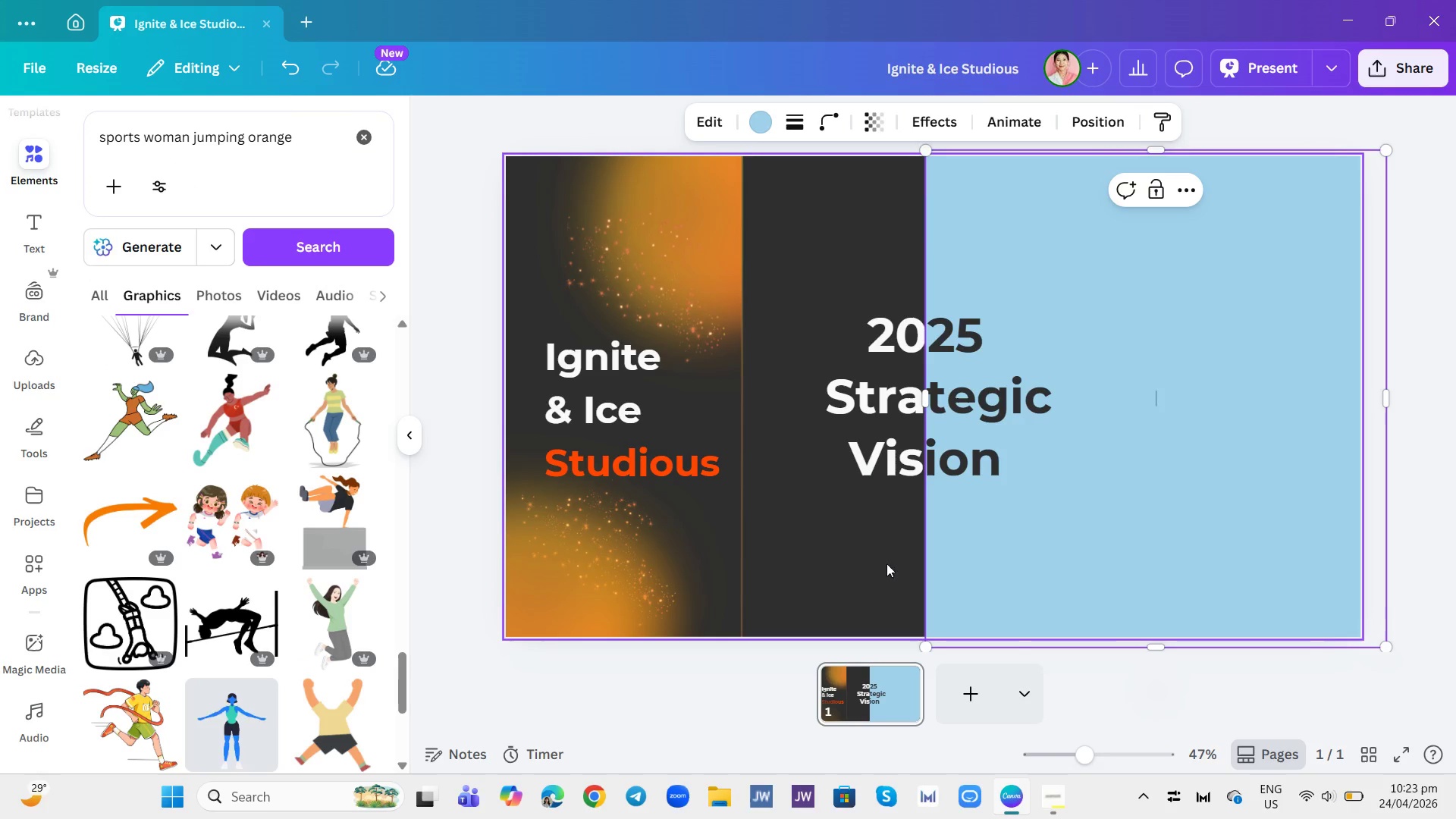 
left_click([838, 551])
 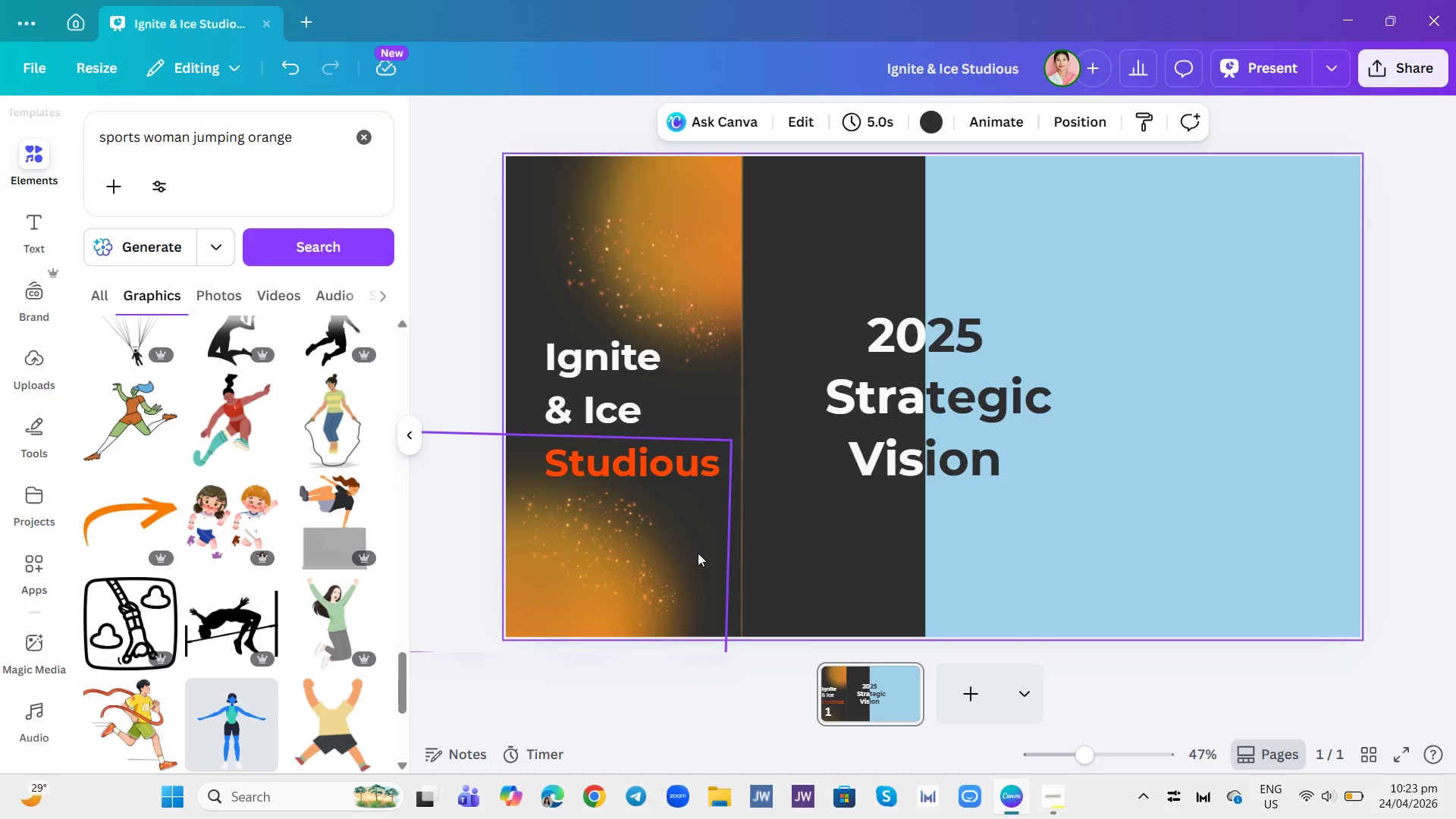 
left_click([698, 553])
 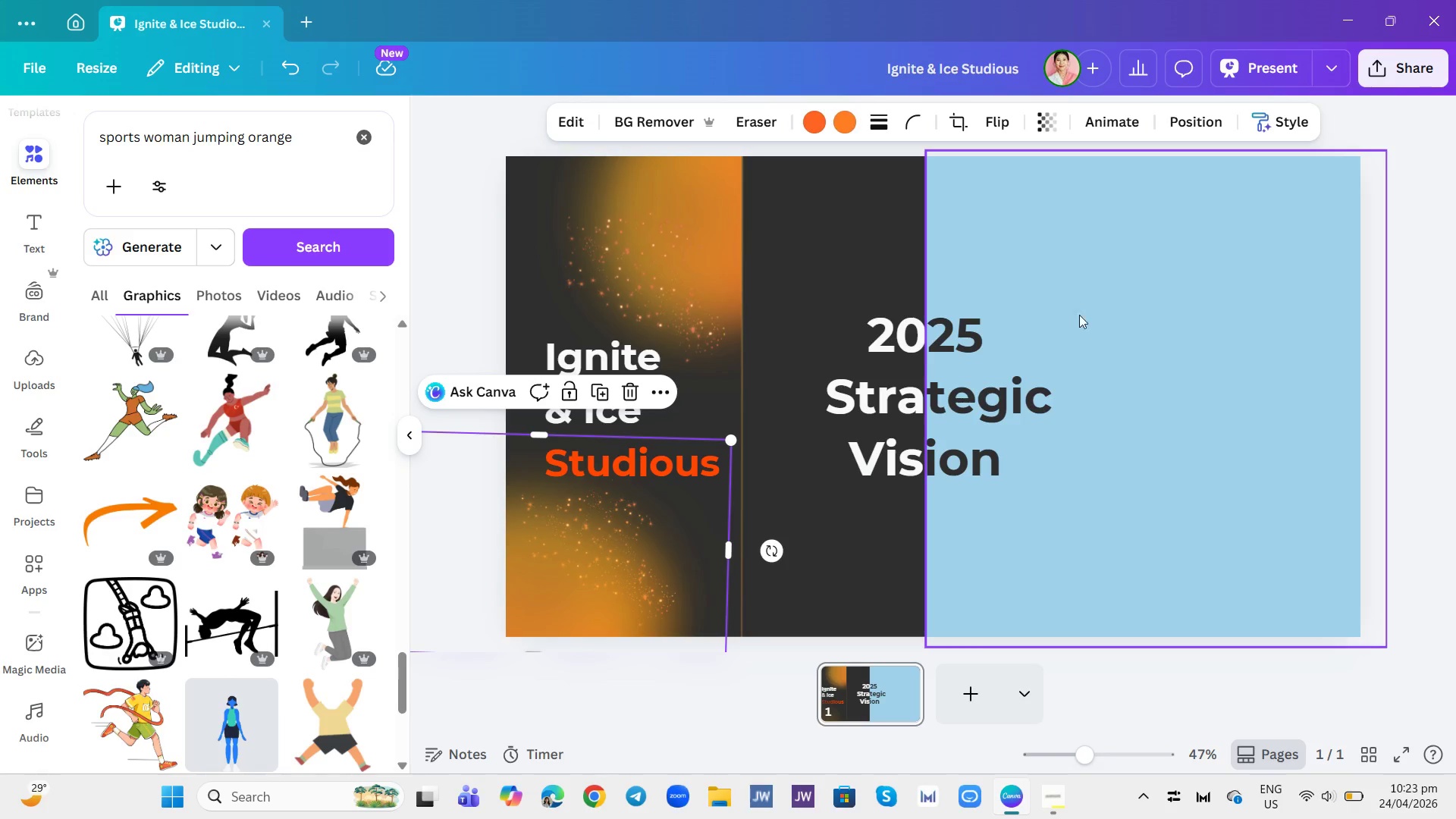 
wait(15.59)
 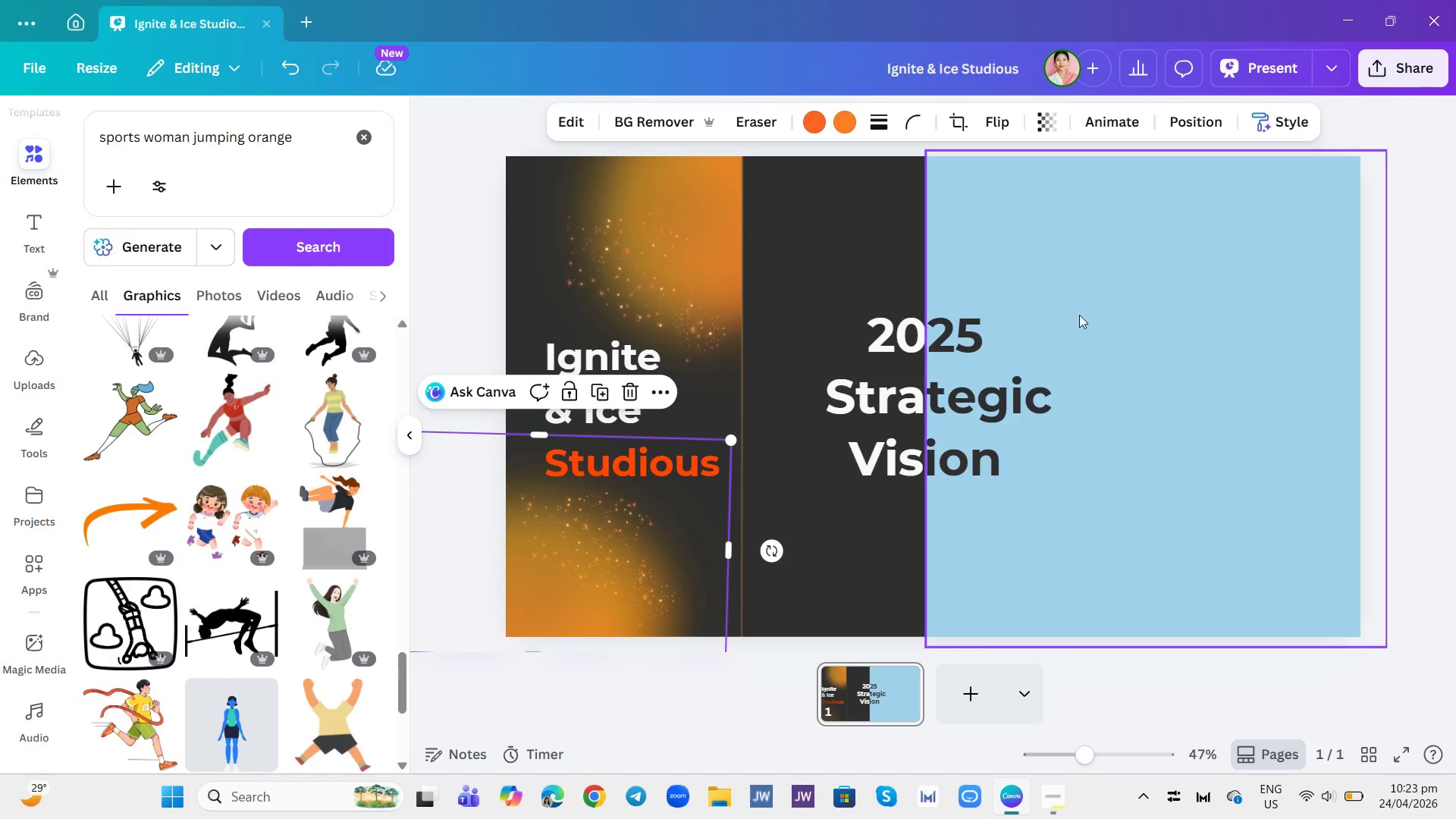 
left_click([20, 256])
 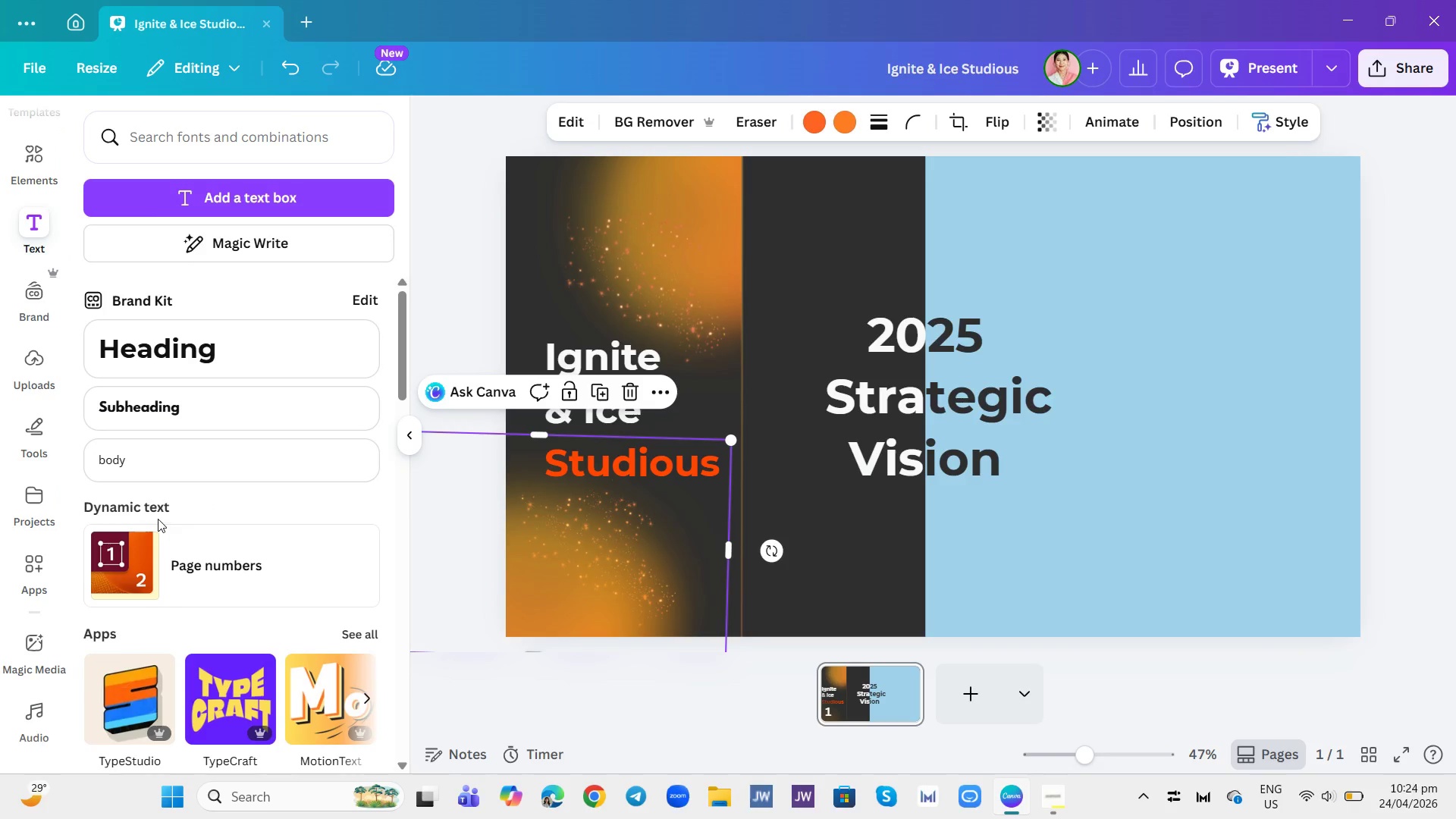 
left_click([162, 480])
 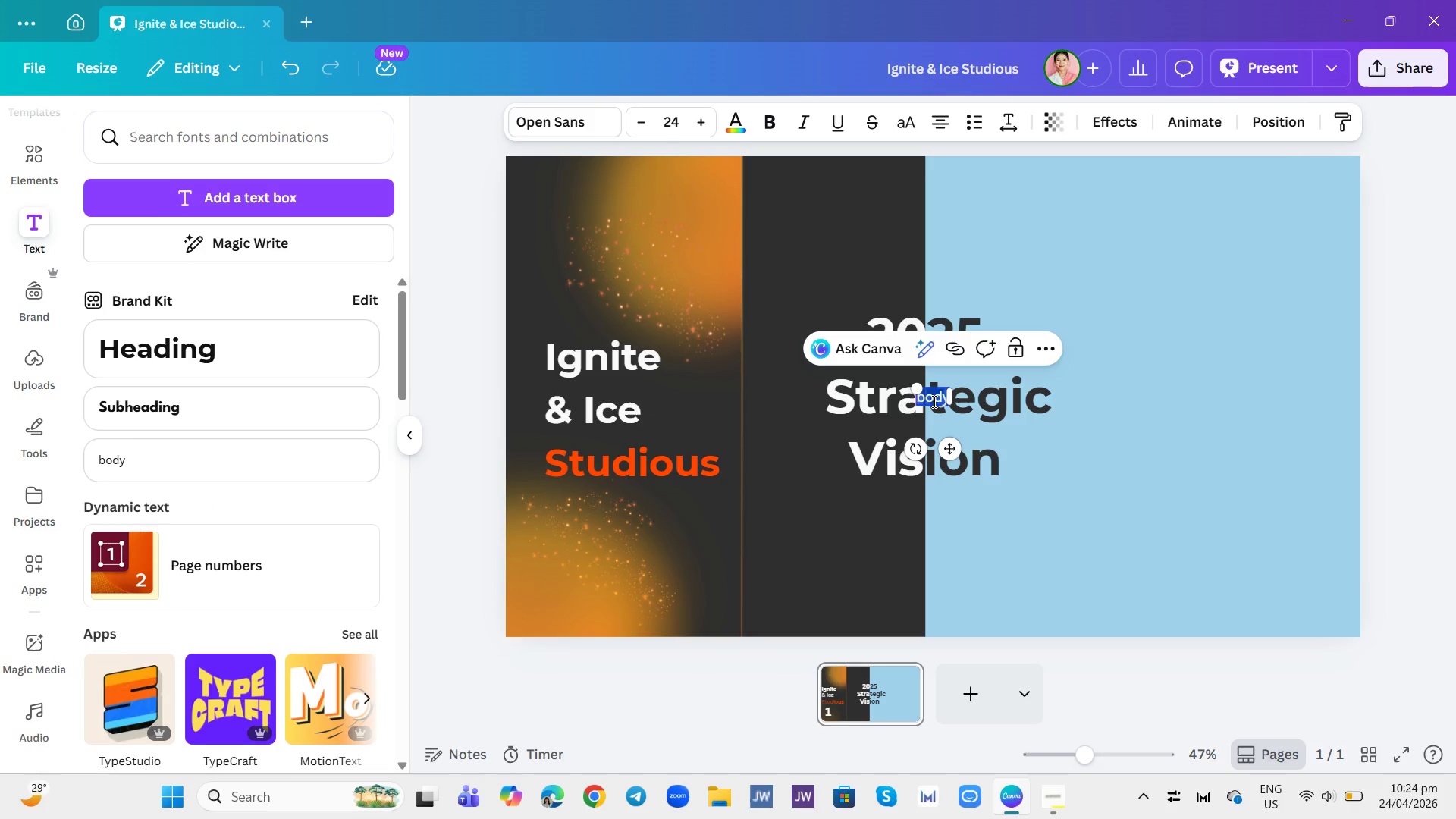 
double_click([933, 401])
 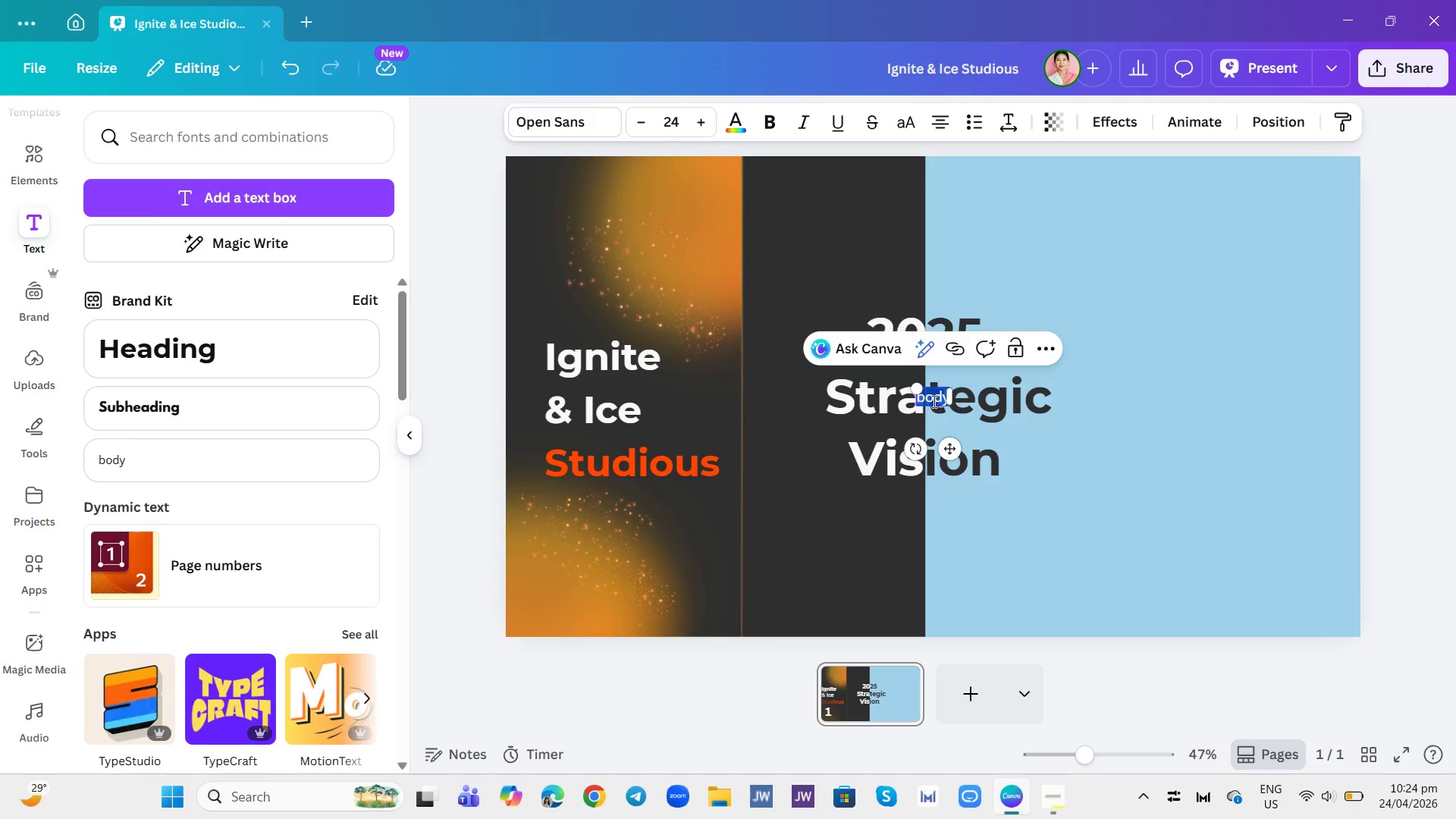 
type(Q4 Board Review & Expansion Strategy Deck)
 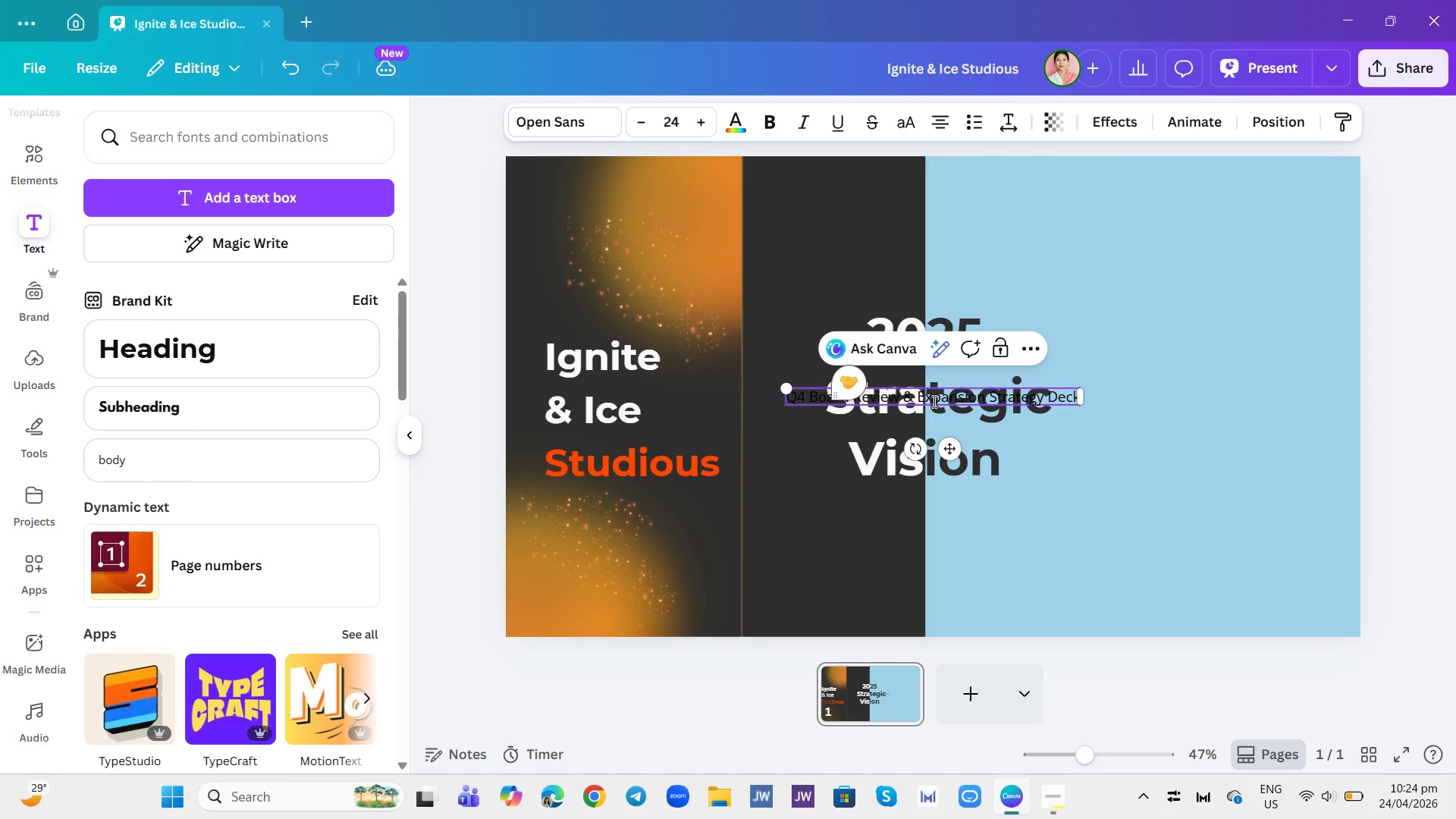 
left_click_drag(start_coordinate=[1085, 394], to_coordinate=[1030, 404])
 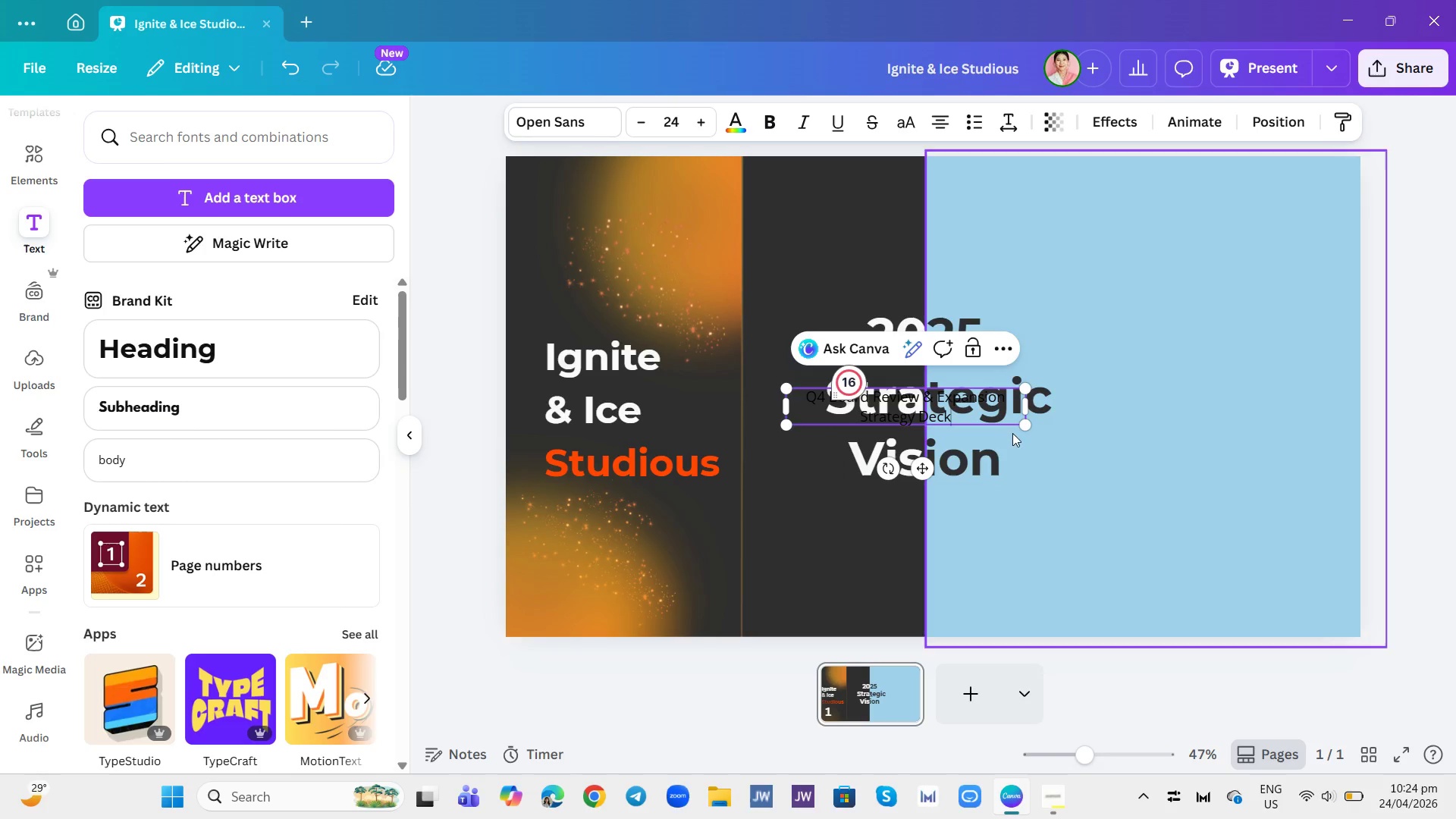 
left_click_drag(start_coordinate=[1032, 400], to_coordinate=[1009, 394])
 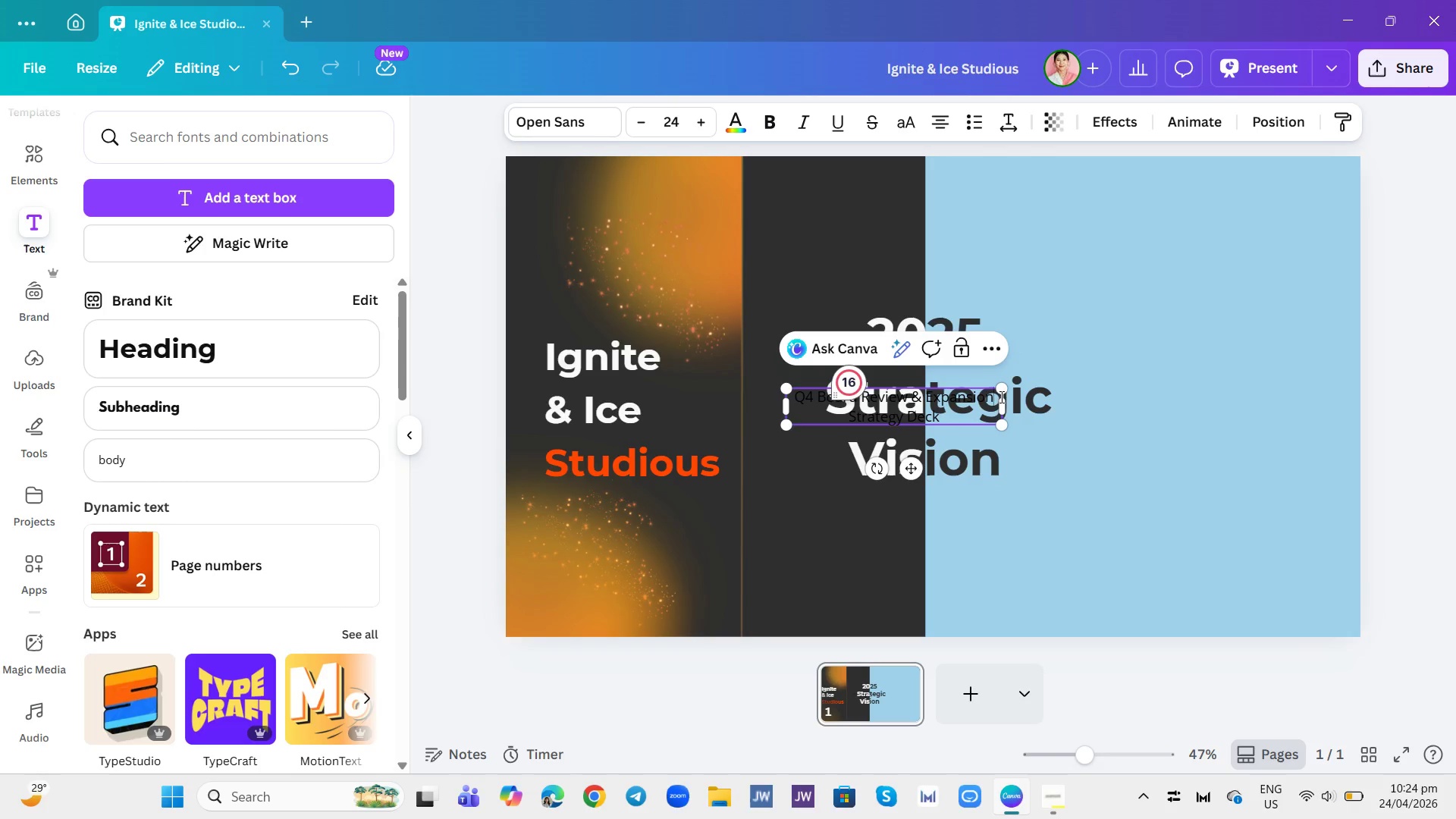 
left_click_drag(start_coordinate=[990, 397], to_coordinate=[987, 395])
 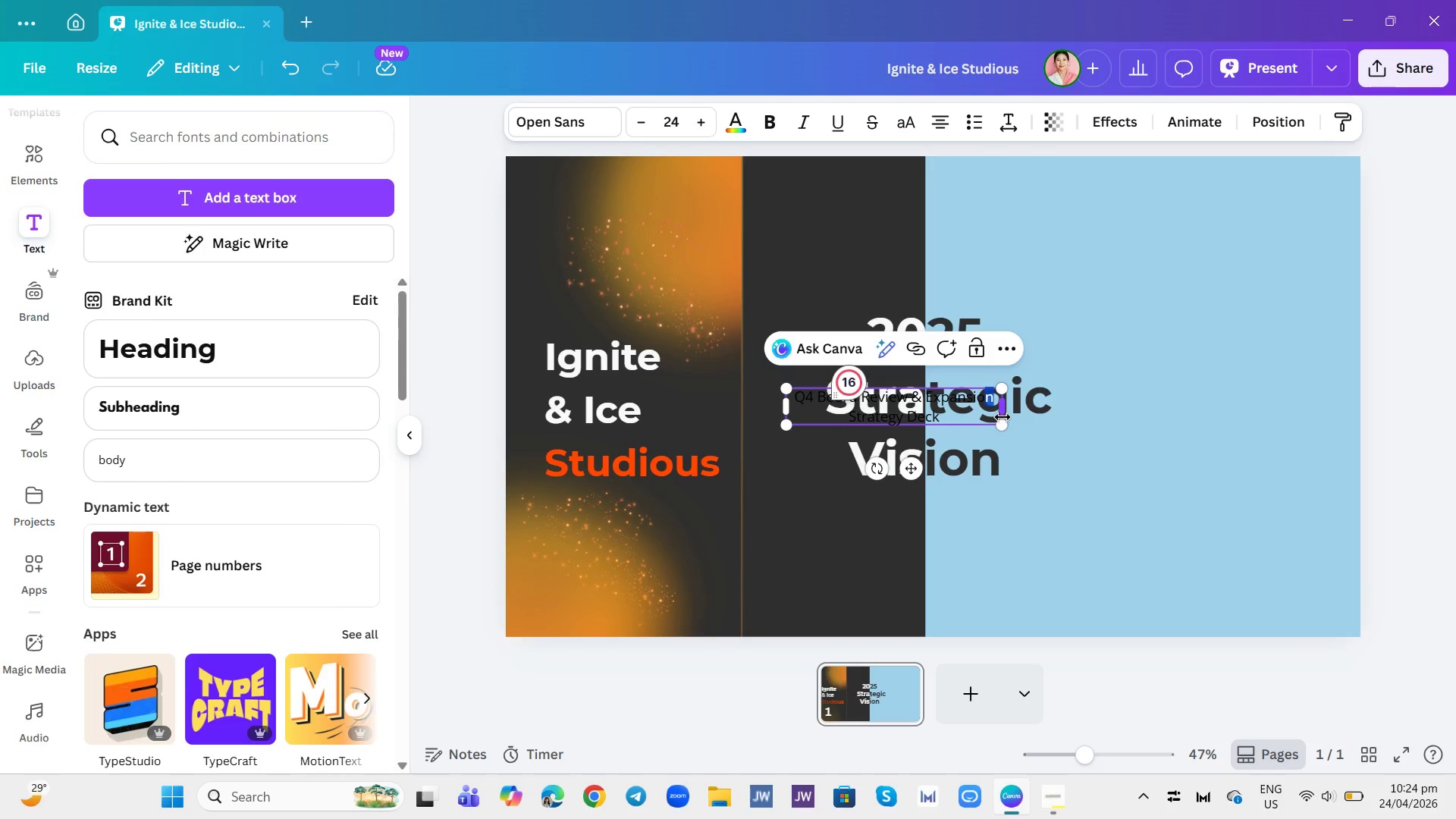 
left_click_drag(start_coordinate=[1003, 417], to_coordinate=[984, 413])
 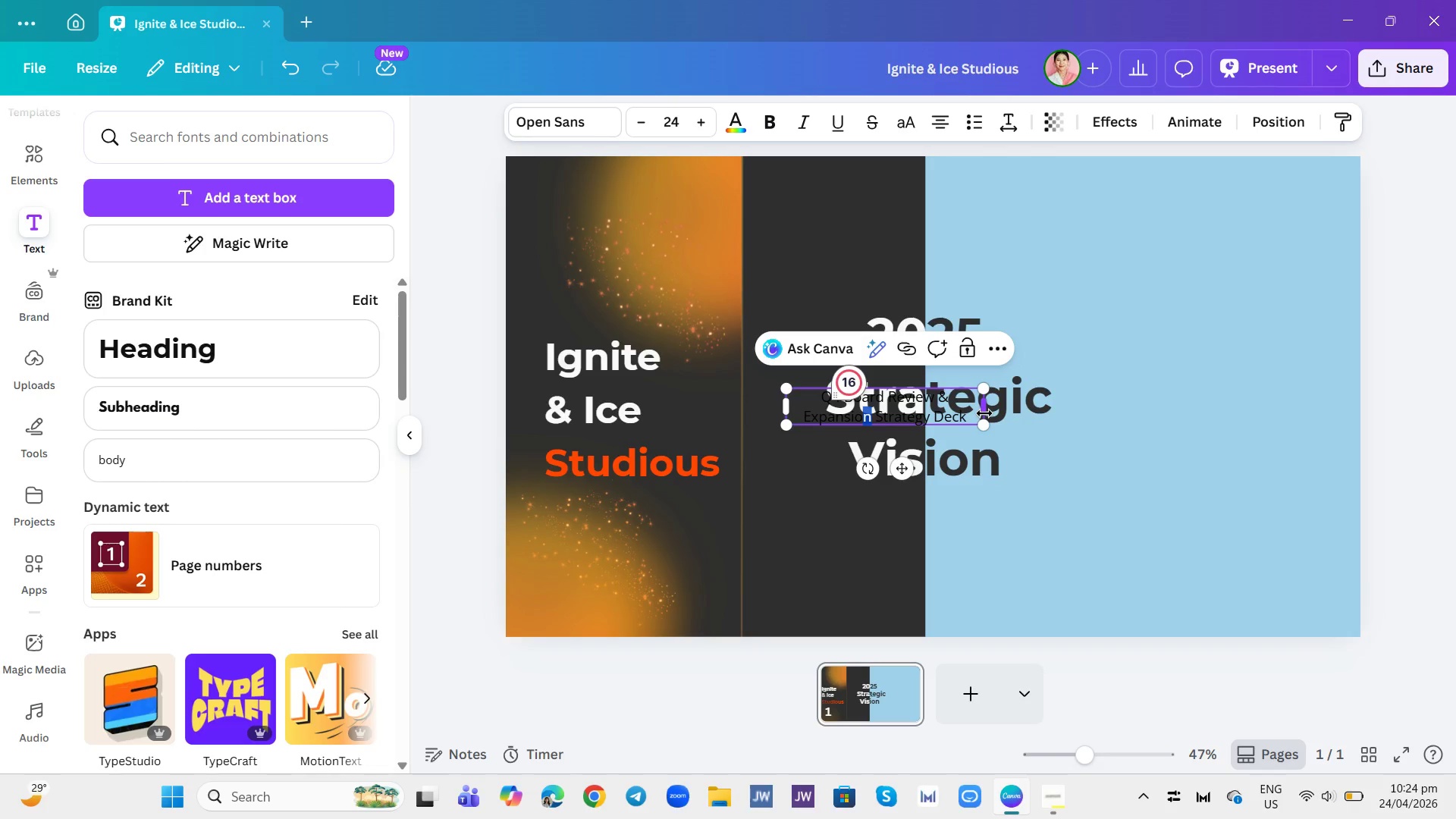 
left_click([984, 413])
 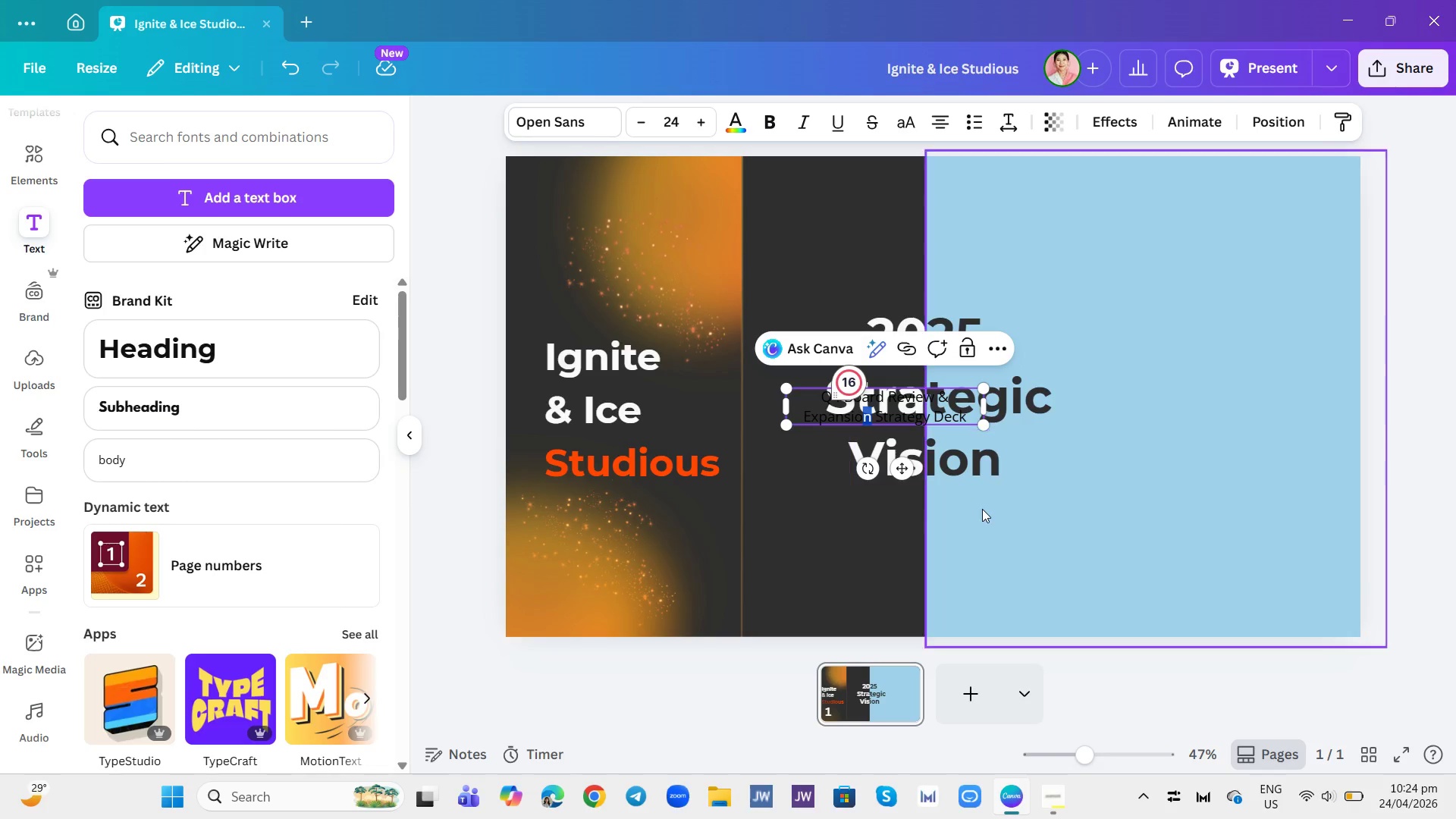 
left_click([982, 509])
 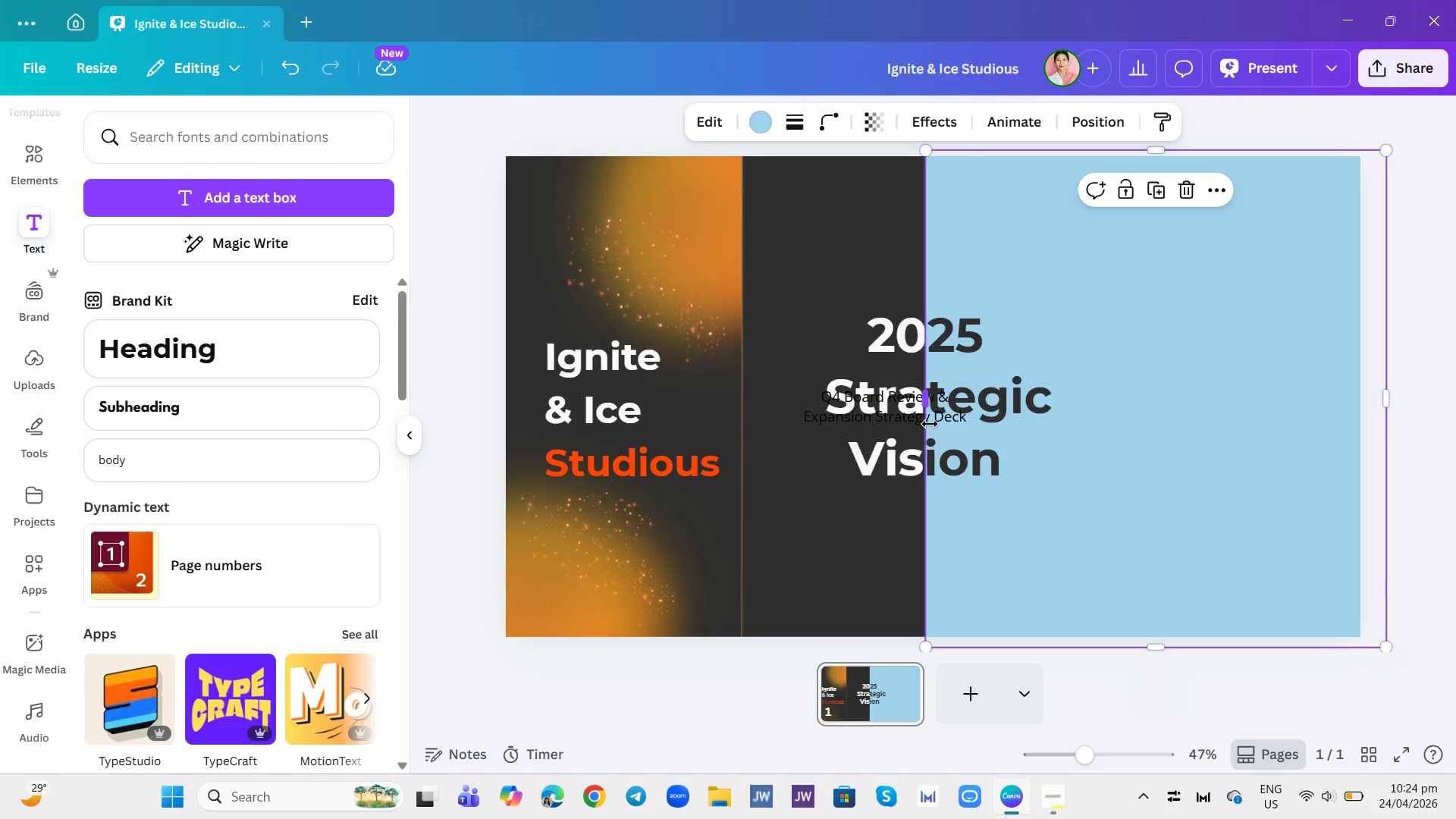 
left_click([930, 424])
 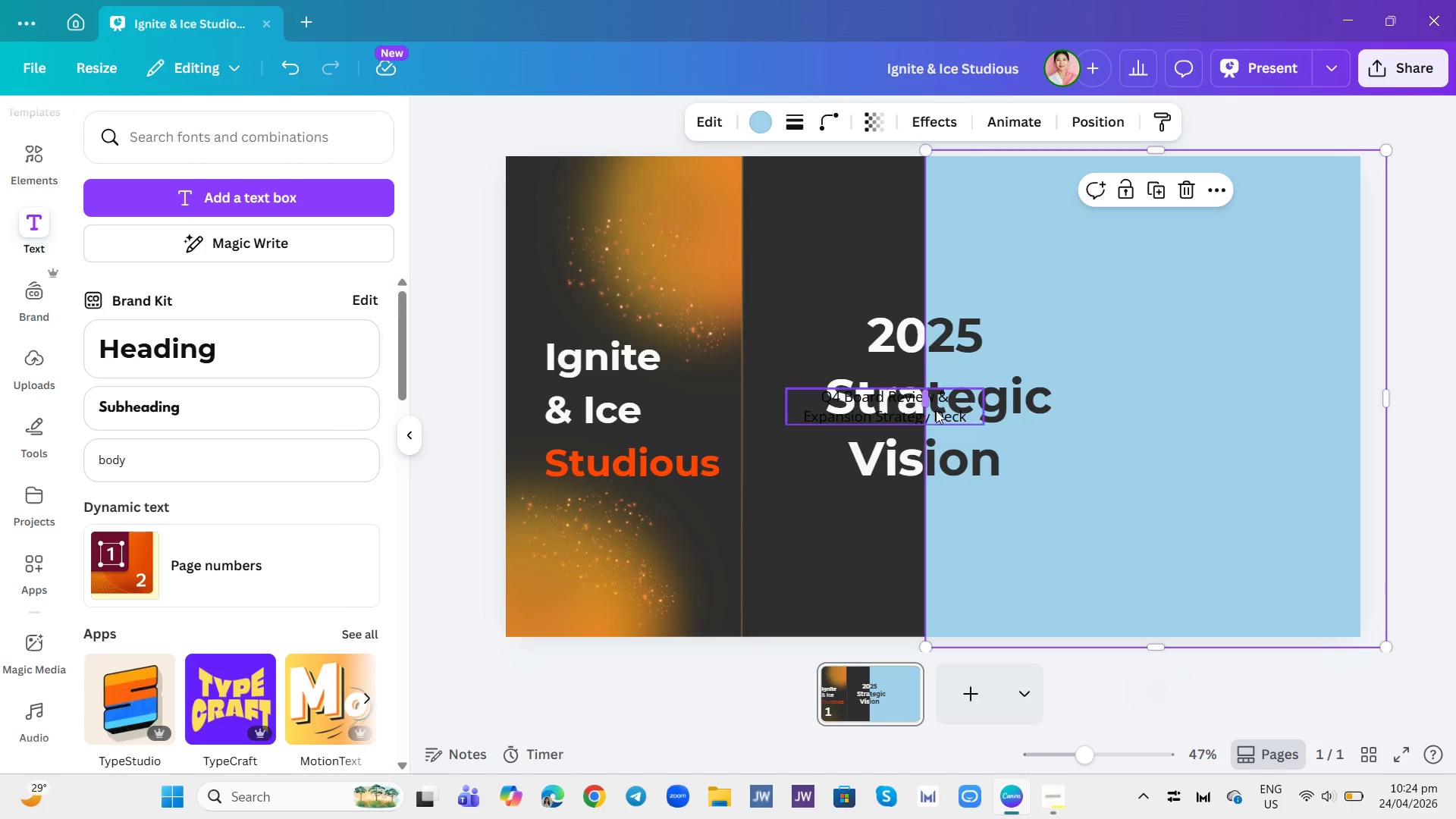 
left_click([937, 410])
 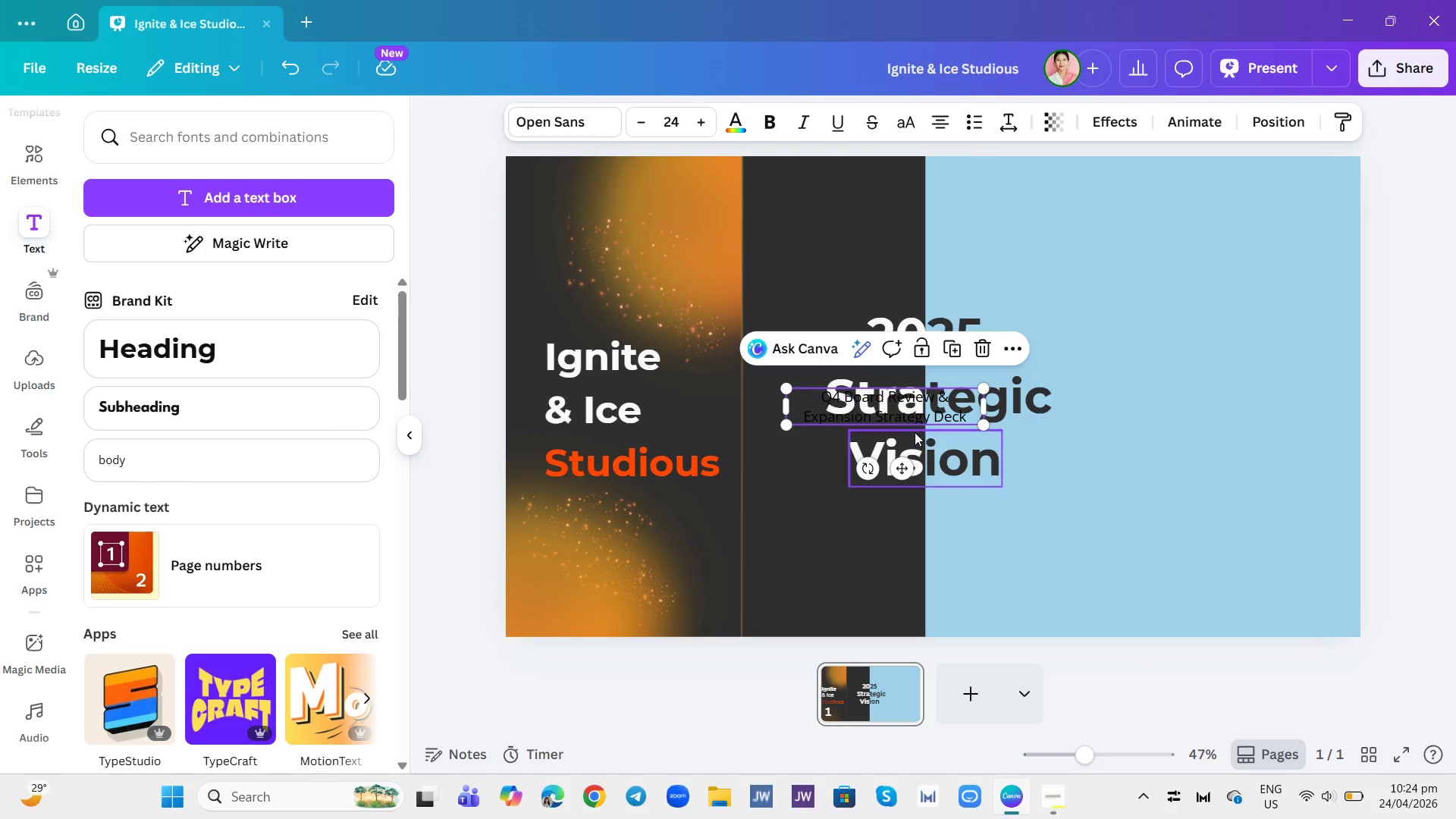 
double_click([915, 417])
 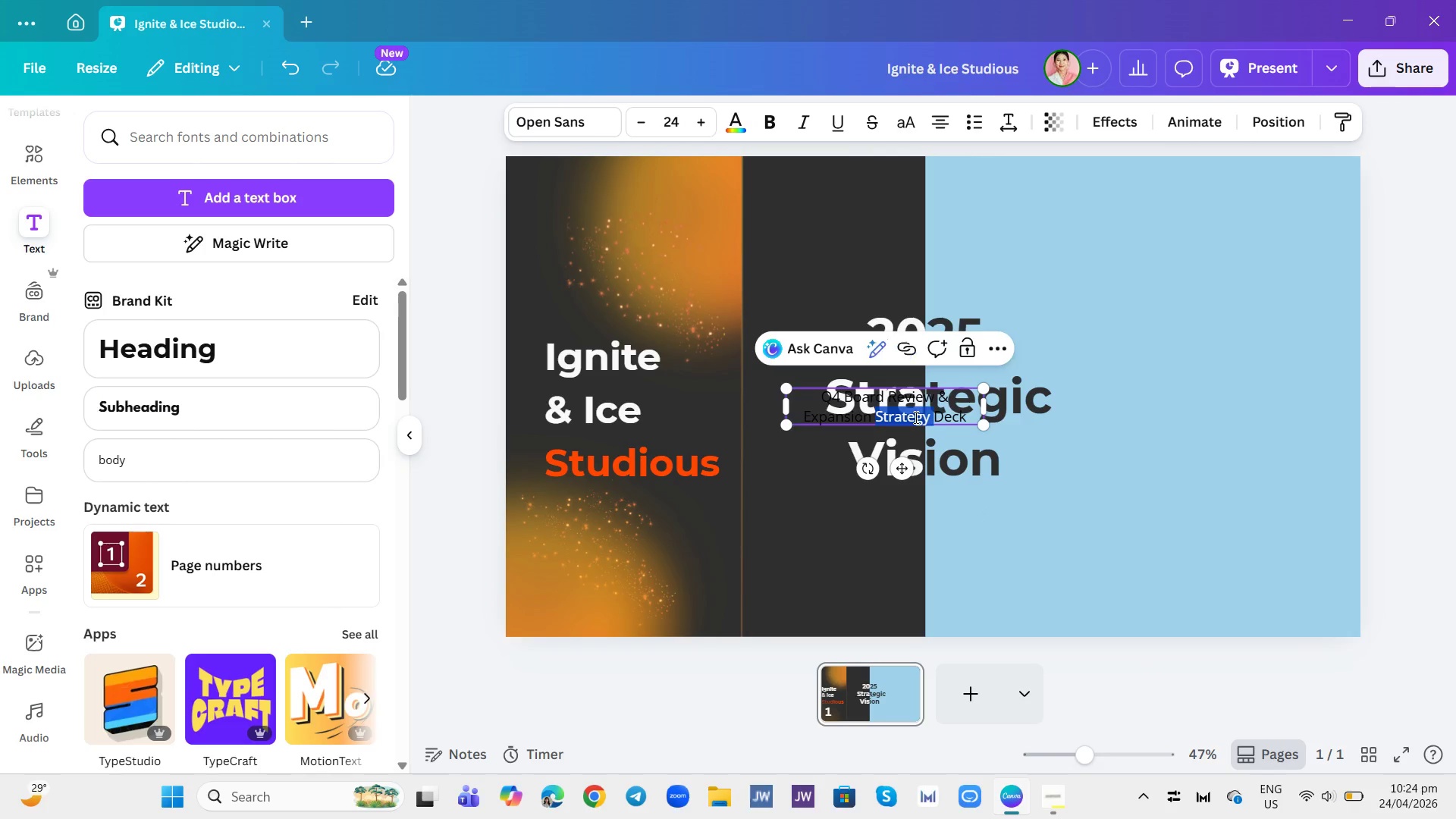 
triple_click([915, 417])
 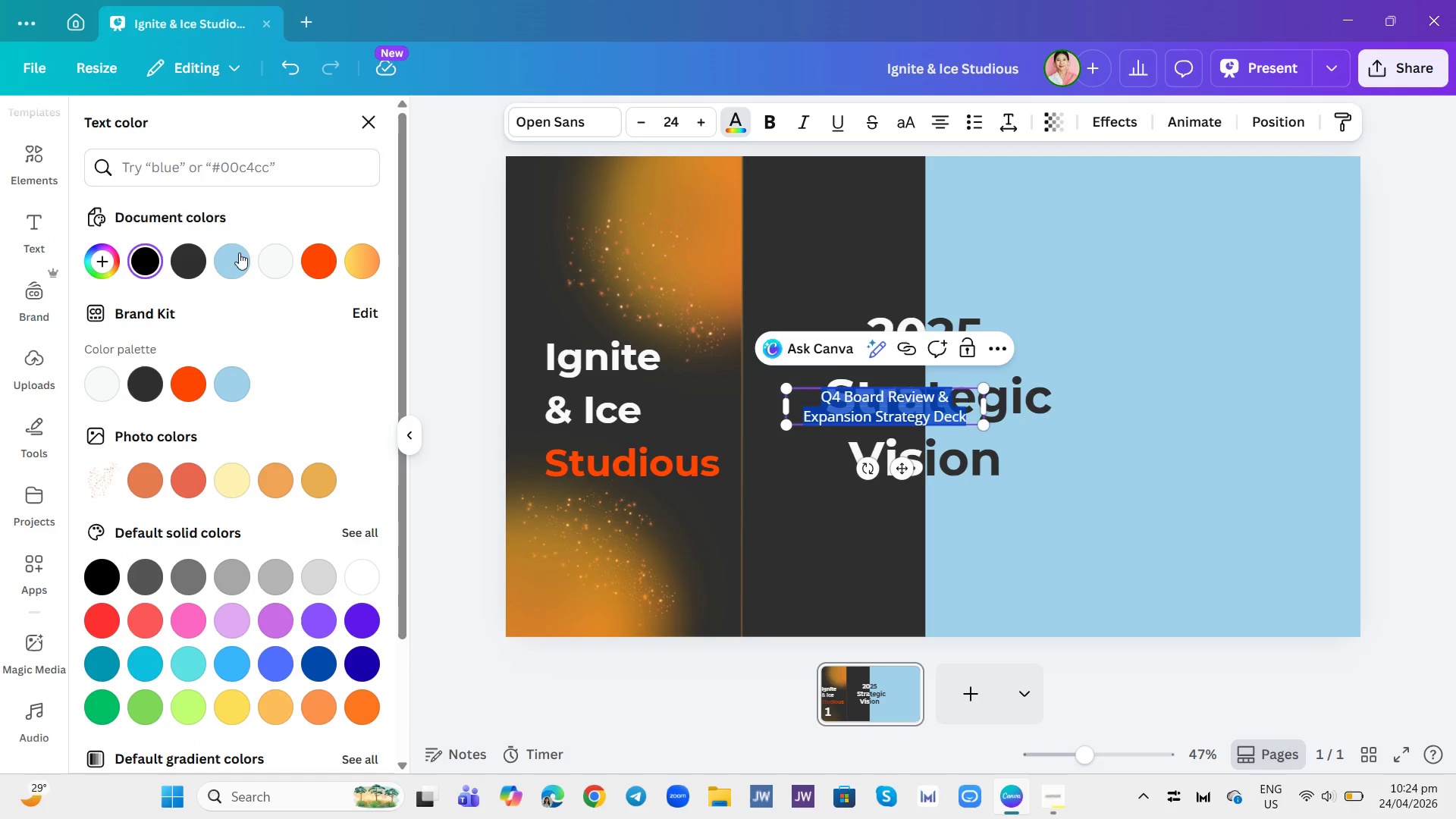 
wait(5.45)
 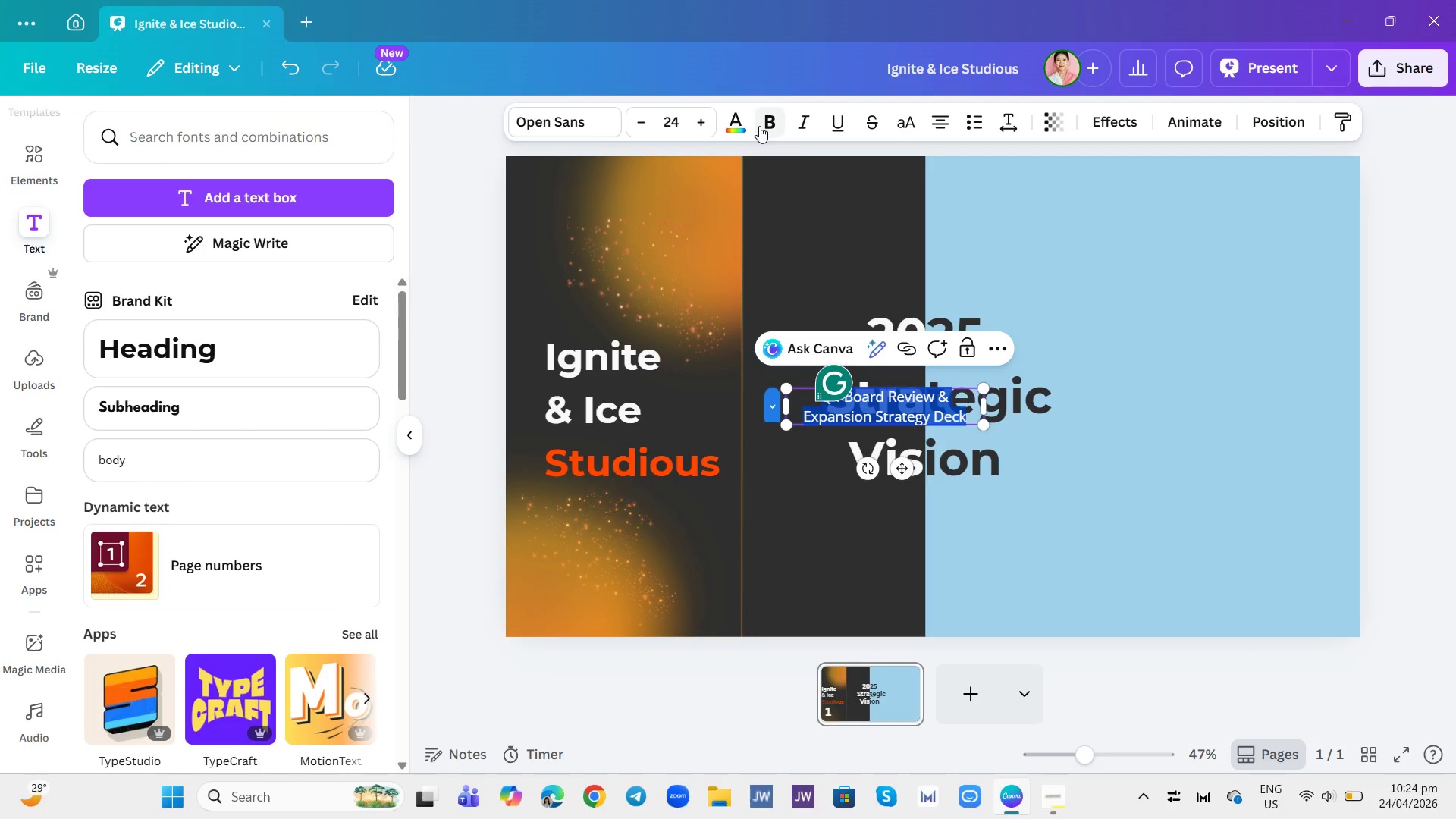 
left_click([1101, 471])
 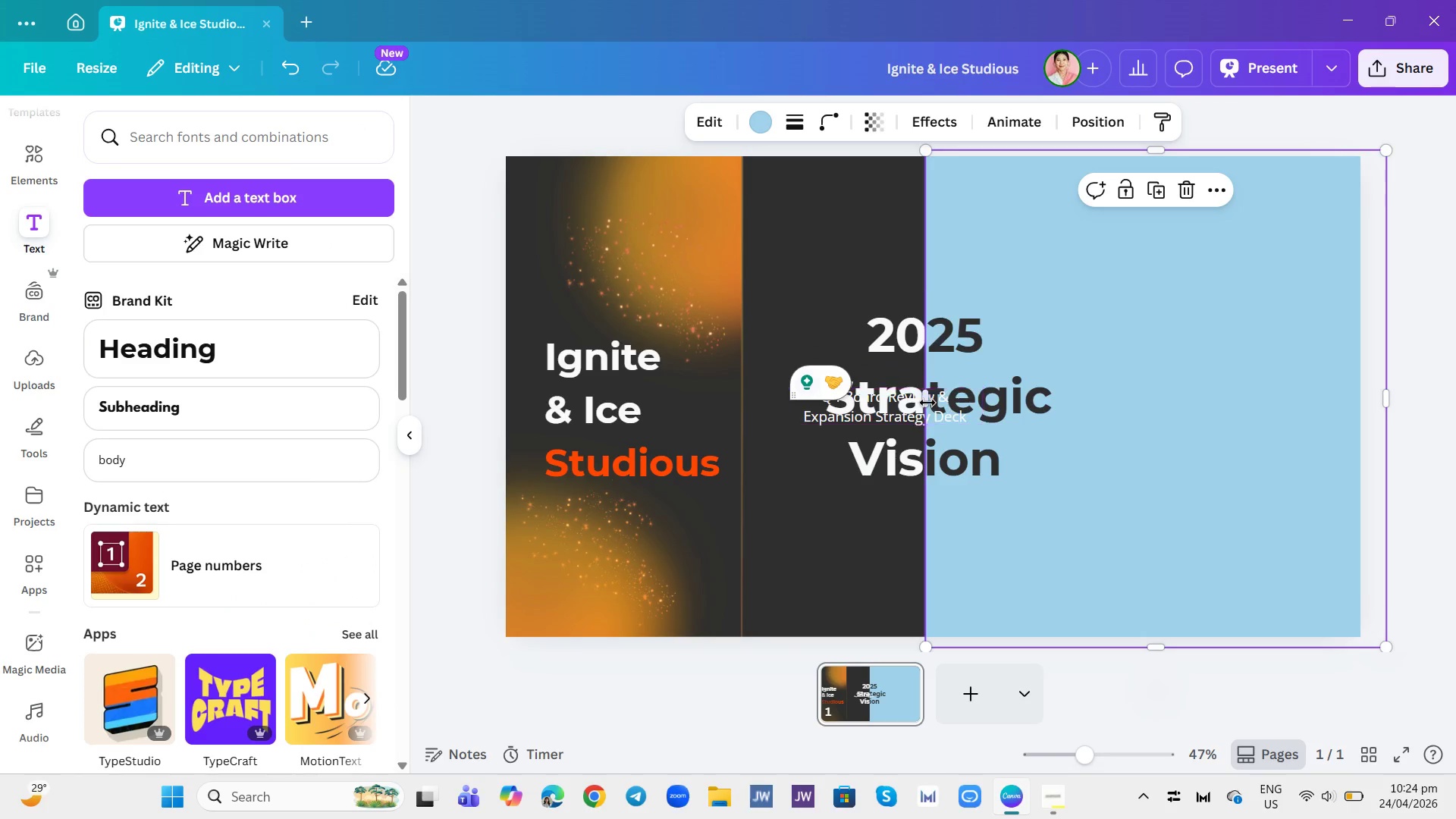 
left_click([927, 403])
 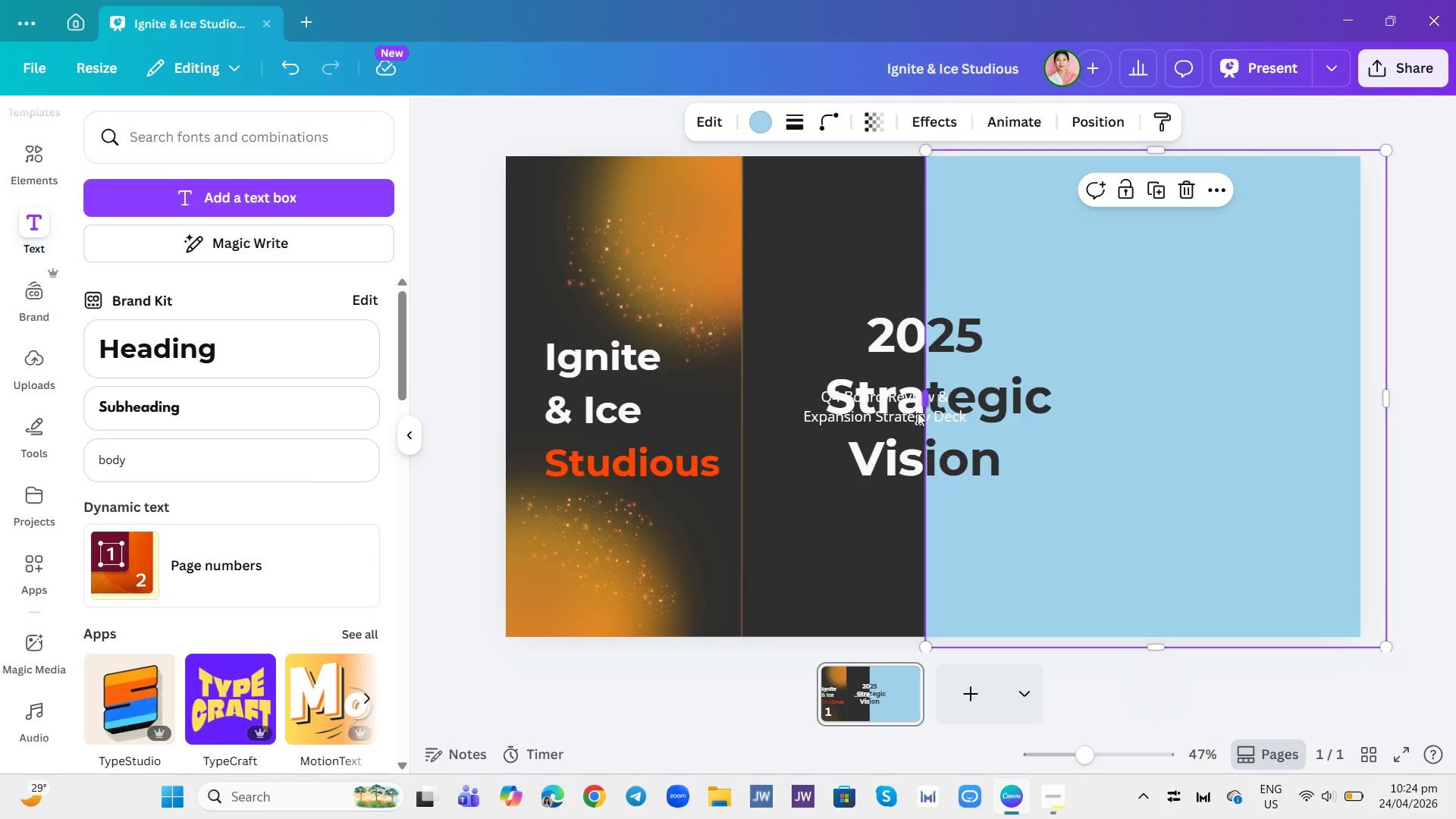 
left_click([918, 413])
 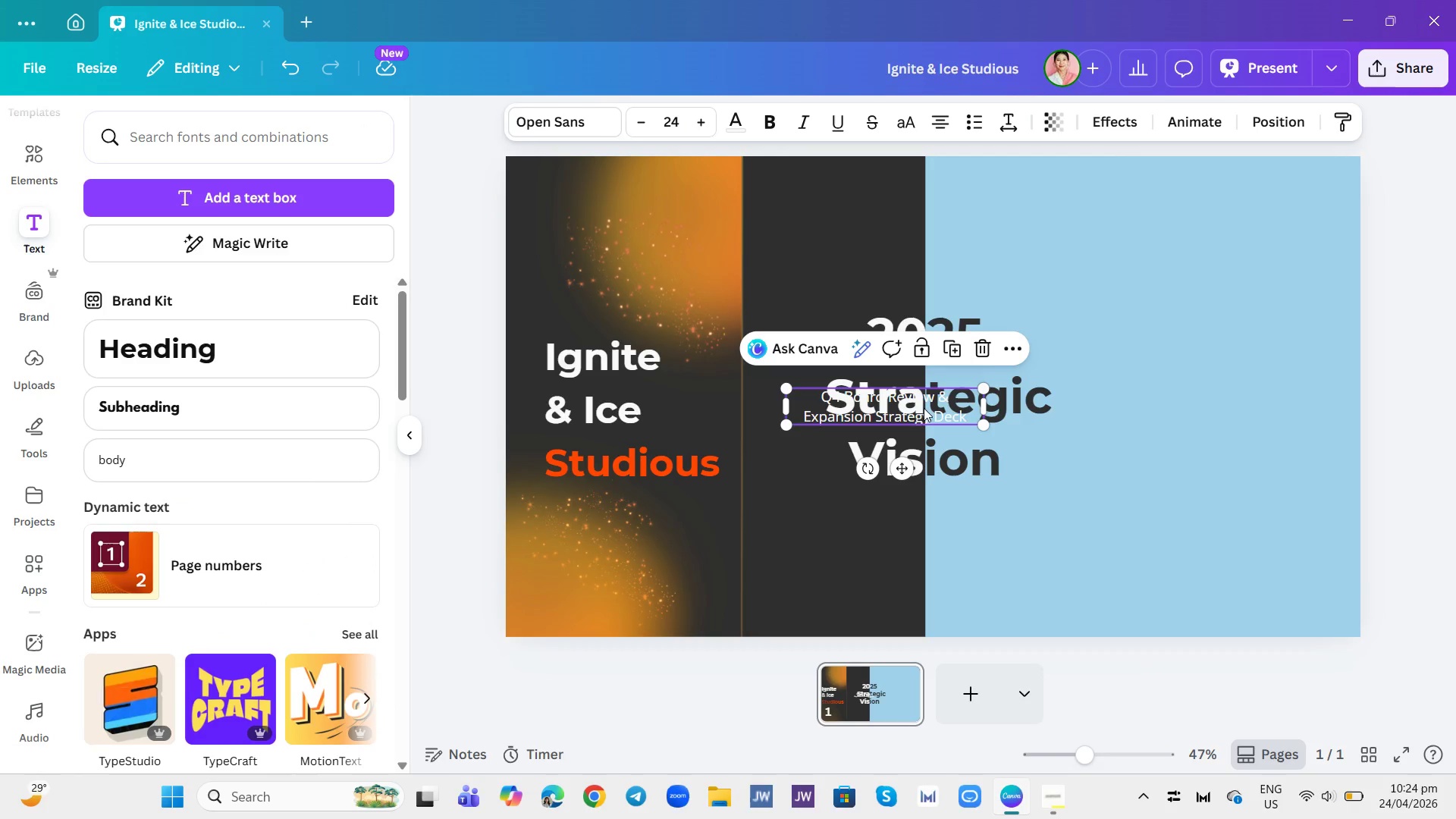 
left_click_drag(start_coordinate=[881, 403], to_coordinate=[922, 530])
 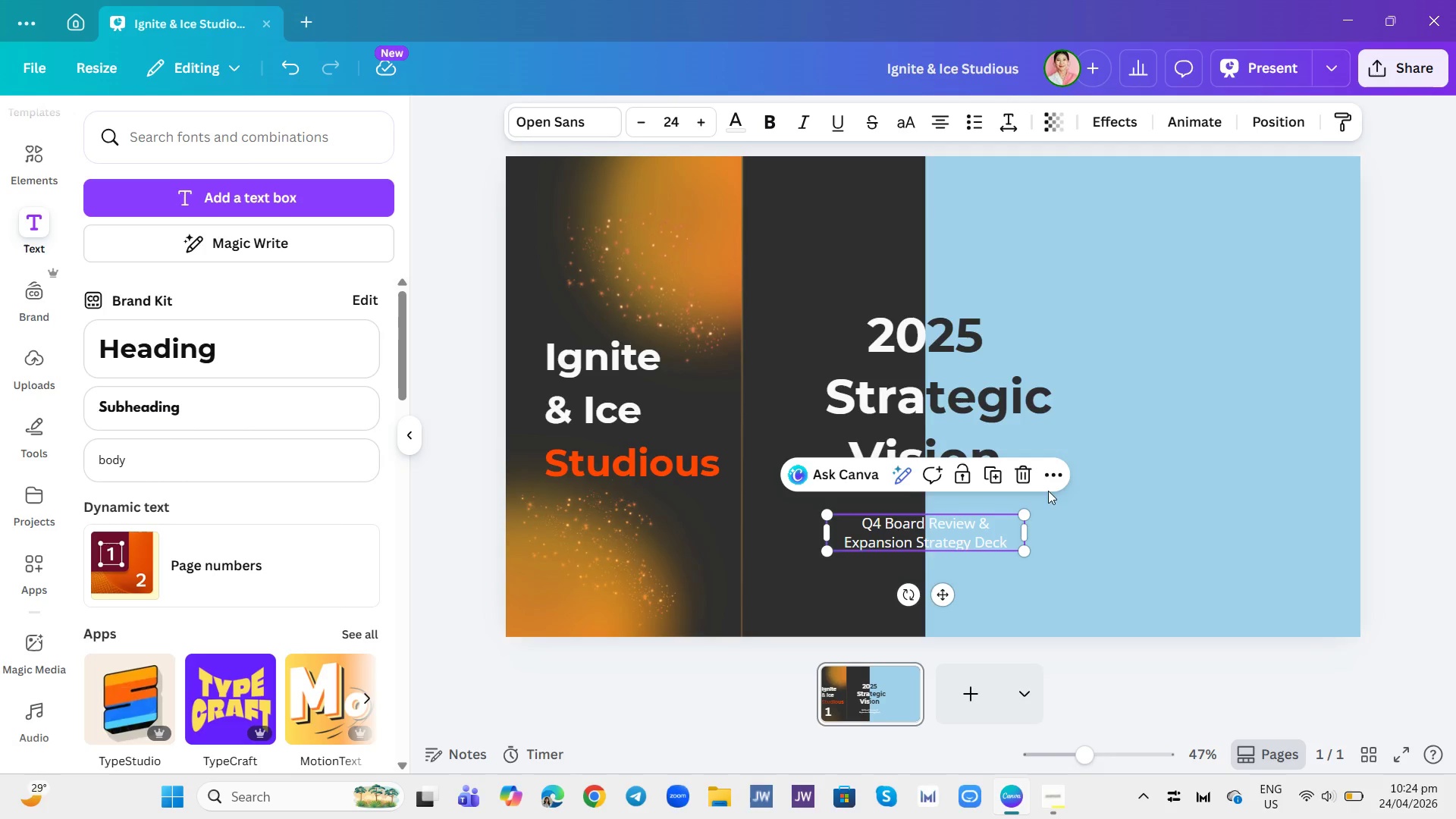 
left_click([1100, 491])
 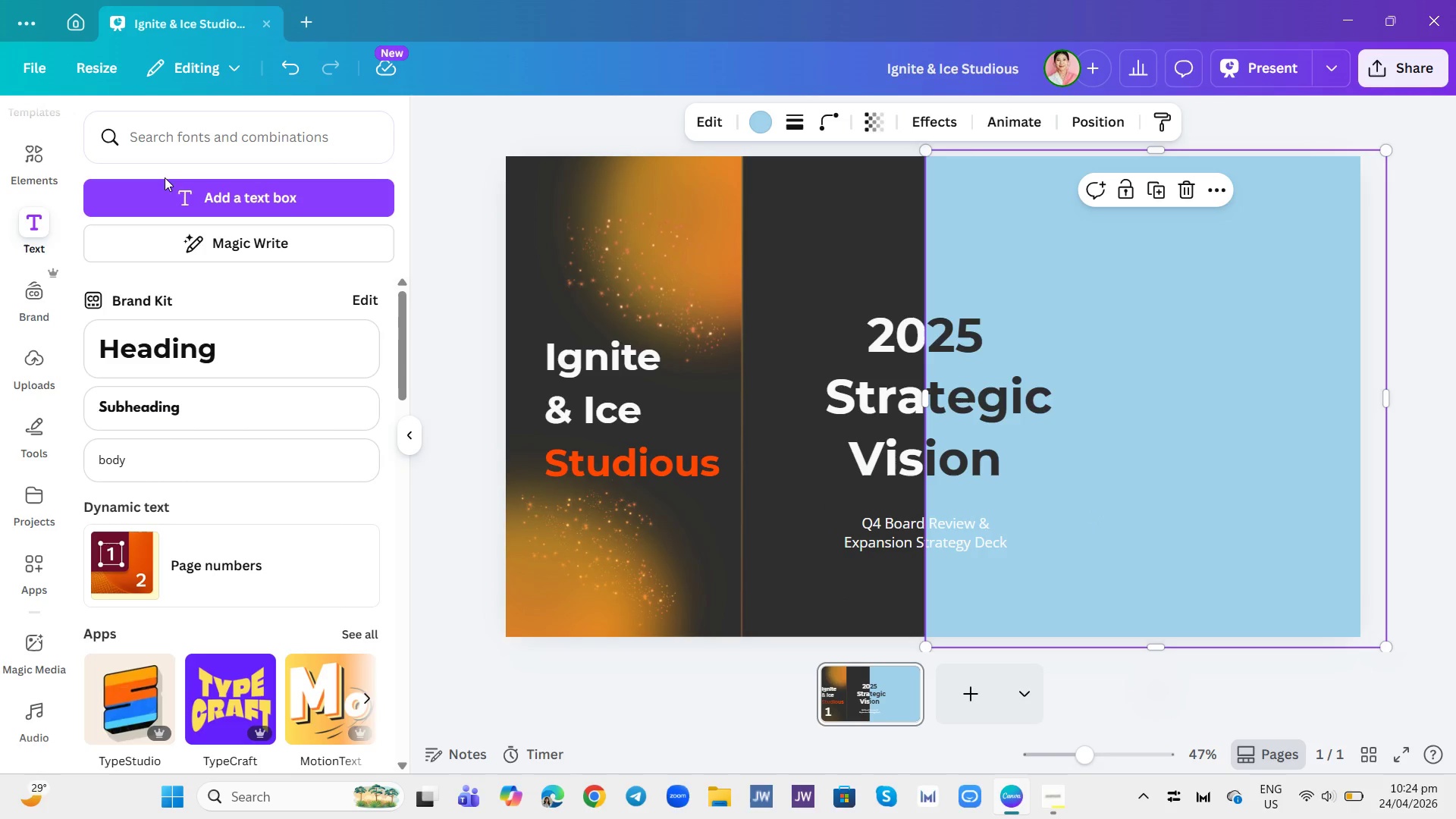 
left_click([43, 223])
 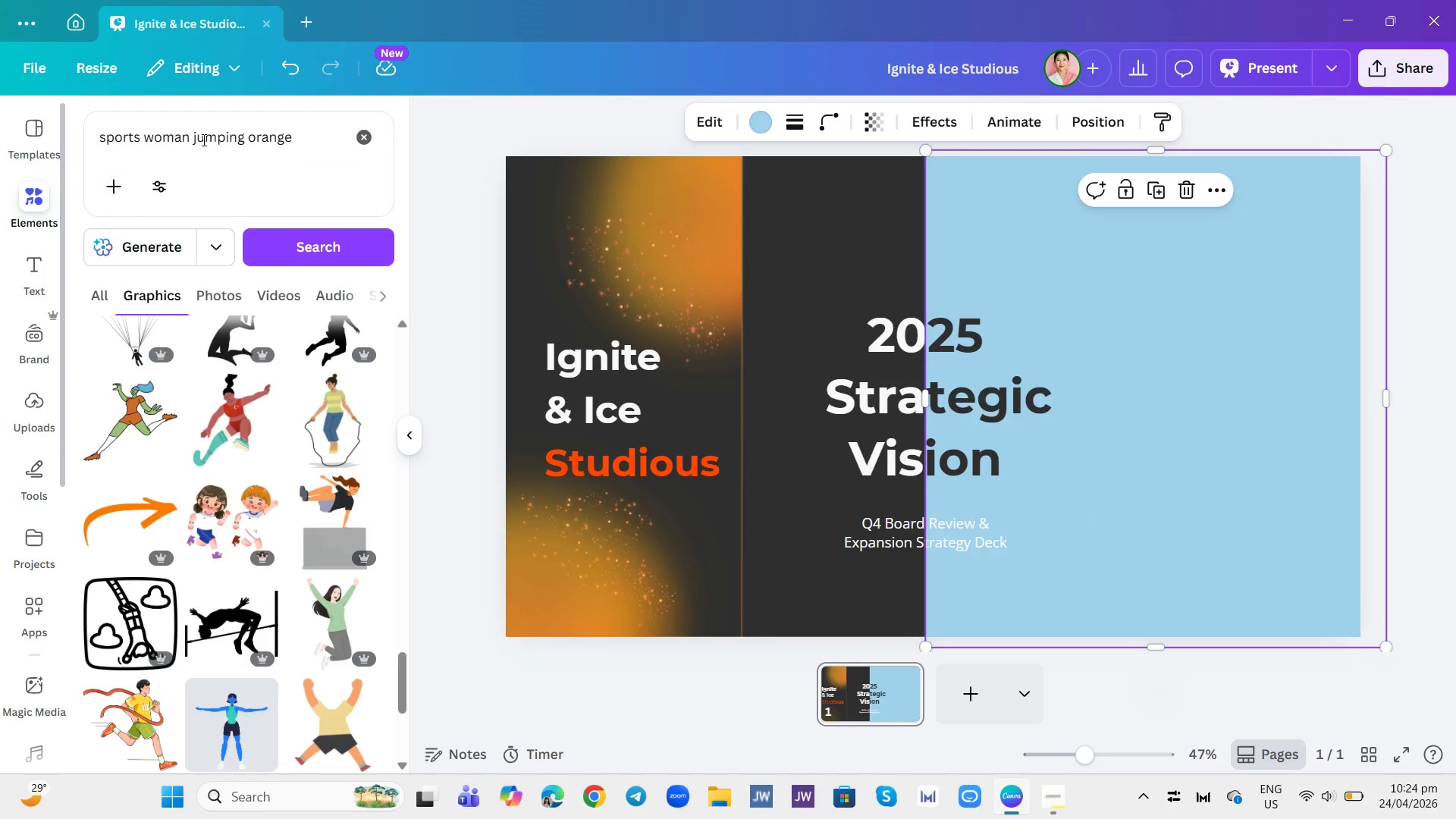 
scroll: coordinate [43, 223], scroll_direction: up, amount: 1.0
 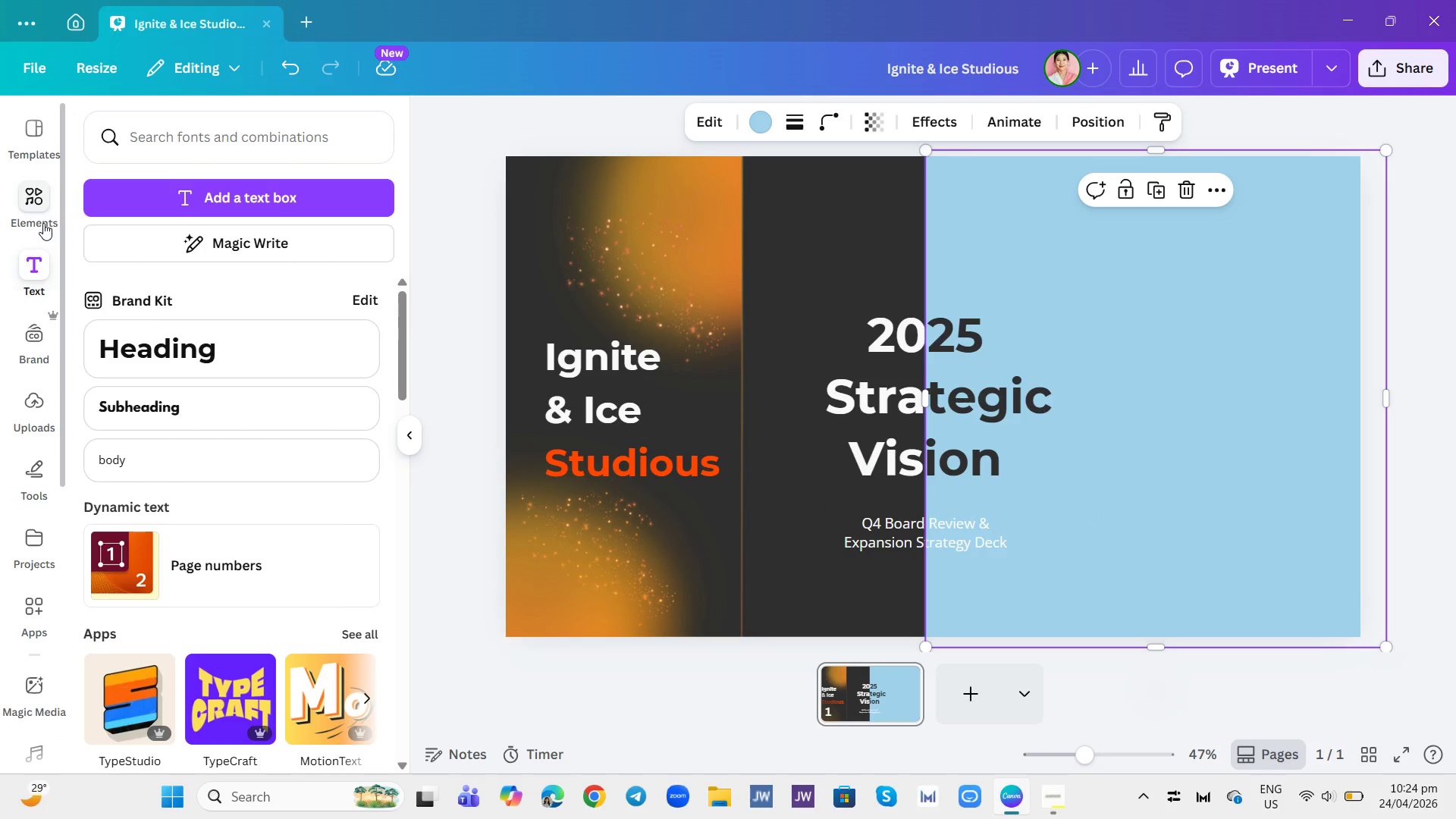 
double_click([202, 139])
 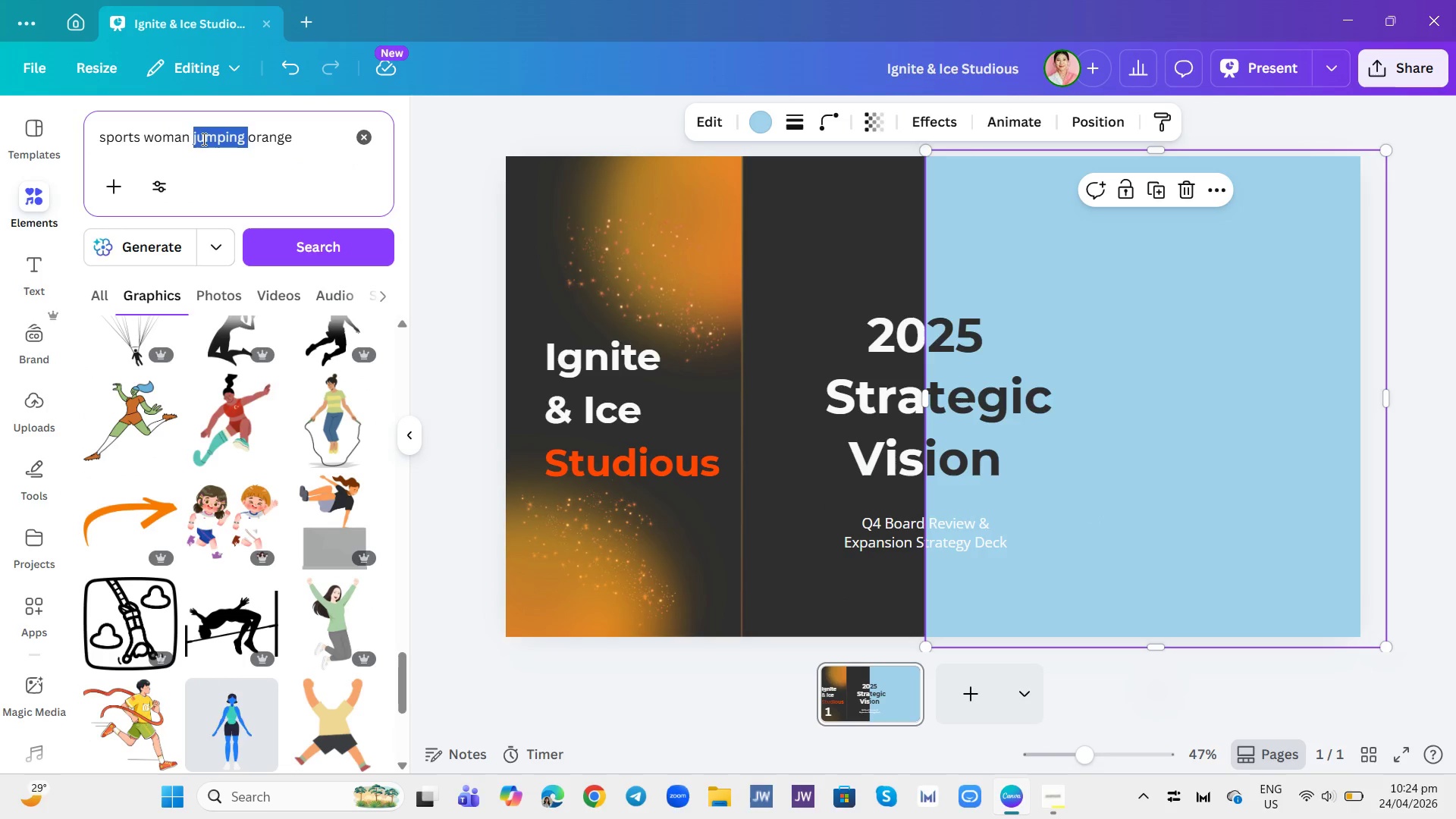 
triple_click([202, 139])
 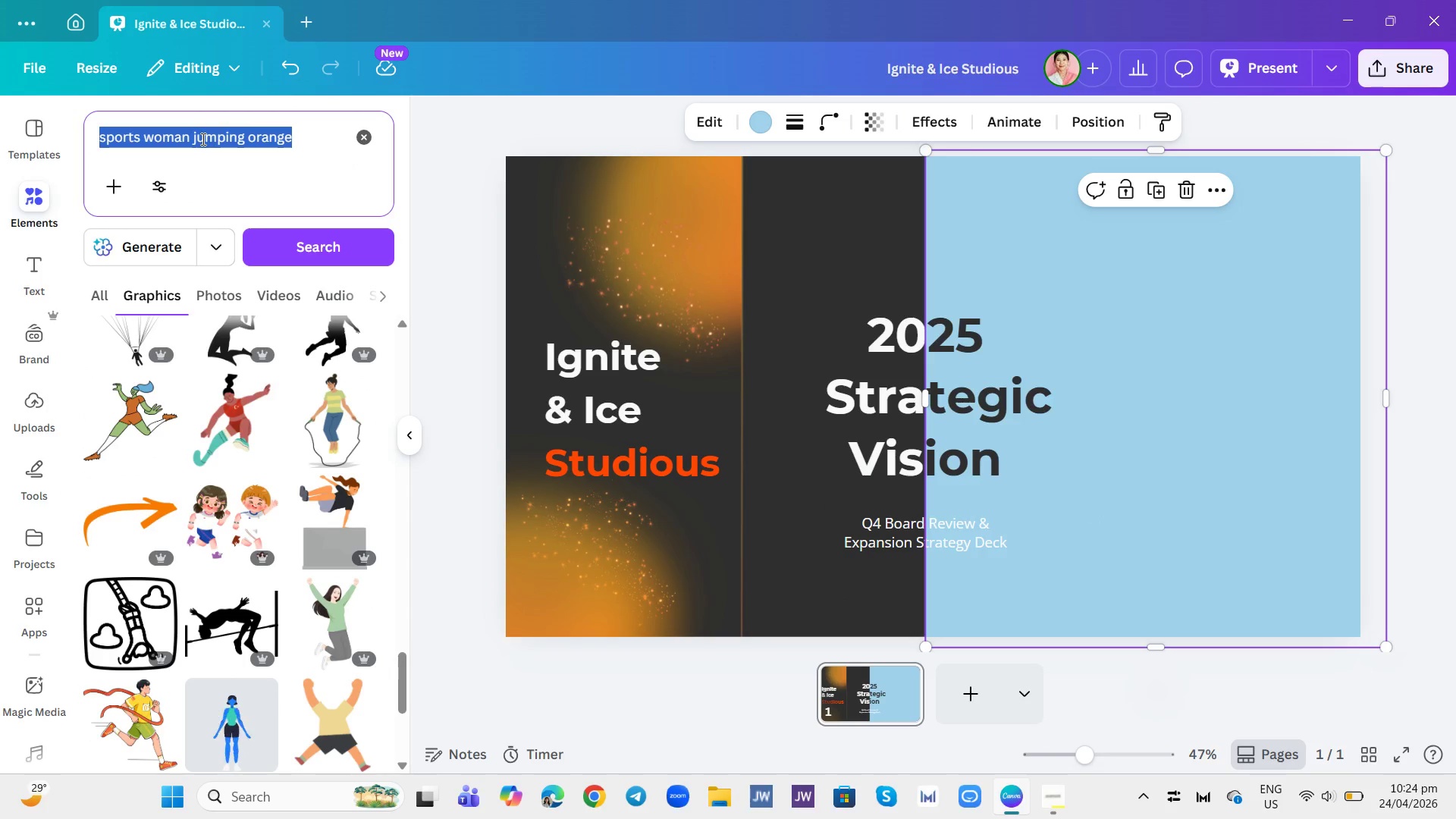 
type(sporty woman jumping)
 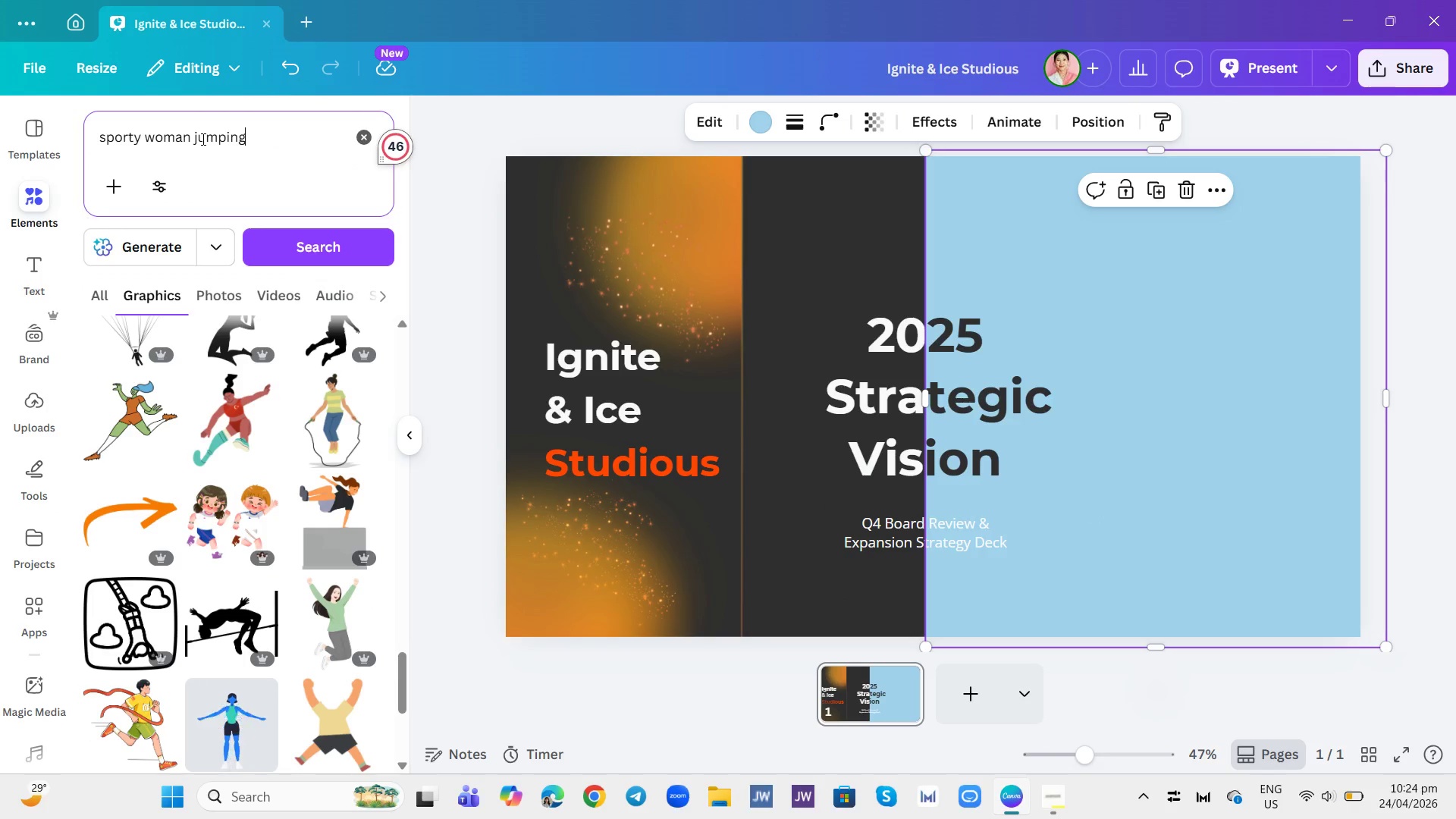 
key(Enter)
 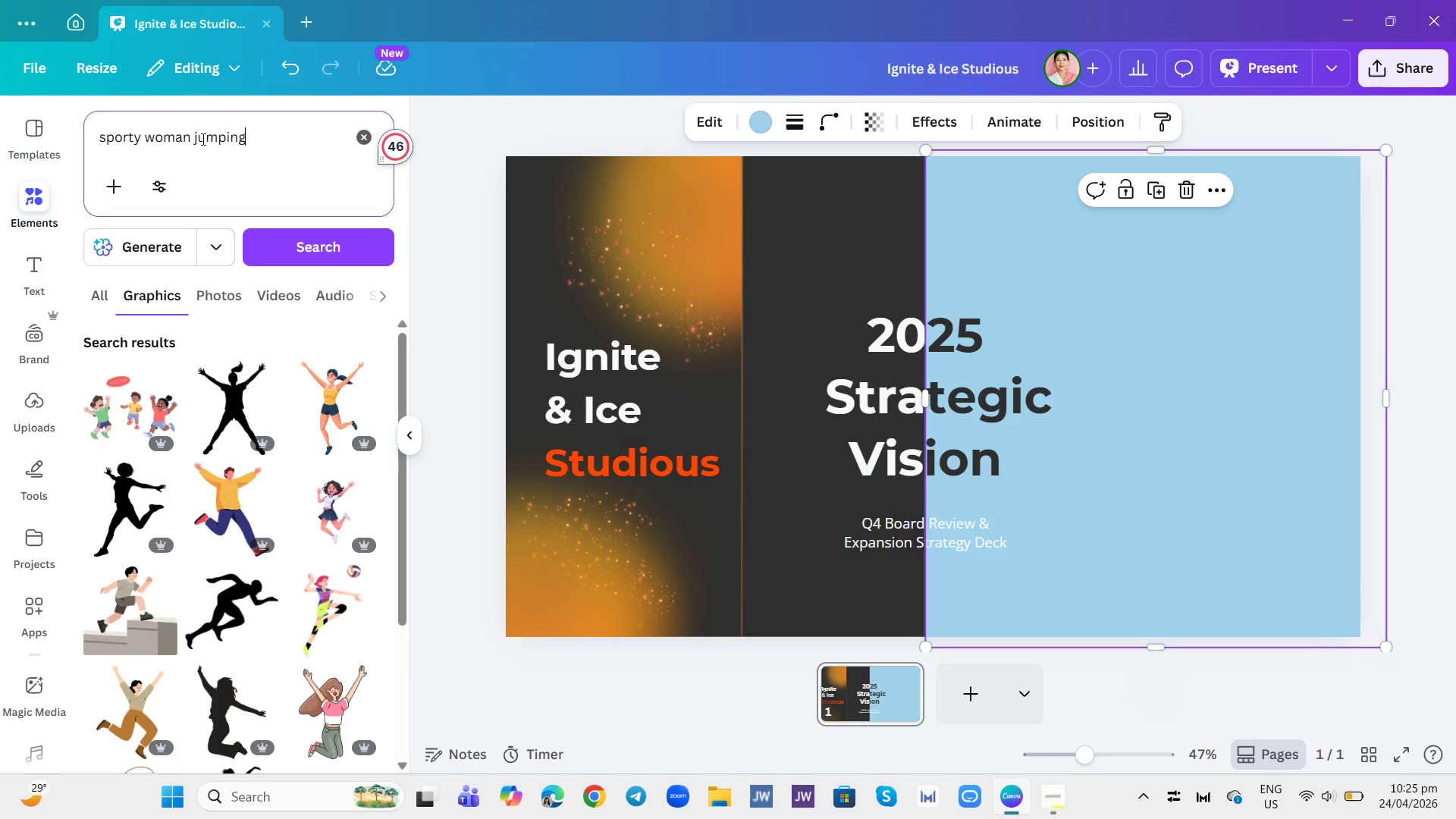 
scroll: coordinate [154, 555], scroll_direction: down, amount: 12.0
 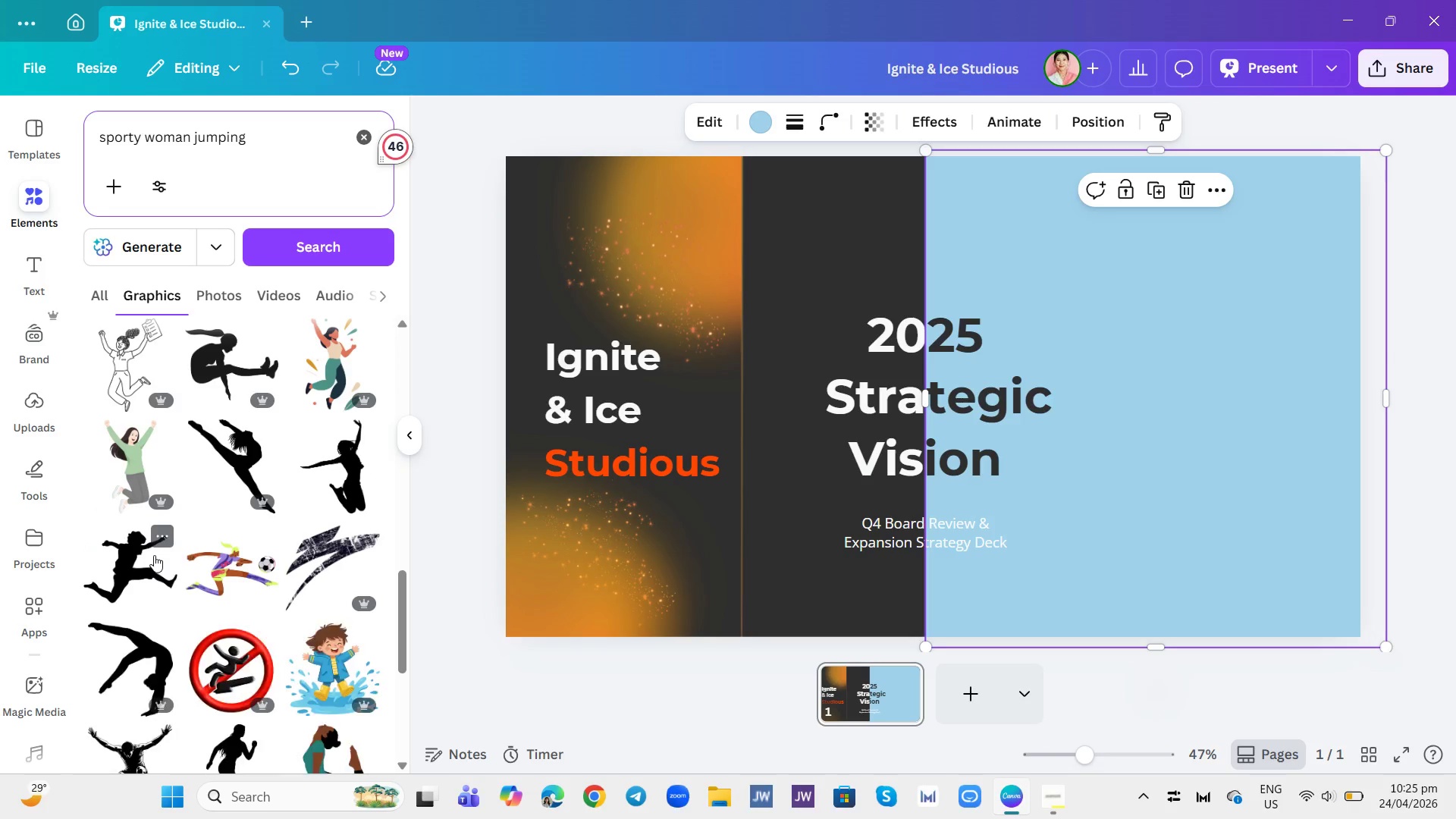 
scroll: coordinate [154, 555], scroll_direction: up, amount: 1.0
 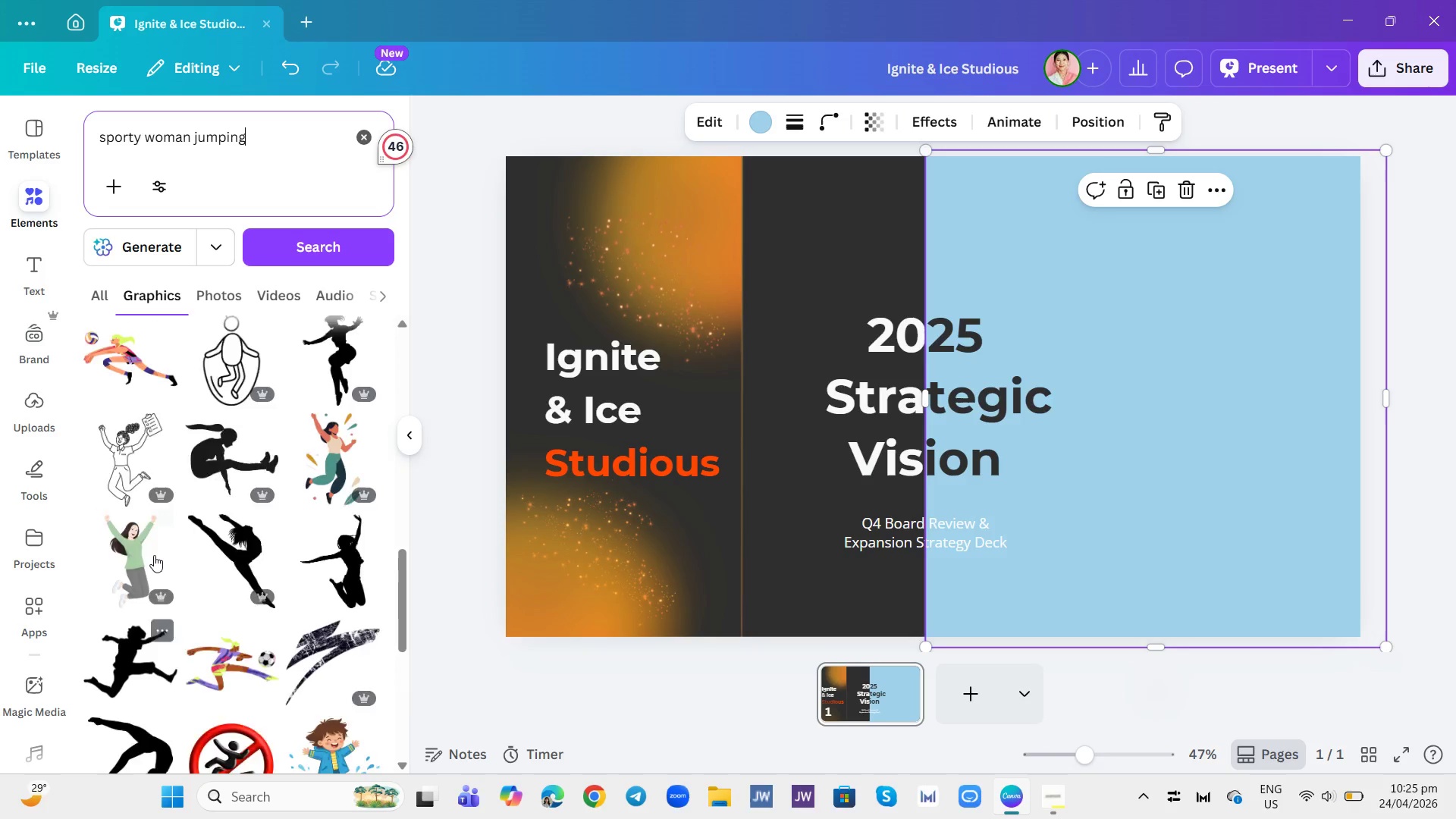 
scroll: coordinate [231, 506], scroll_direction: down, amount: 5.0
 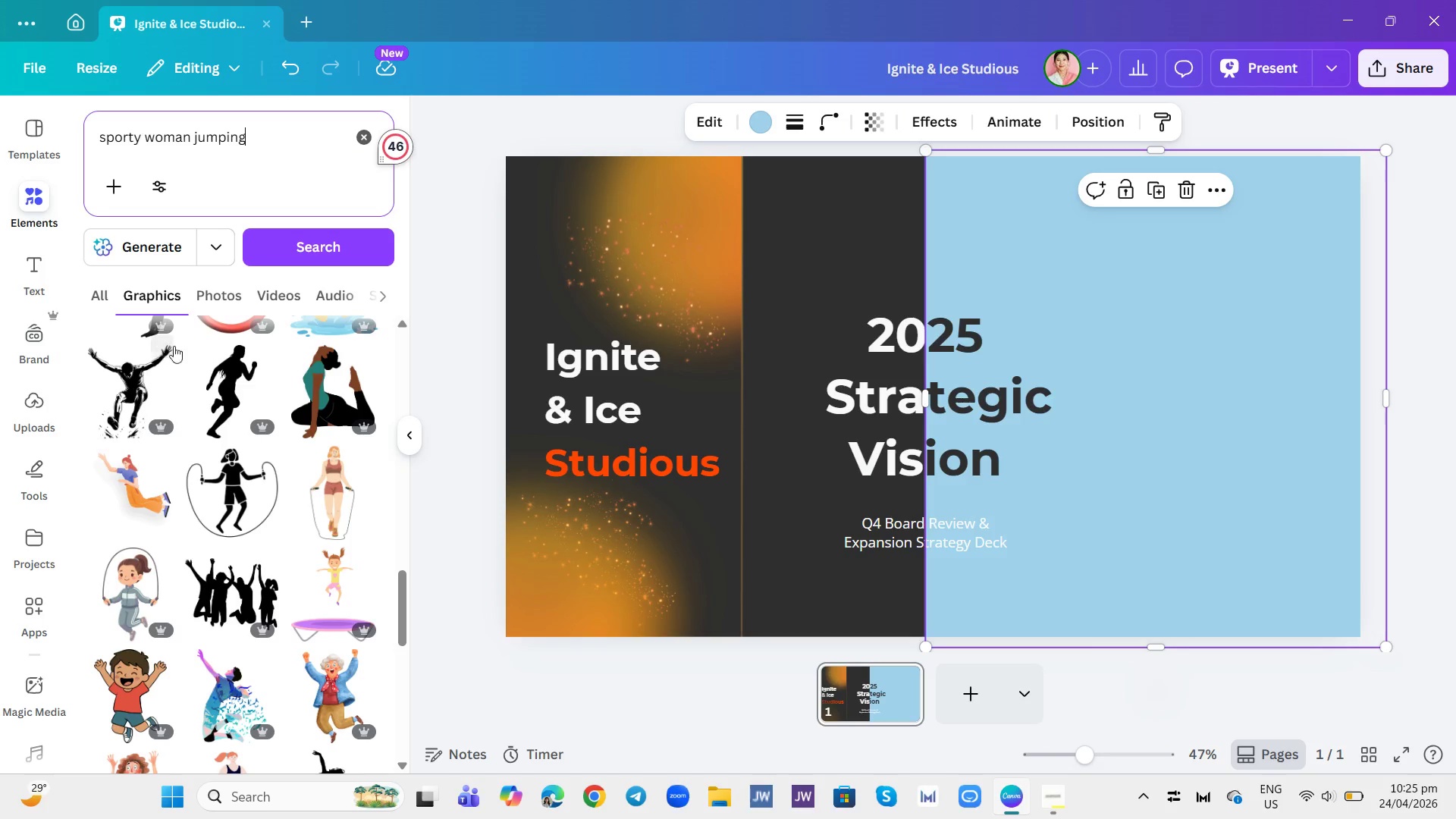 
left_click([259, 364])
 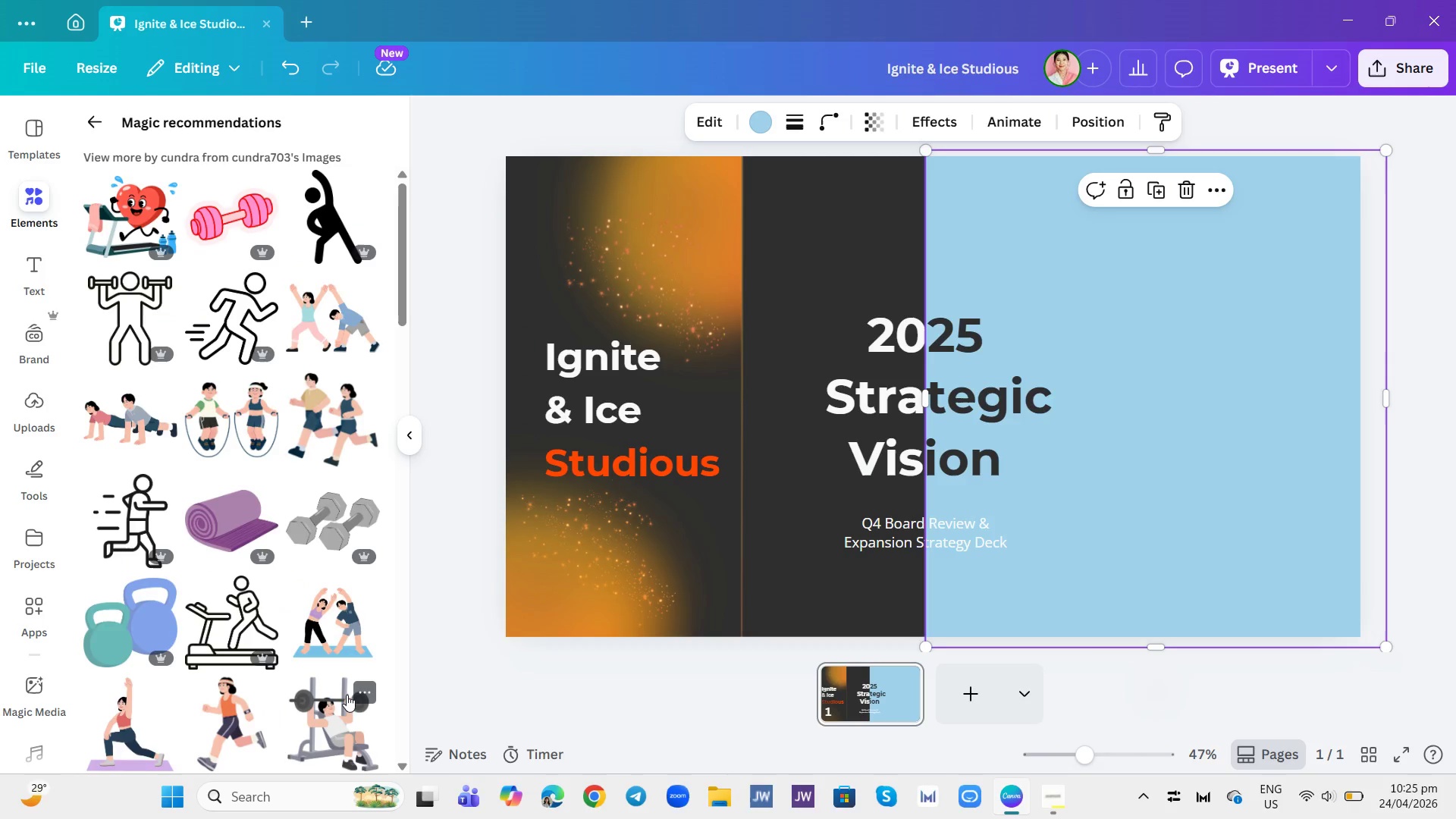 
wait(6.12)
 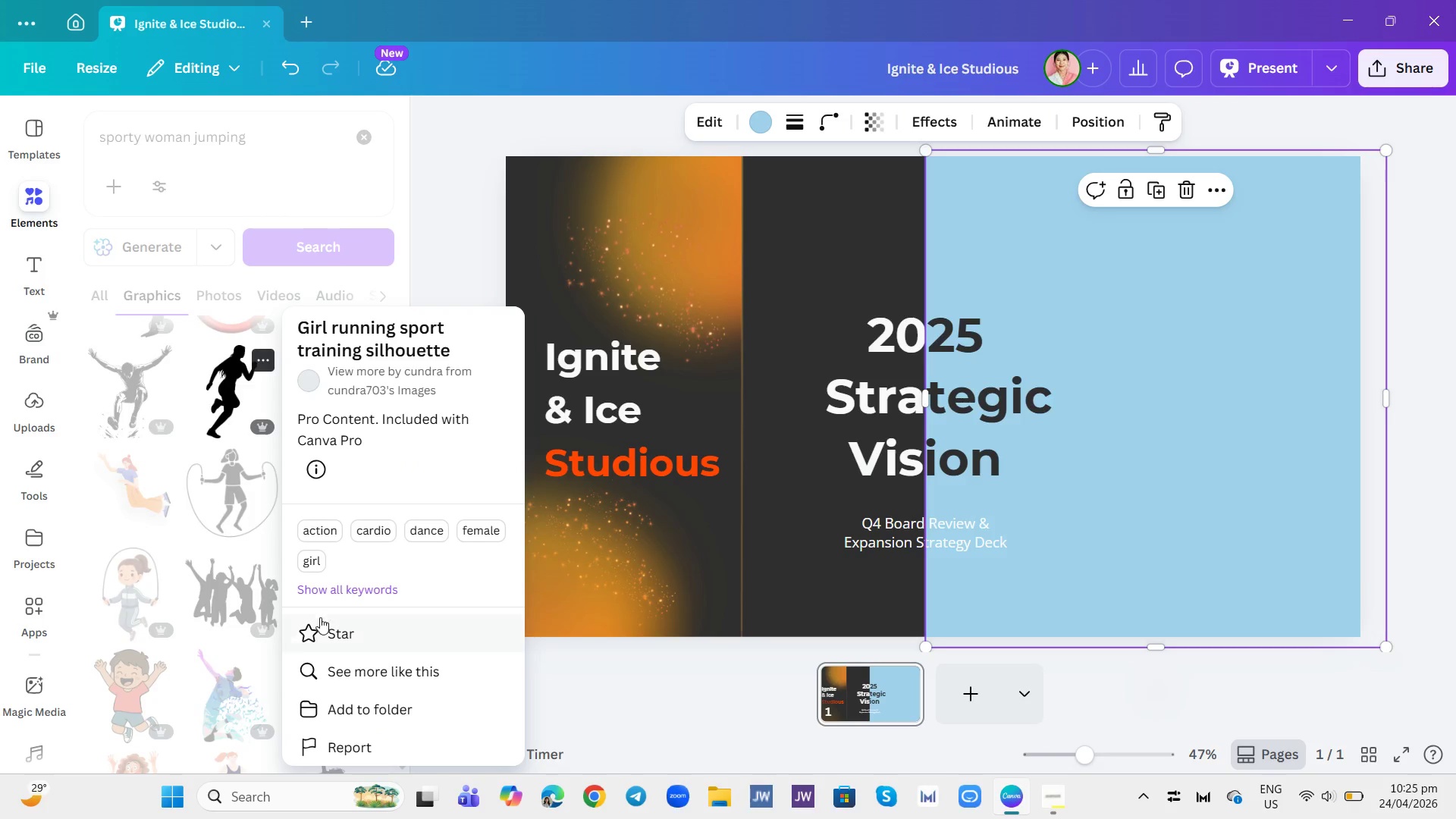 
scroll: coordinate [232, 485], scroll_direction: down, amount: 4.0
 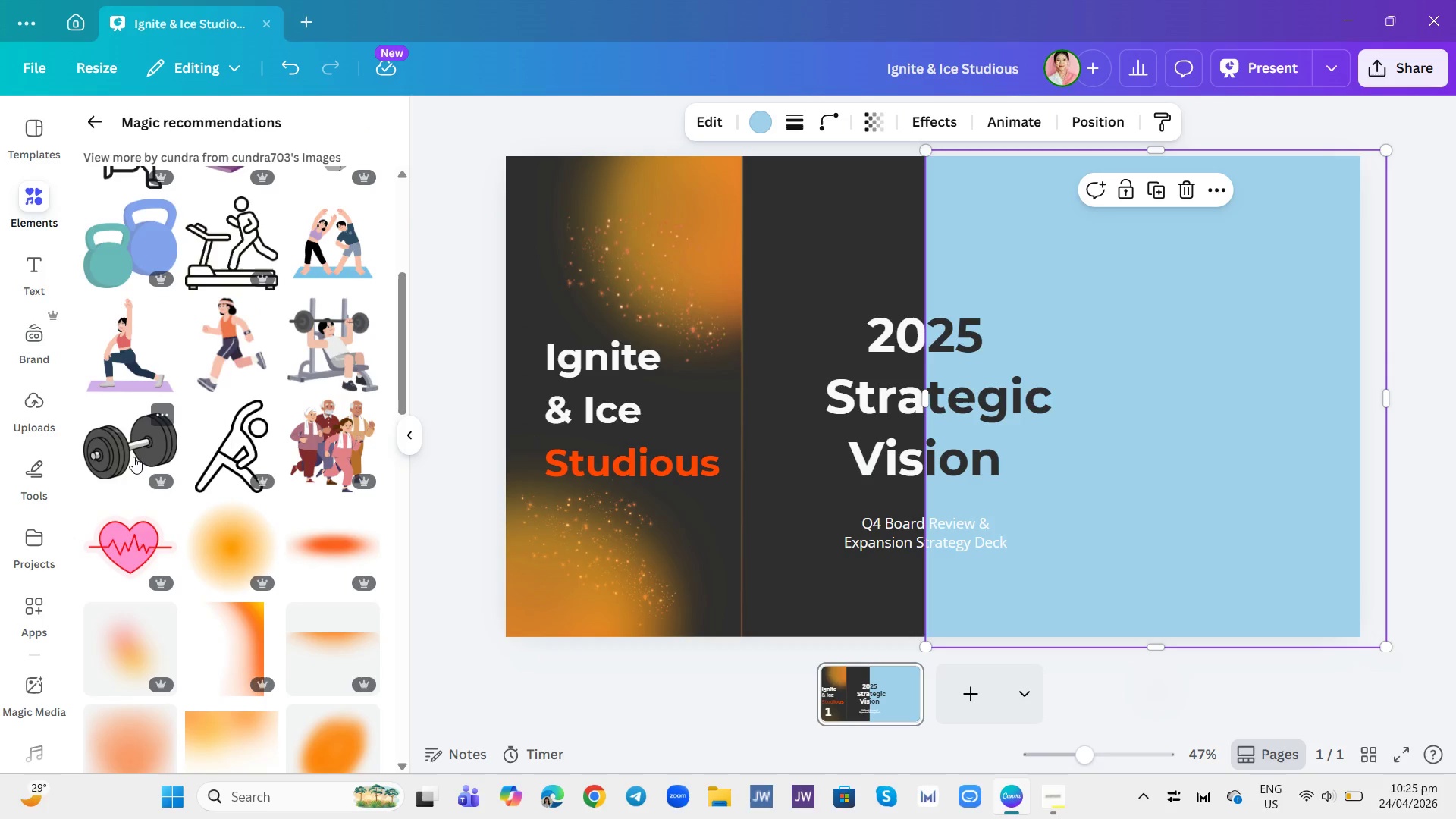 
scroll: coordinate [149, 462], scroll_direction: up, amount: 1.0
 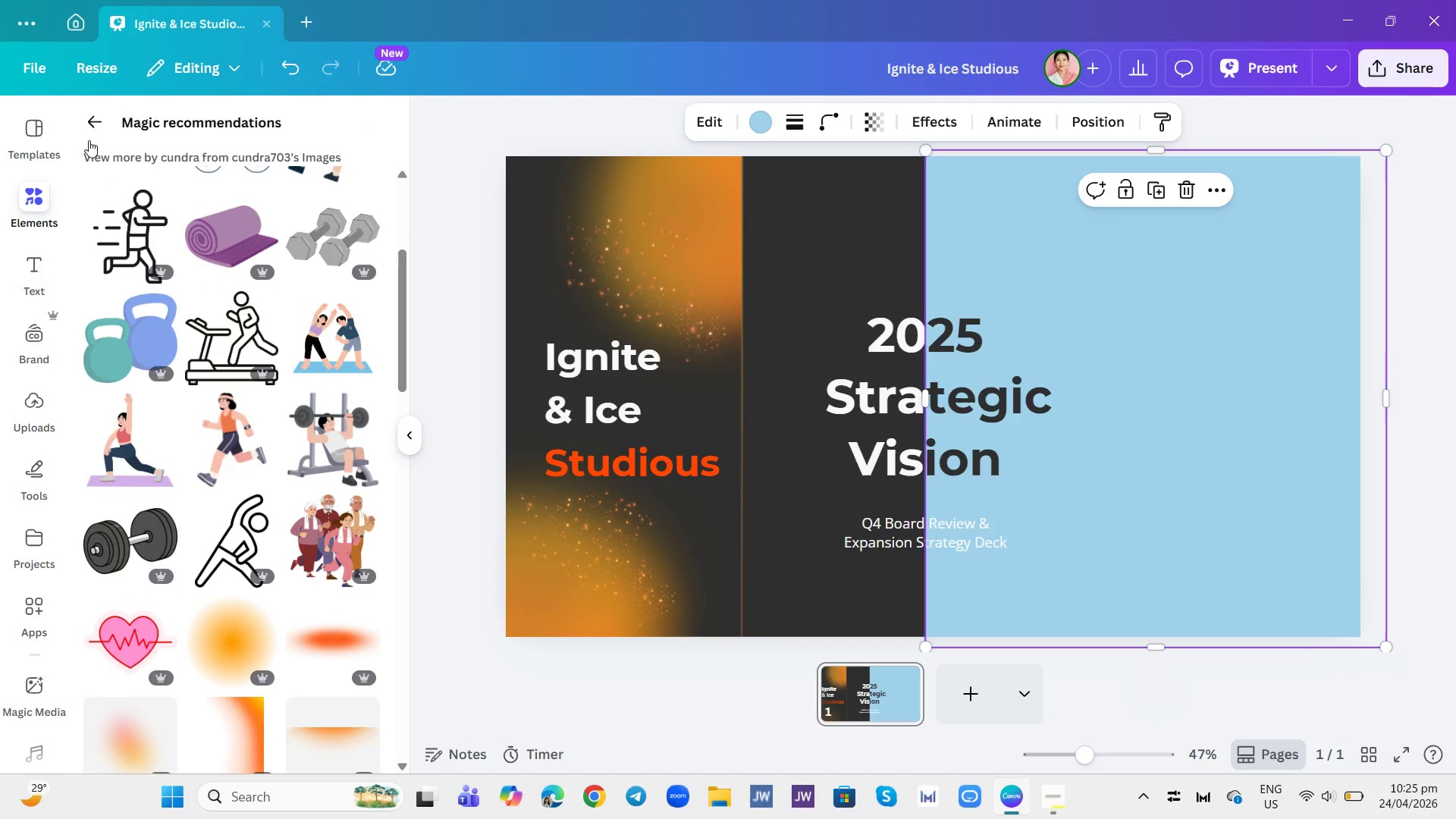 
left_click([89, 135])
 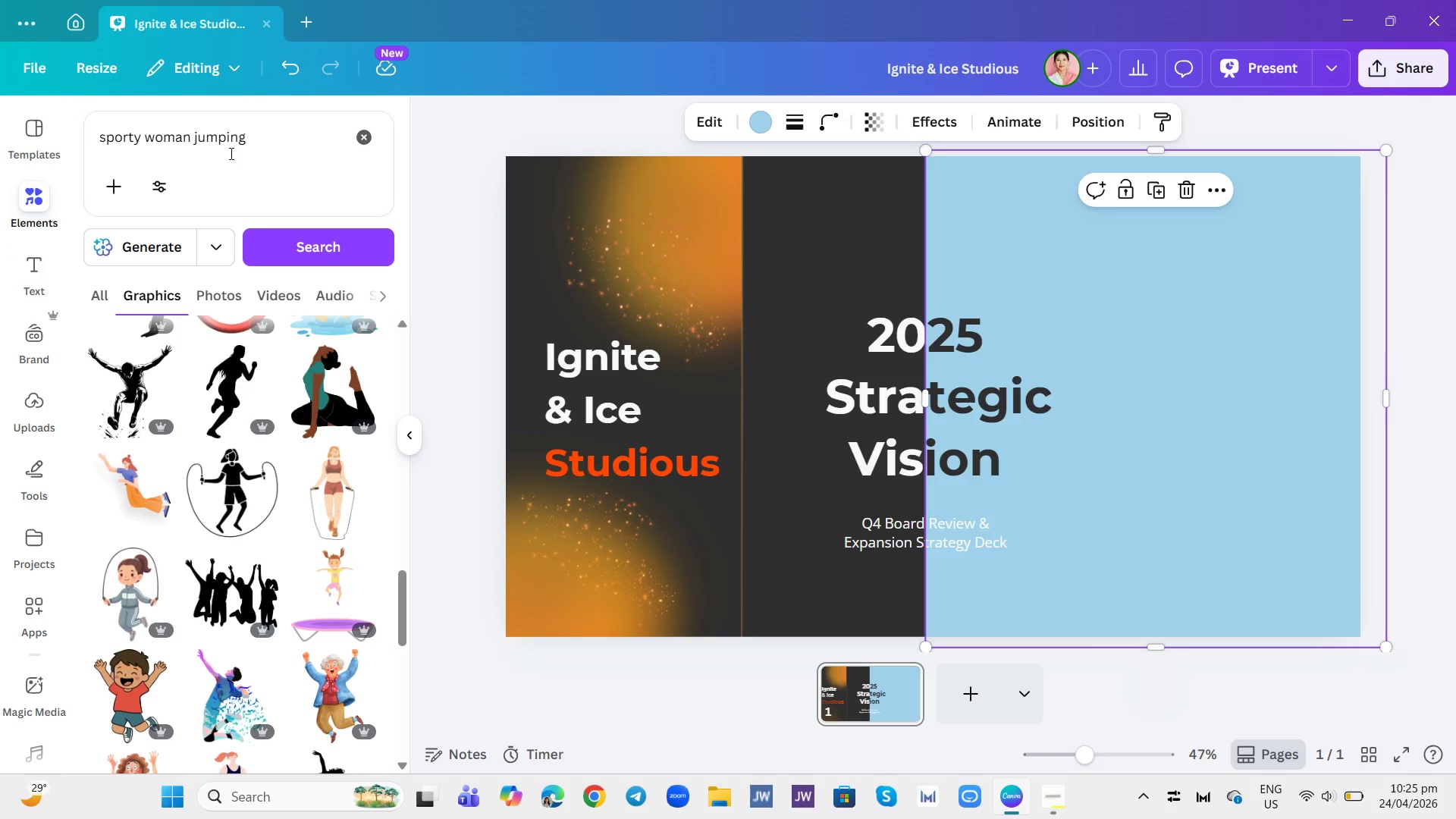 
wait(10.91)
 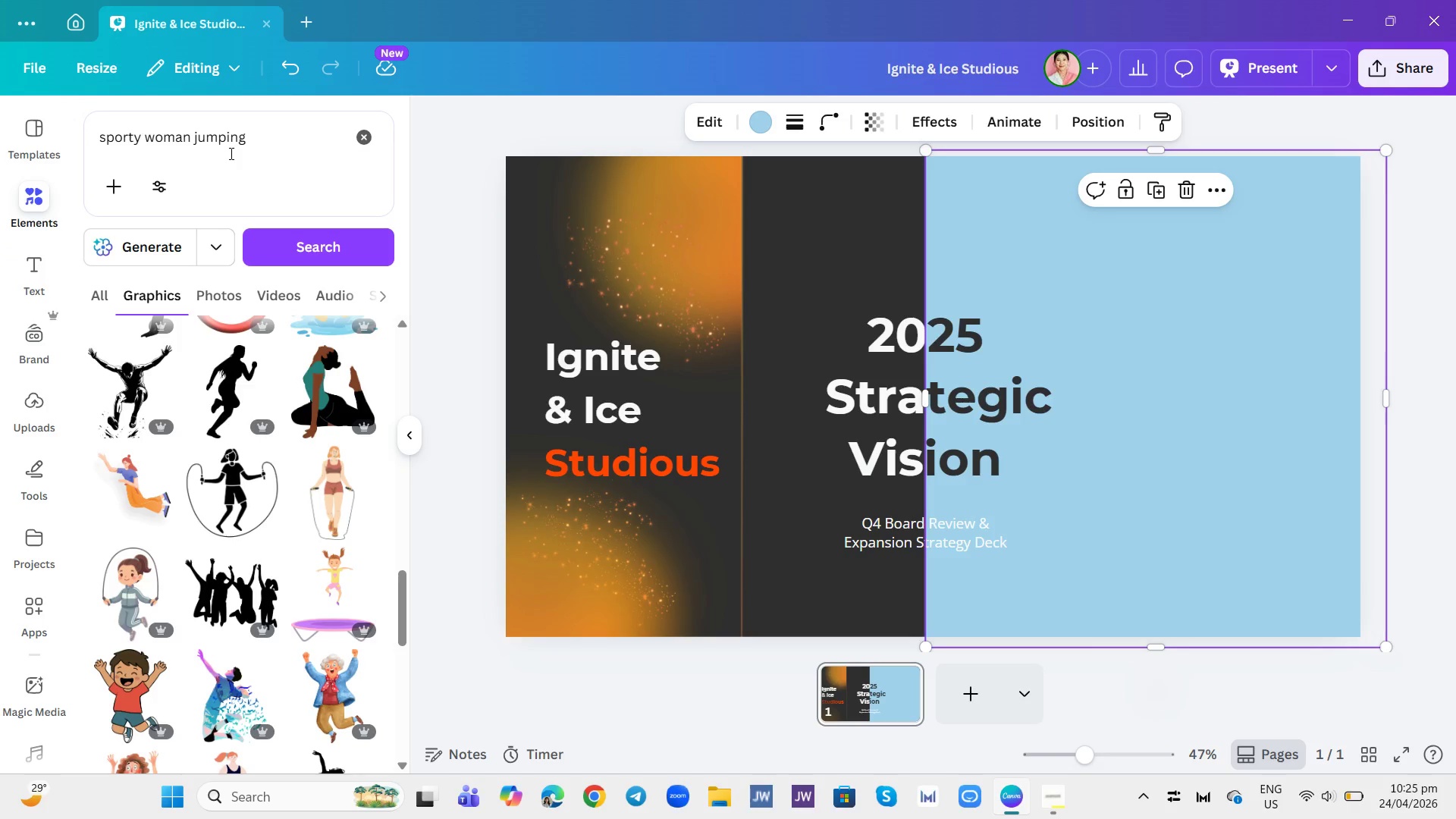 
scroll: coordinate [17, 401], scroll_direction: down, amount: 3.0
 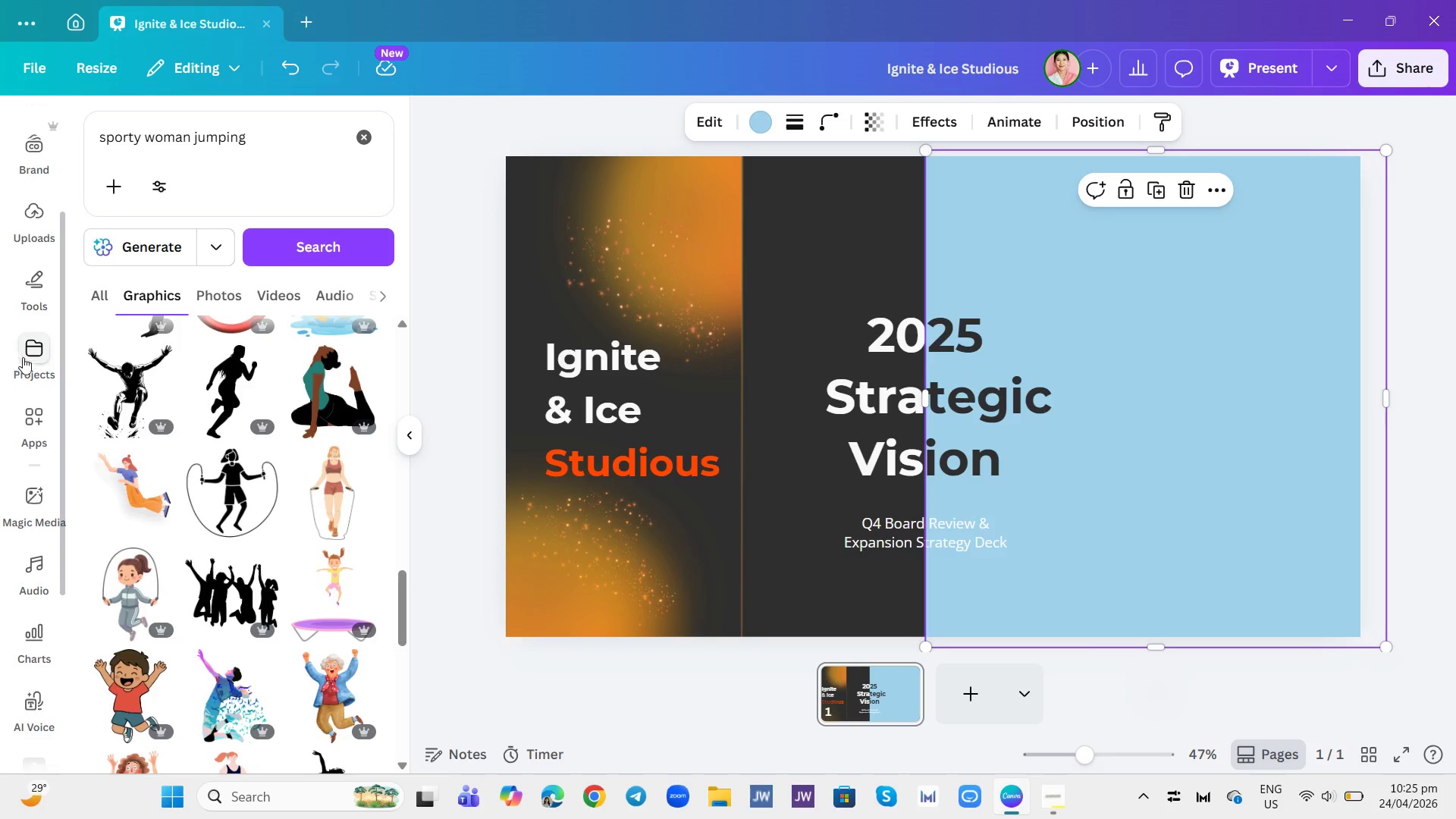 
scroll: coordinate [24, 351], scroll_direction: up, amount: 5.0
 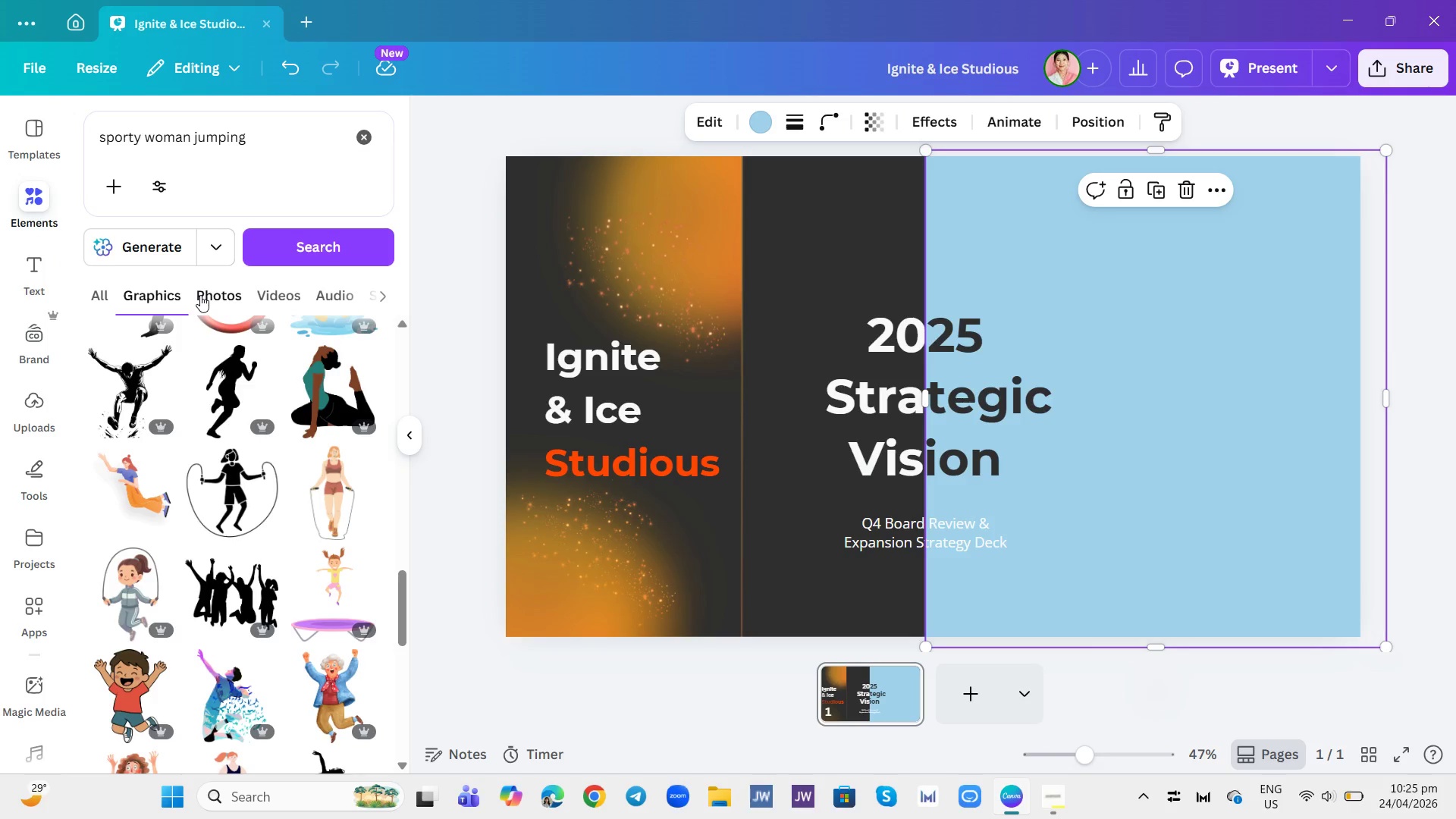 
left_click([211, 296])
 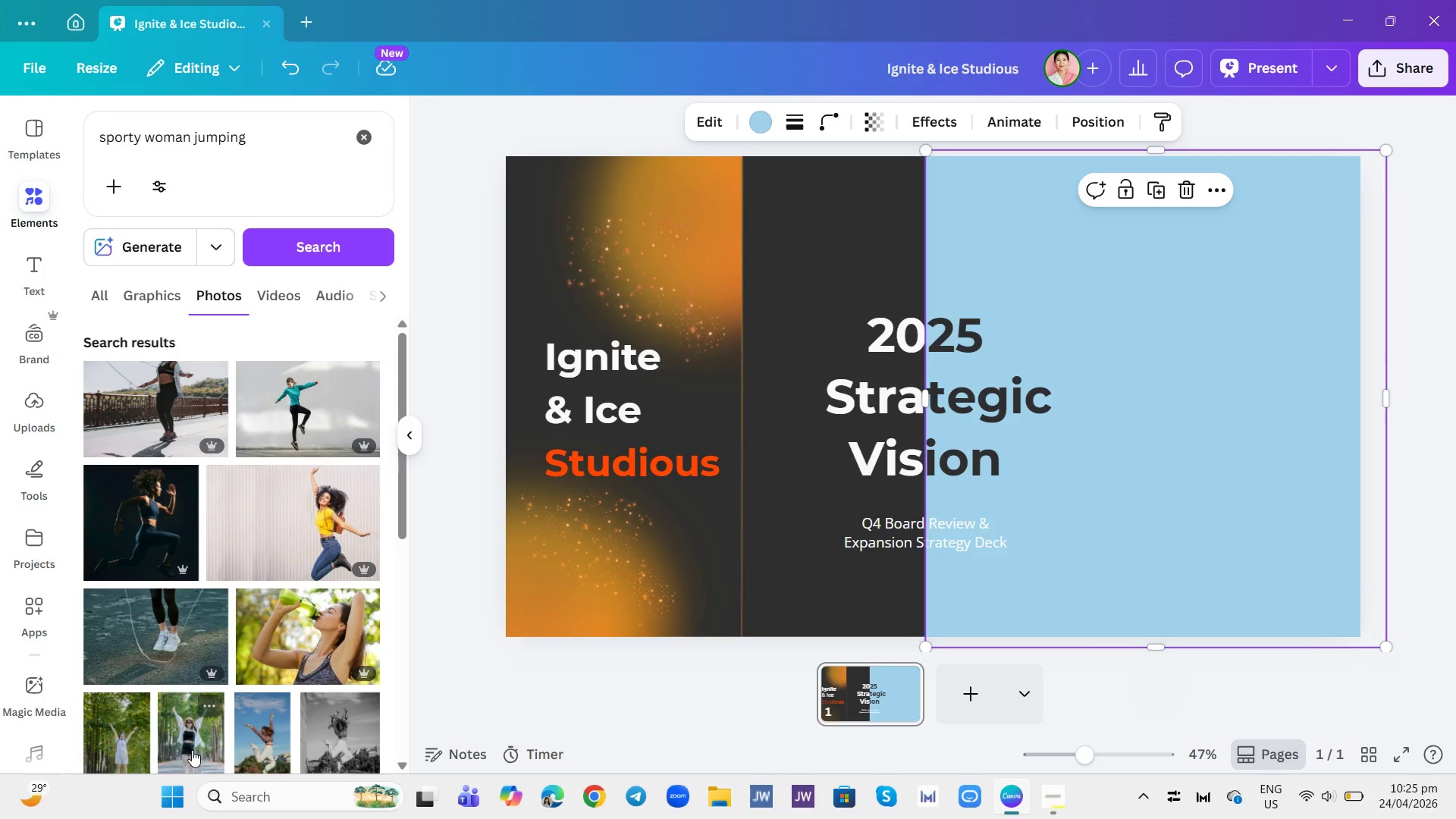 
scroll: coordinate [348, 478], scroll_direction: down, amount: 4.0
 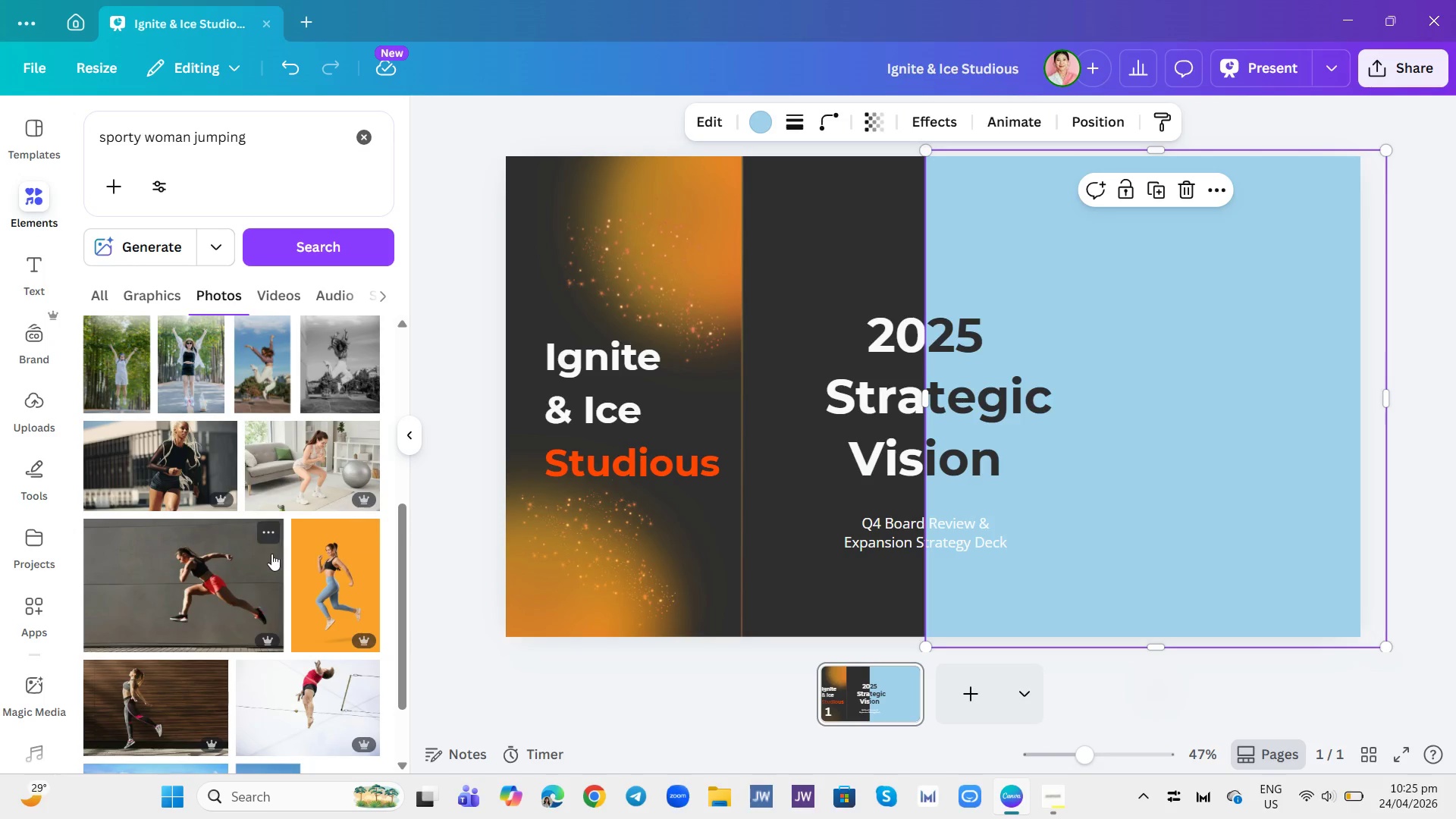 
left_click([271, 554])
 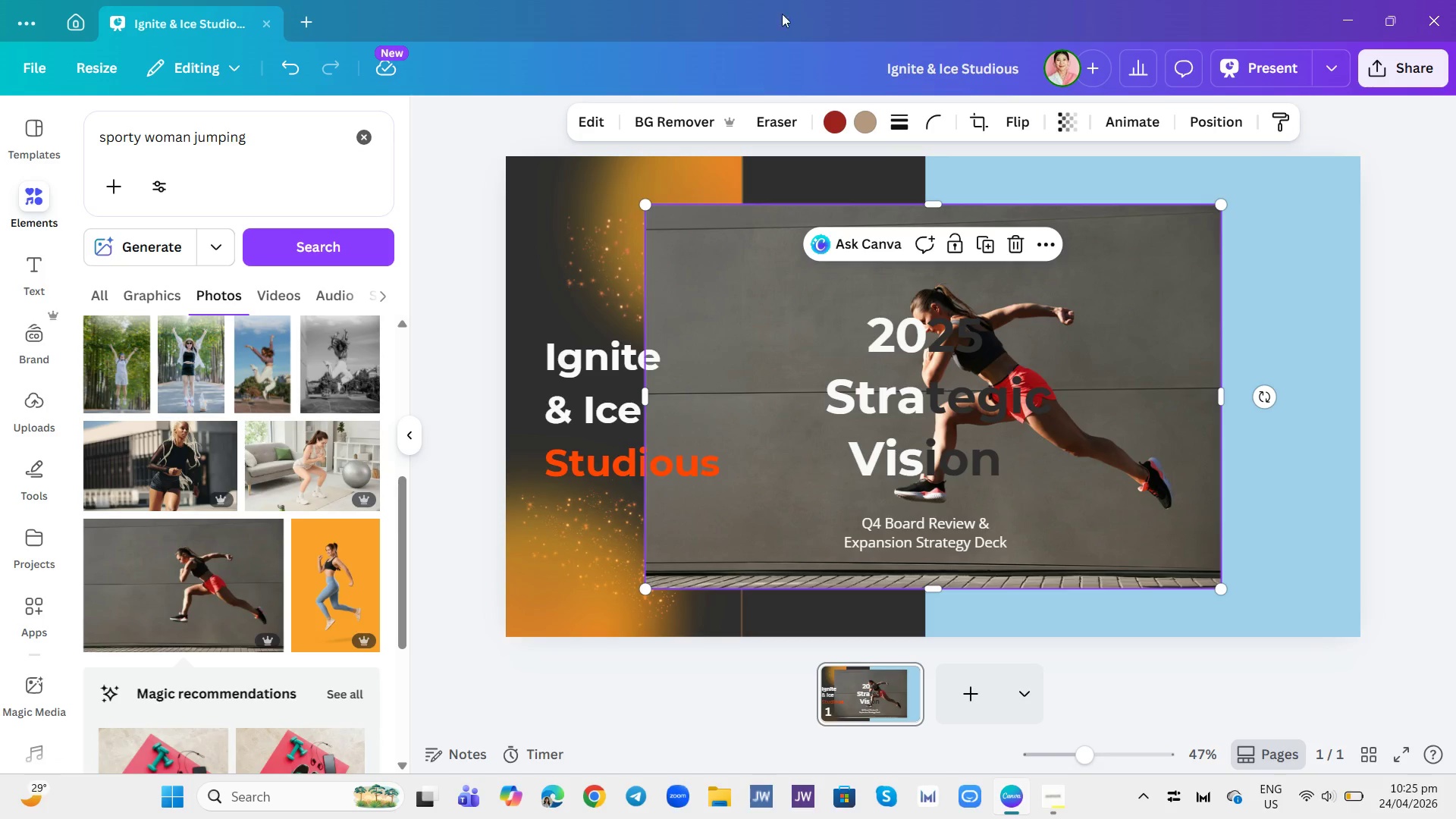 
left_click([684, 128])
 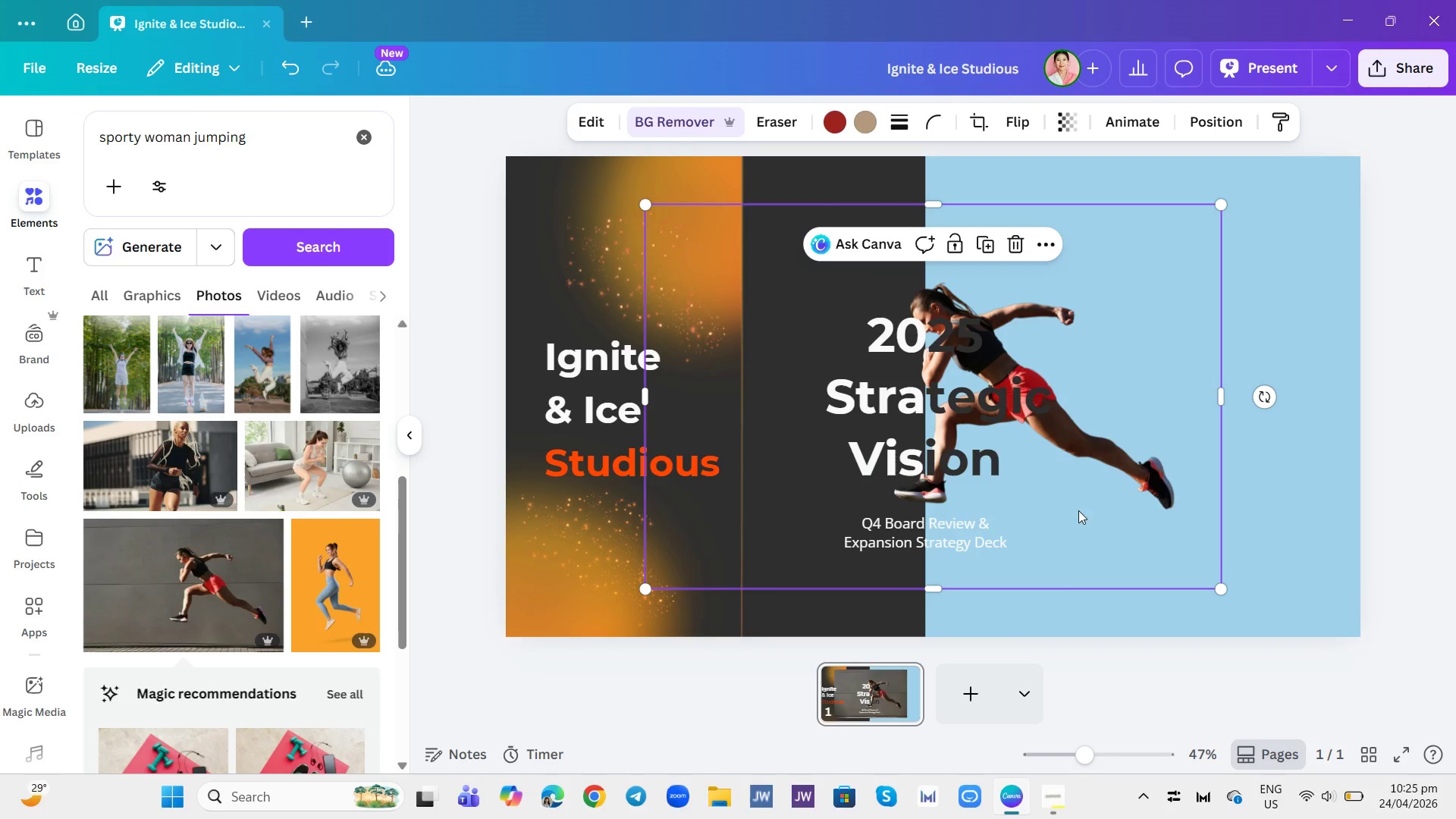 
left_click_drag(start_coordinate=[1100, 470], to_coordinate=[1128, 499])
 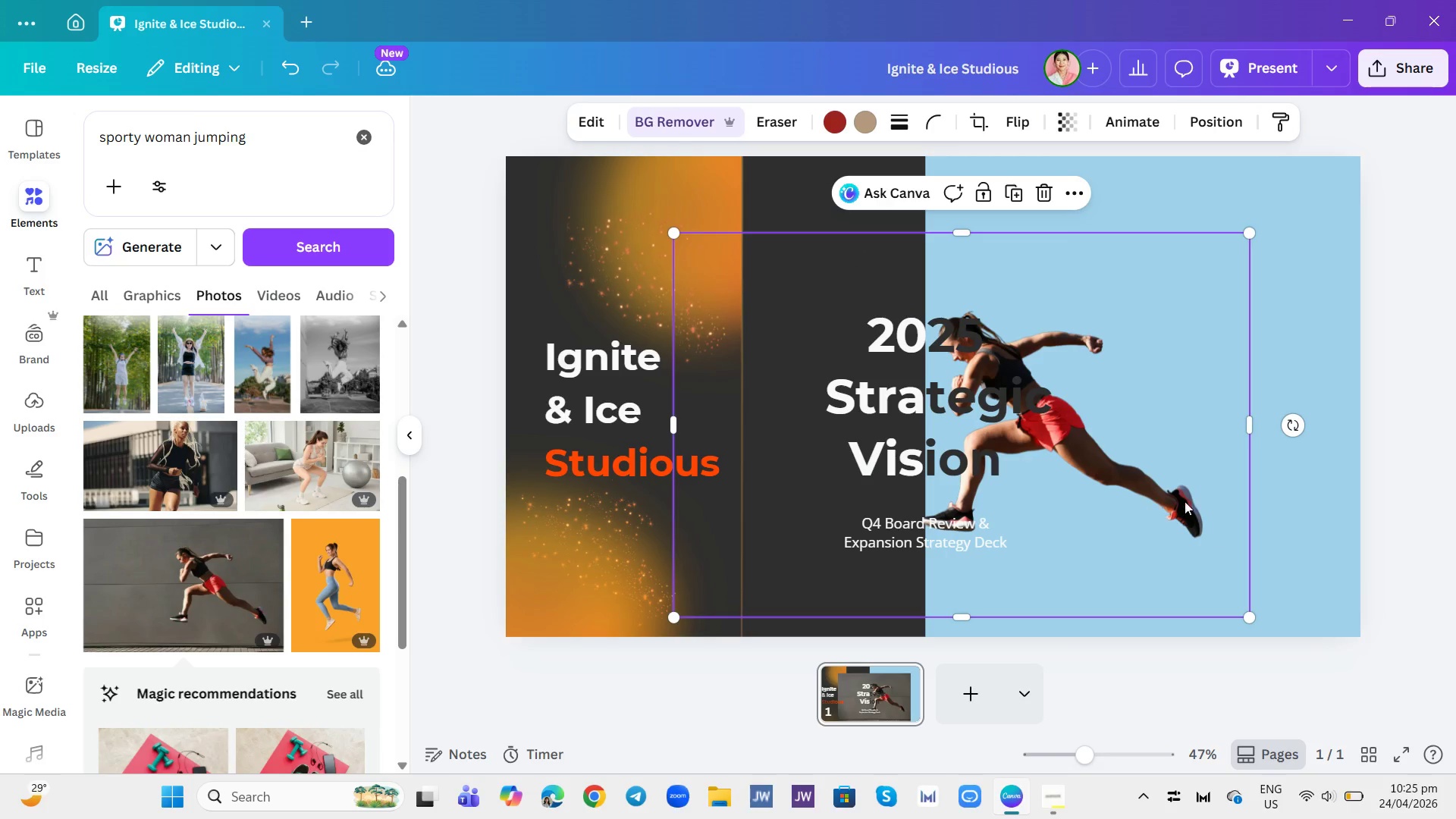 
left_click_drag(start_coordinate=[1185, 501], to_coordinate=[1273, 515])
 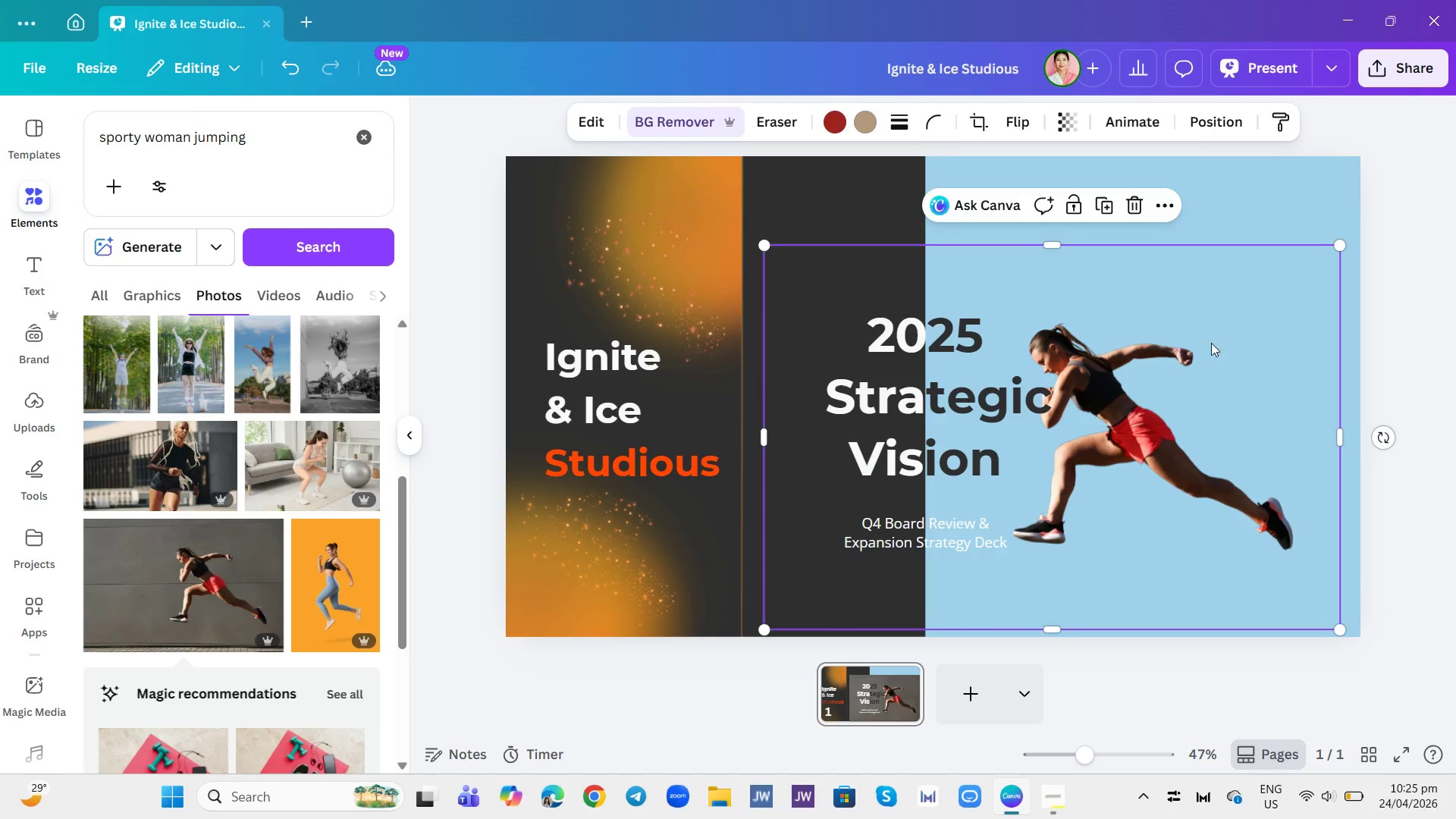 
left_click([1206, 337])
 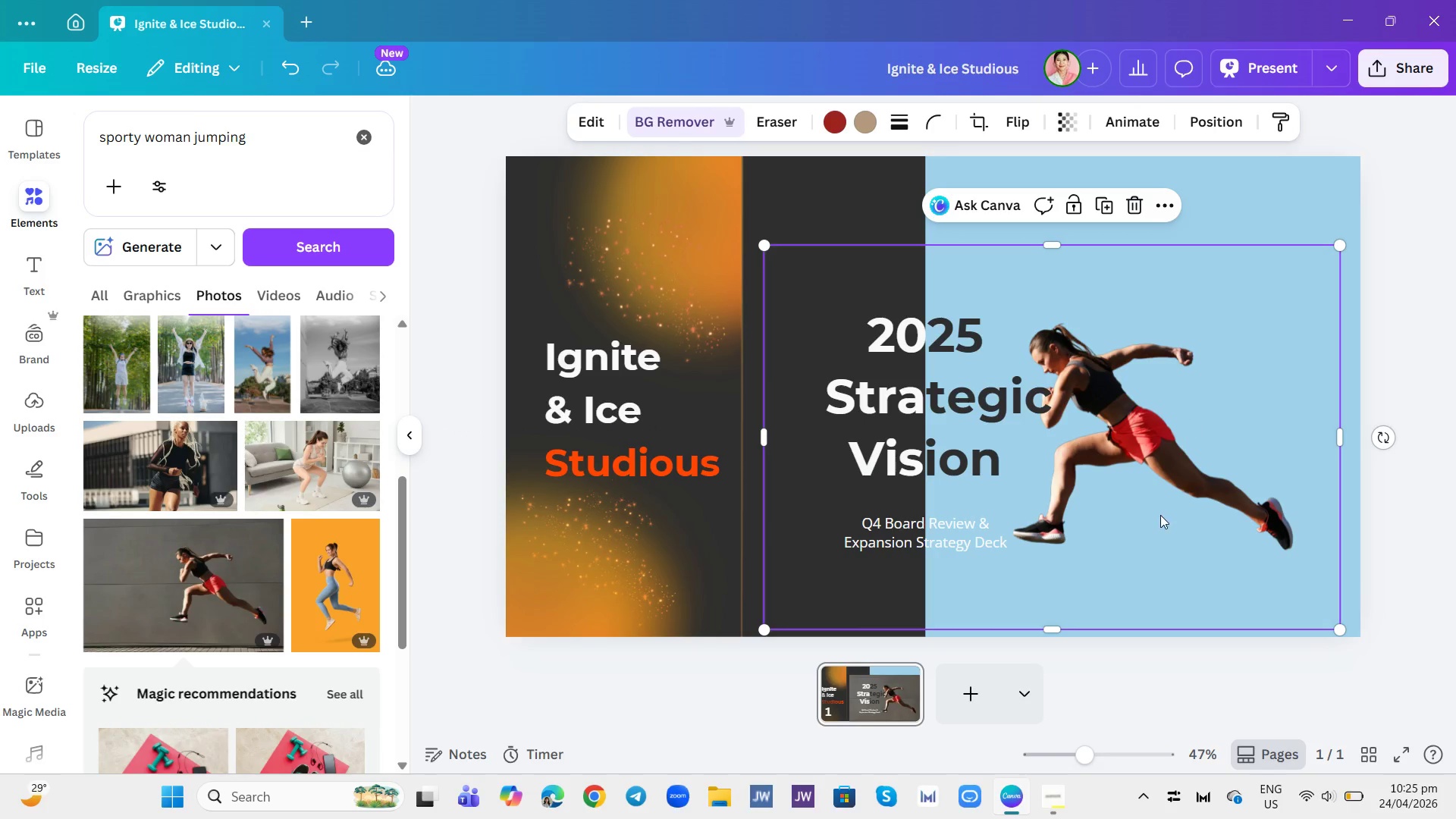 
left_click_drag(start_coordinate=[1160, 515], to_coordinate=[1218, 586])
 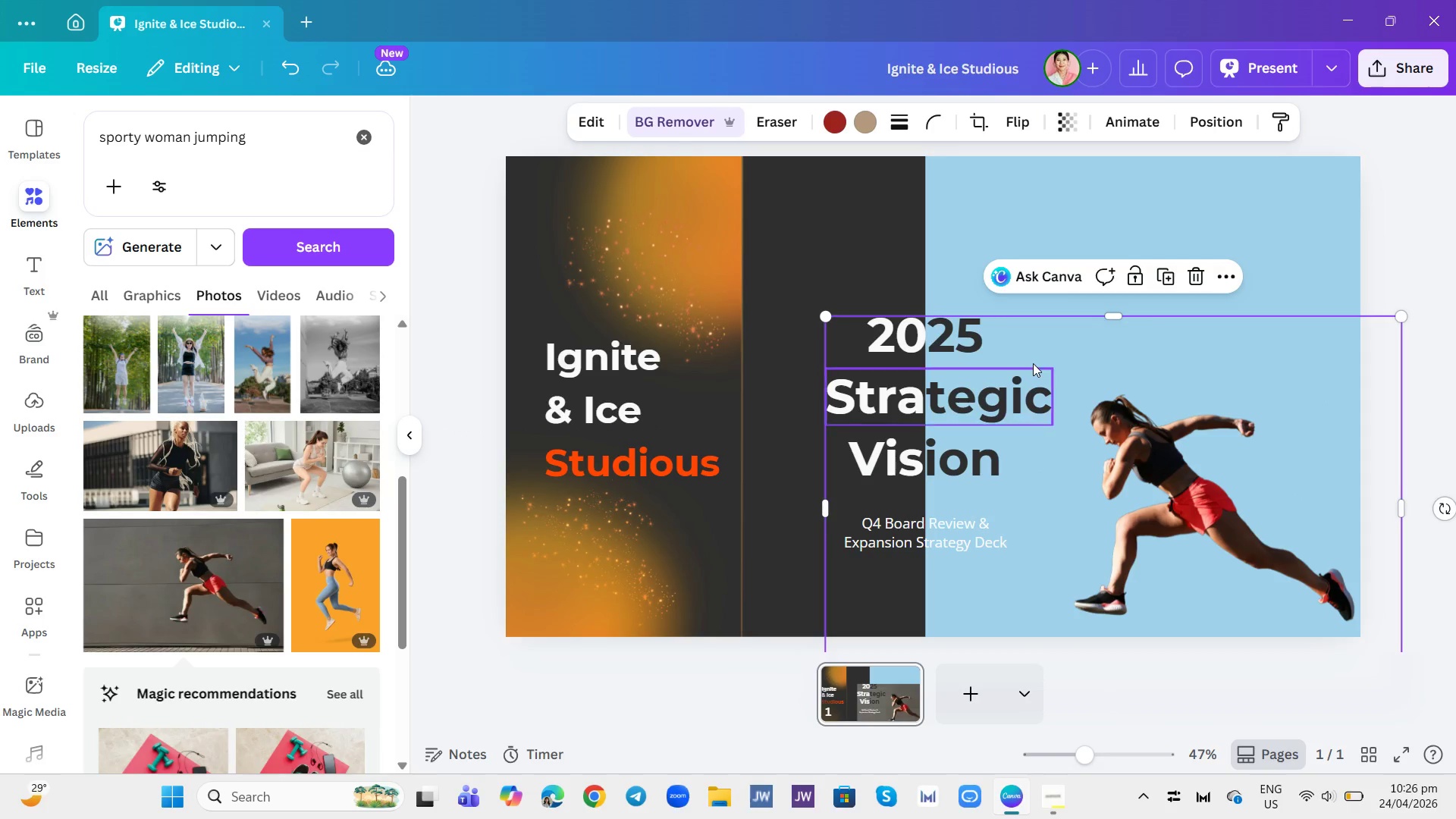 
left_click_drag(start_coordinate=[1033, 363], to_coordinate=[1050, 300])
 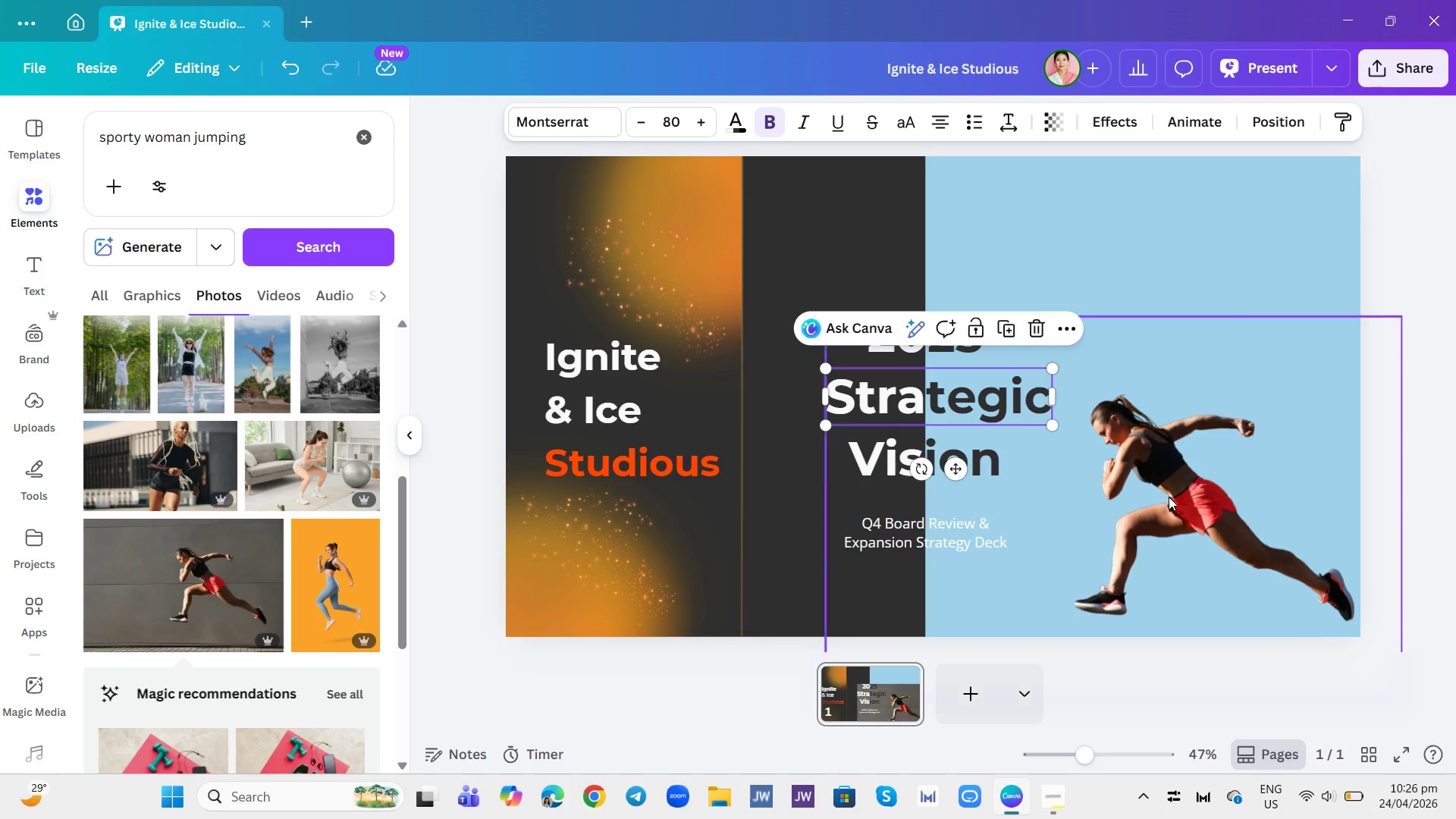 
left_click([1169, 497])
 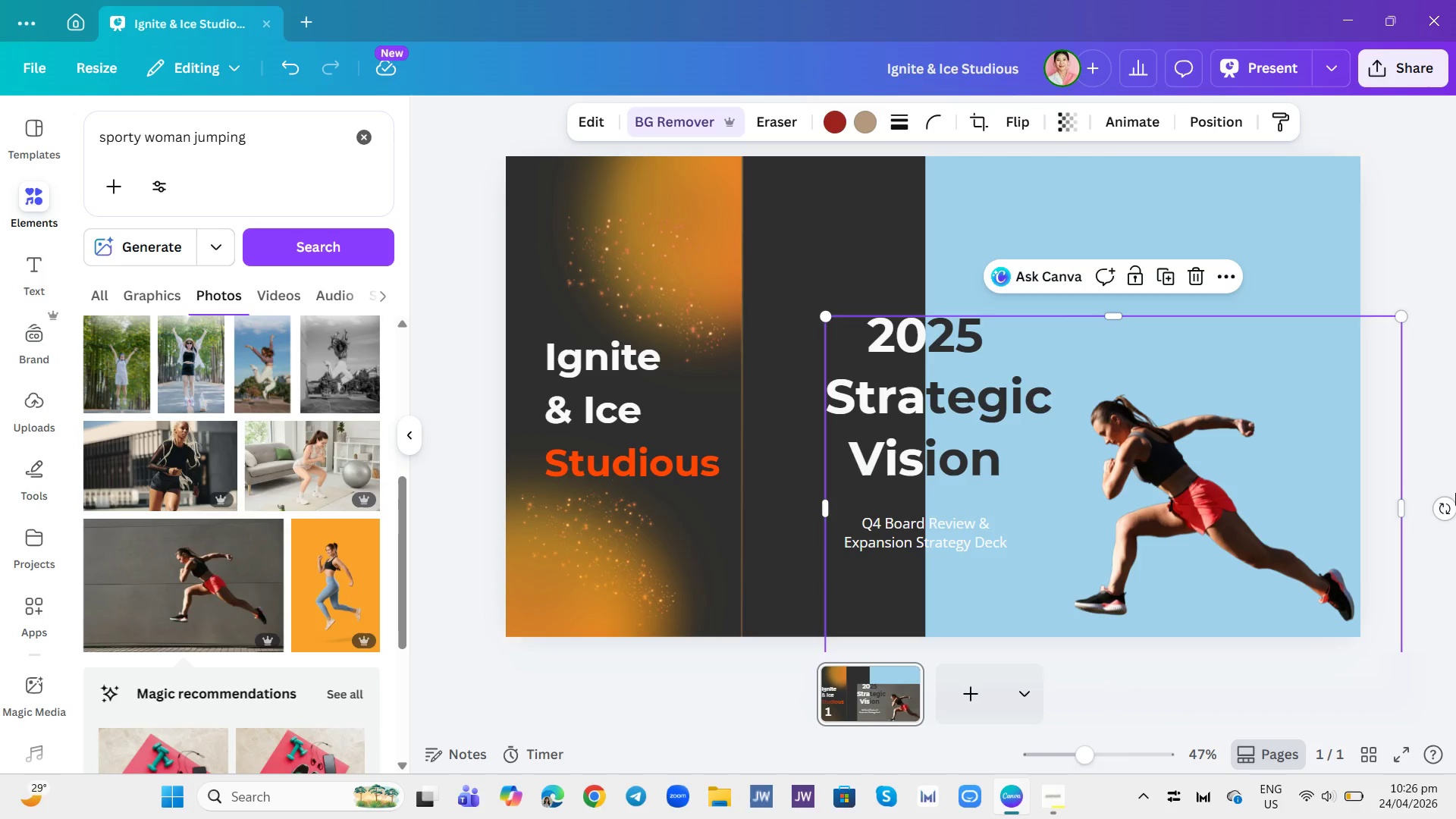 
left_click_drag(start_coordinate=[1440, 513], to_coordinate=[1438, 532])
 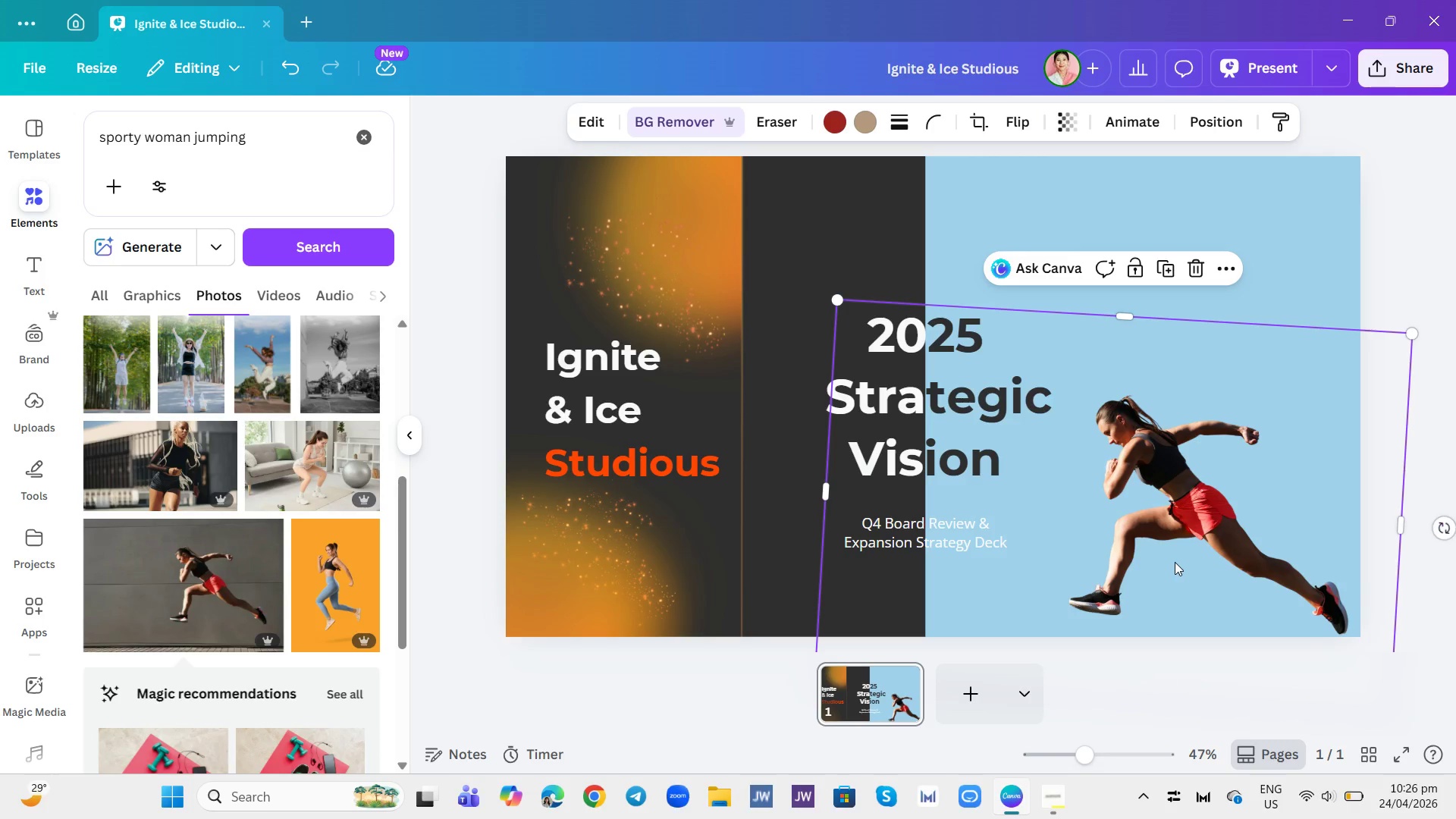 
left_click_drag(start_coordinate=[1175, 562], to_coordinate=[1172, 532])
 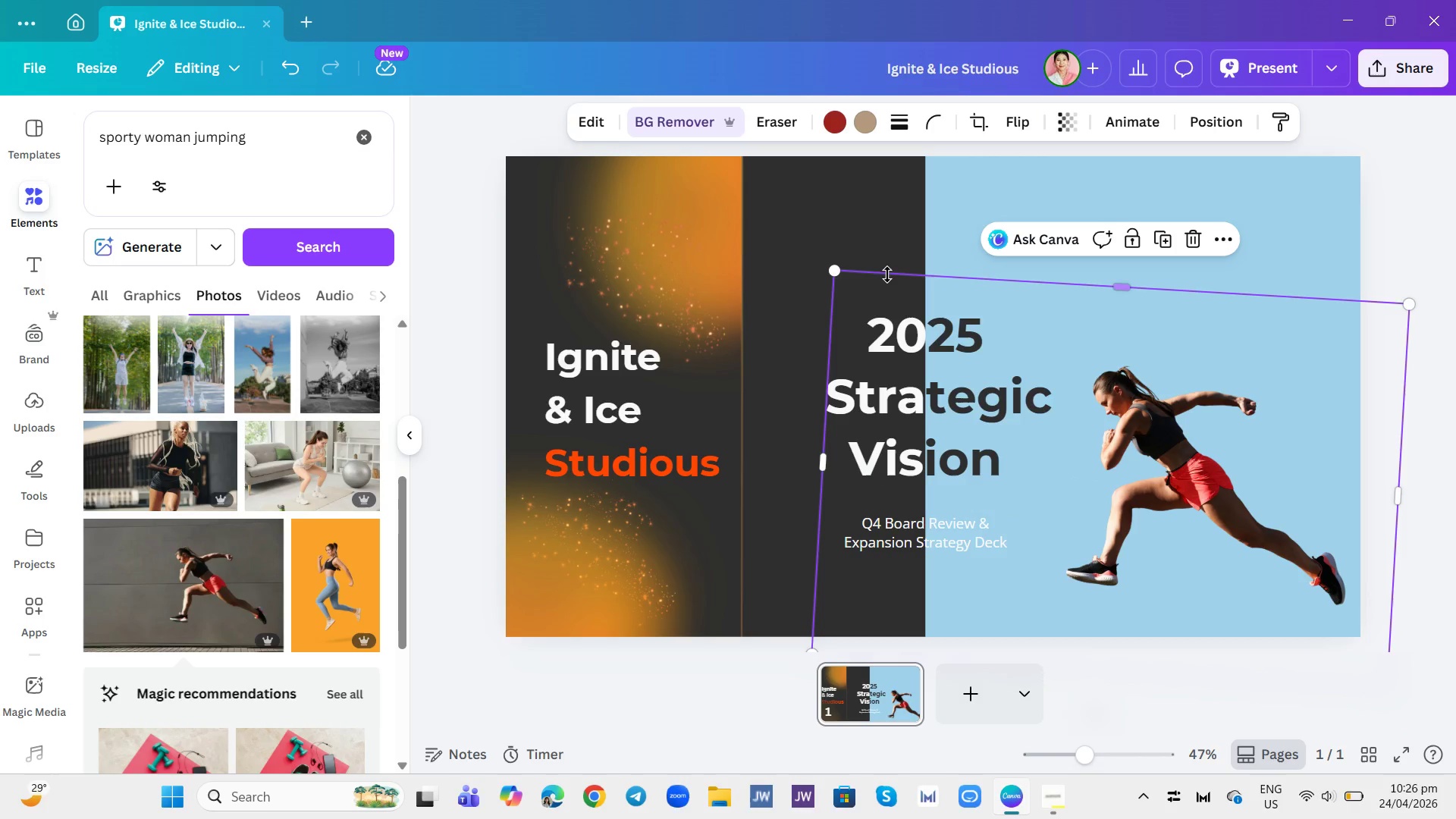 
left_click_drag(start_coordinate=[845, 273], to_coordinate=[777, 213])
 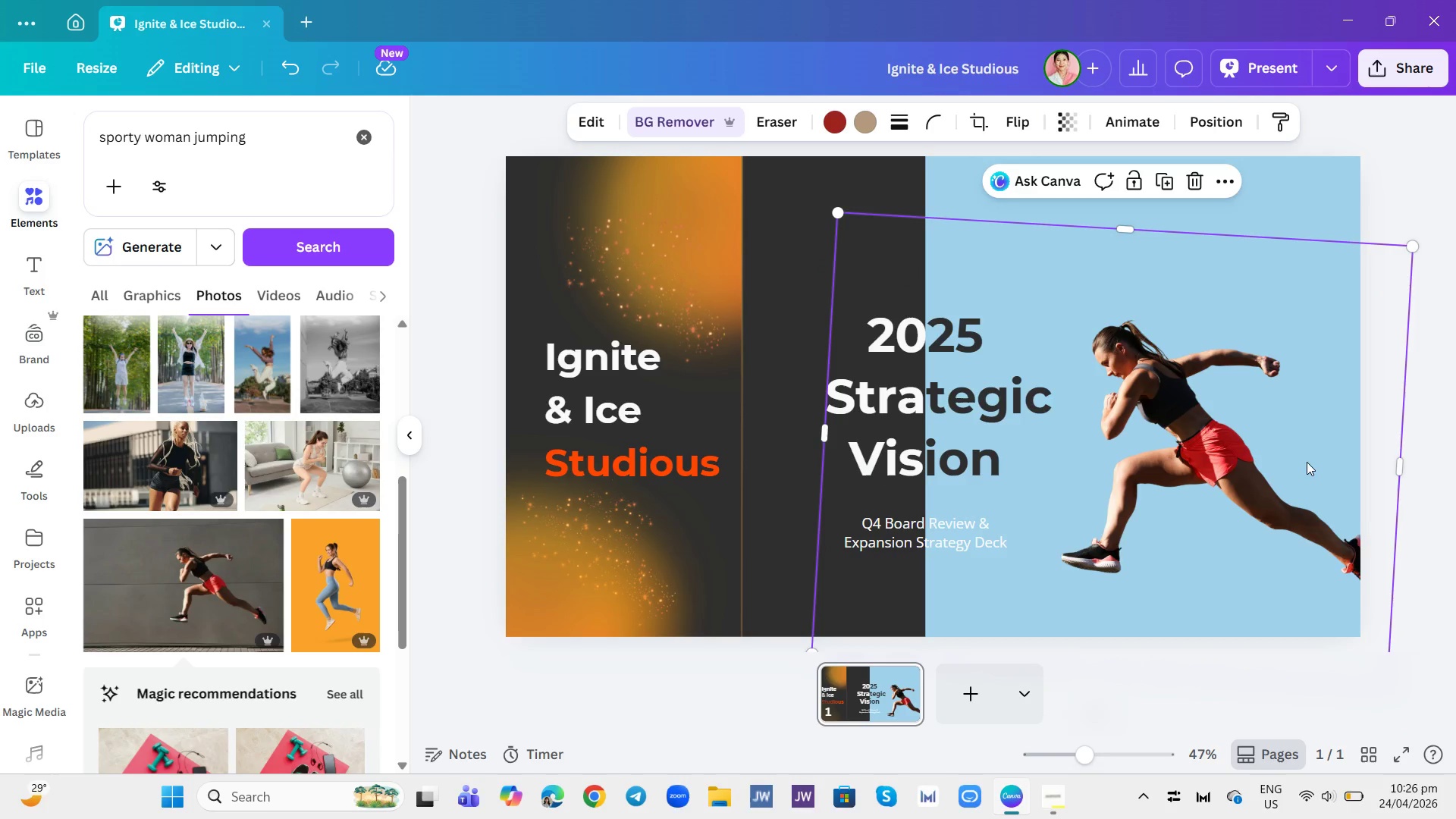 
left_click_drag(start_coordinate=[1307, 462], to_coordinate=[1288, 462])
 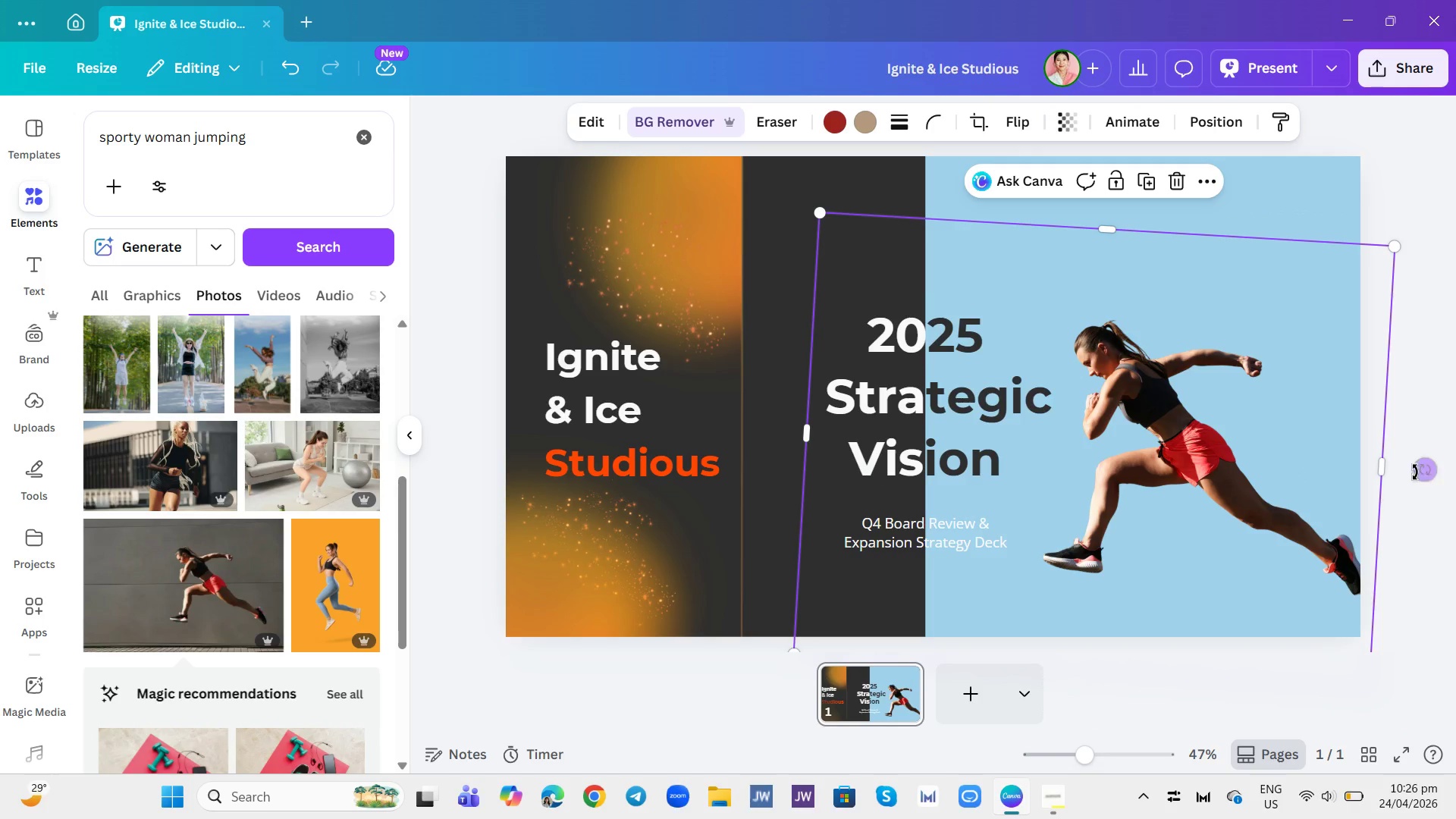 
left_click_drag(start_coordinate=[1420, 470], to_coordinate=[1409, 507])
 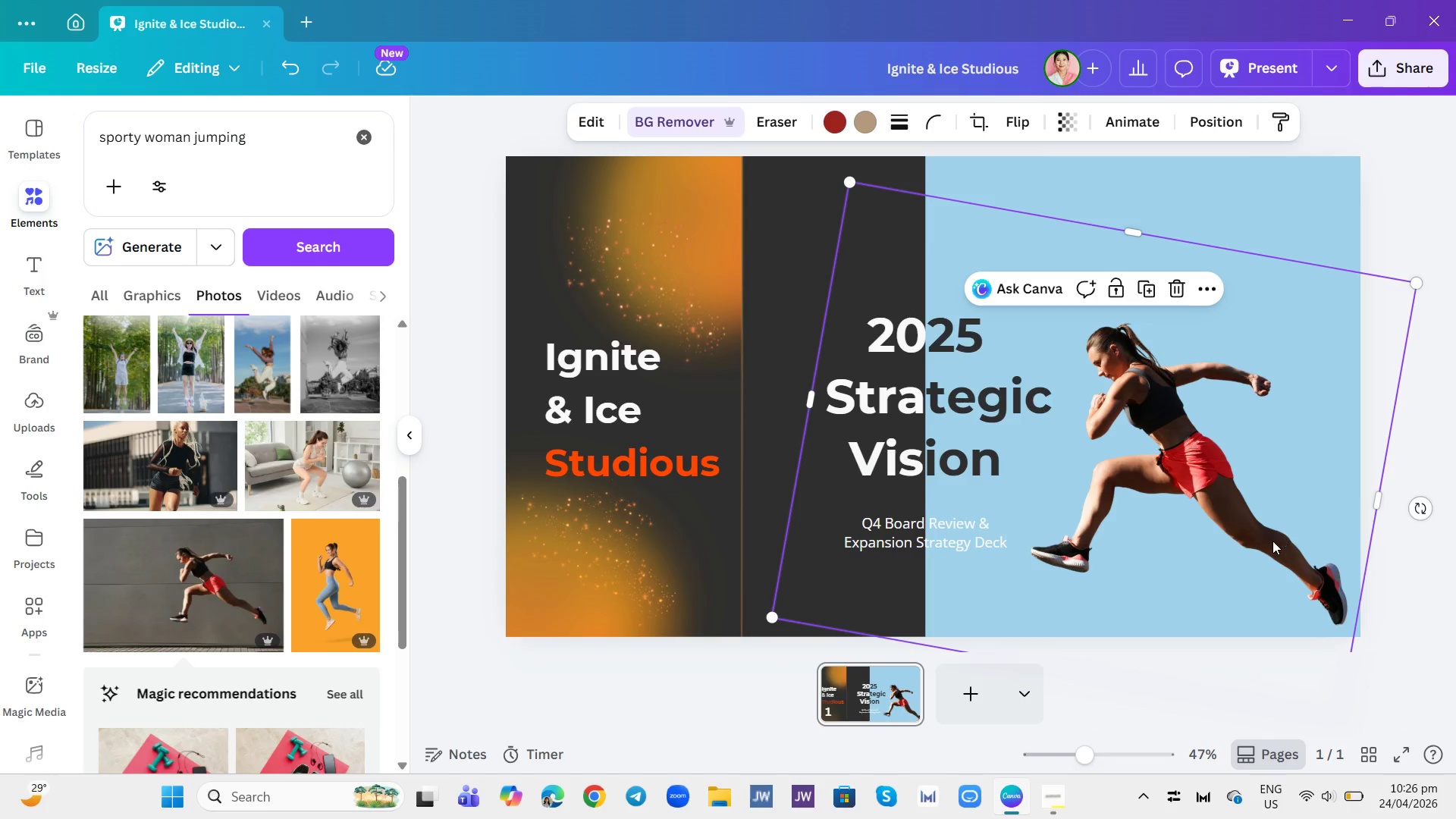 
left_click([1225, 560])
 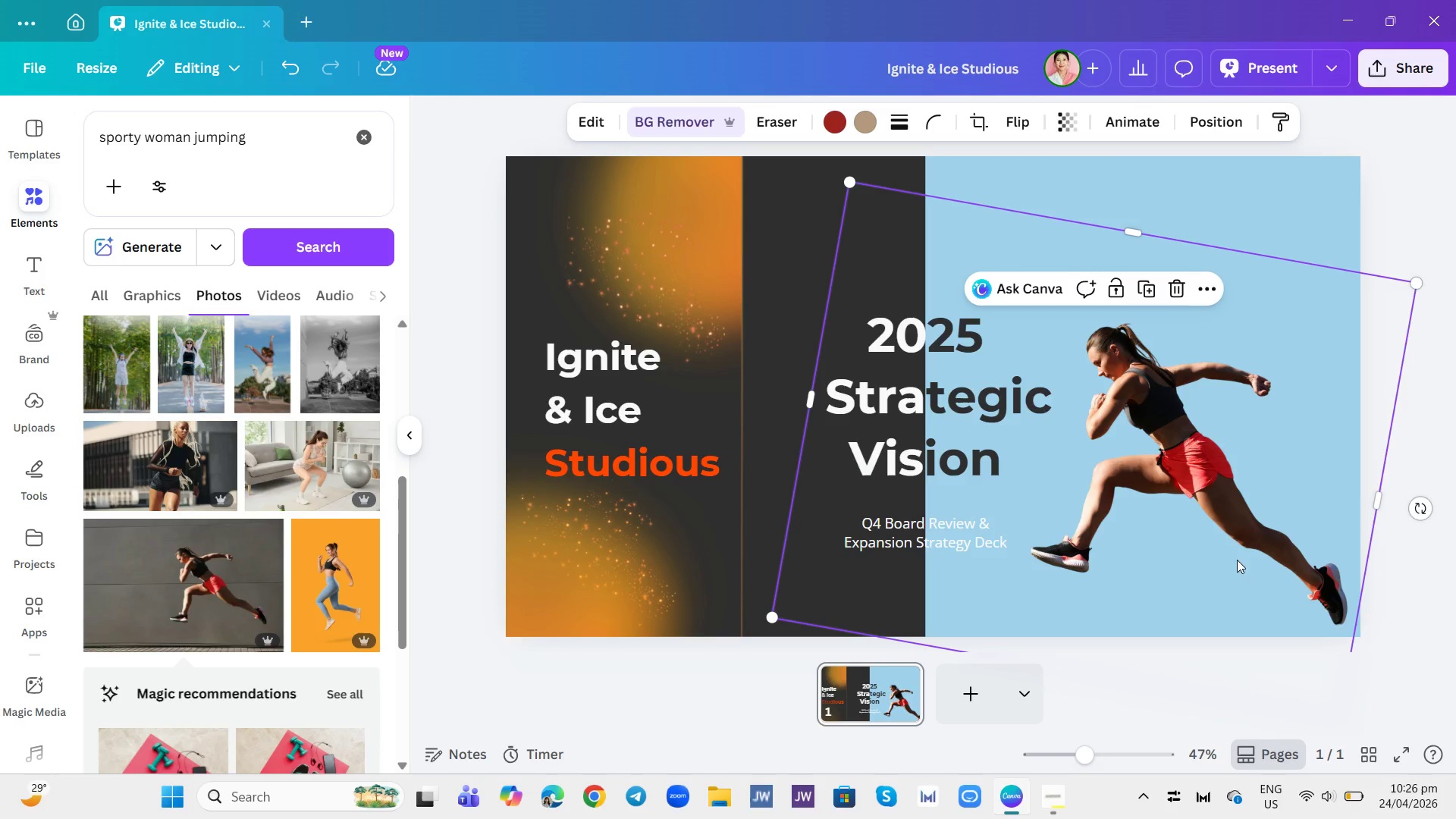 
left_click_drag(start_coordinate=[1251, 529], to_coordinate=[1276, 544])
 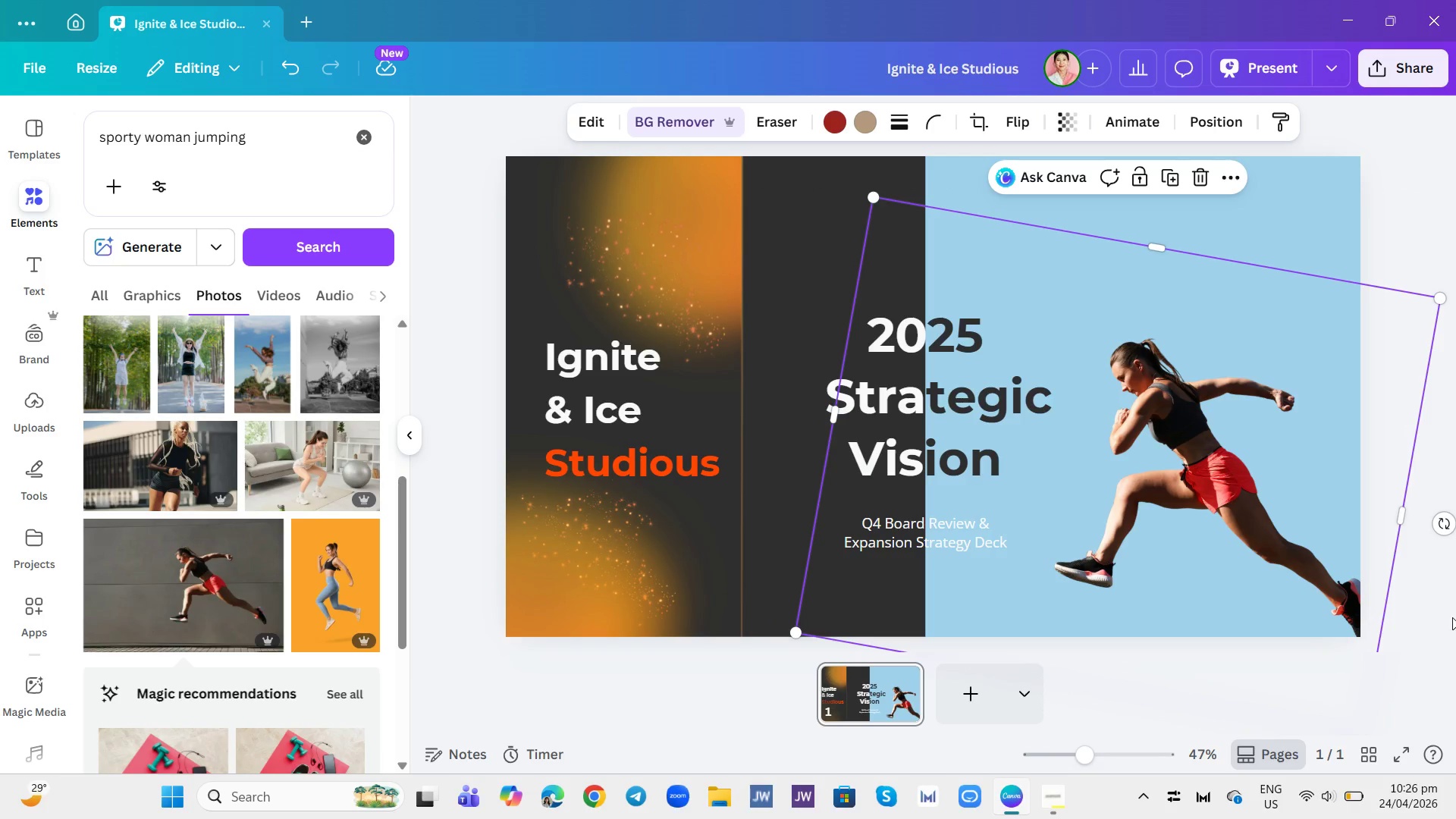 
left_click([1452, 620])
 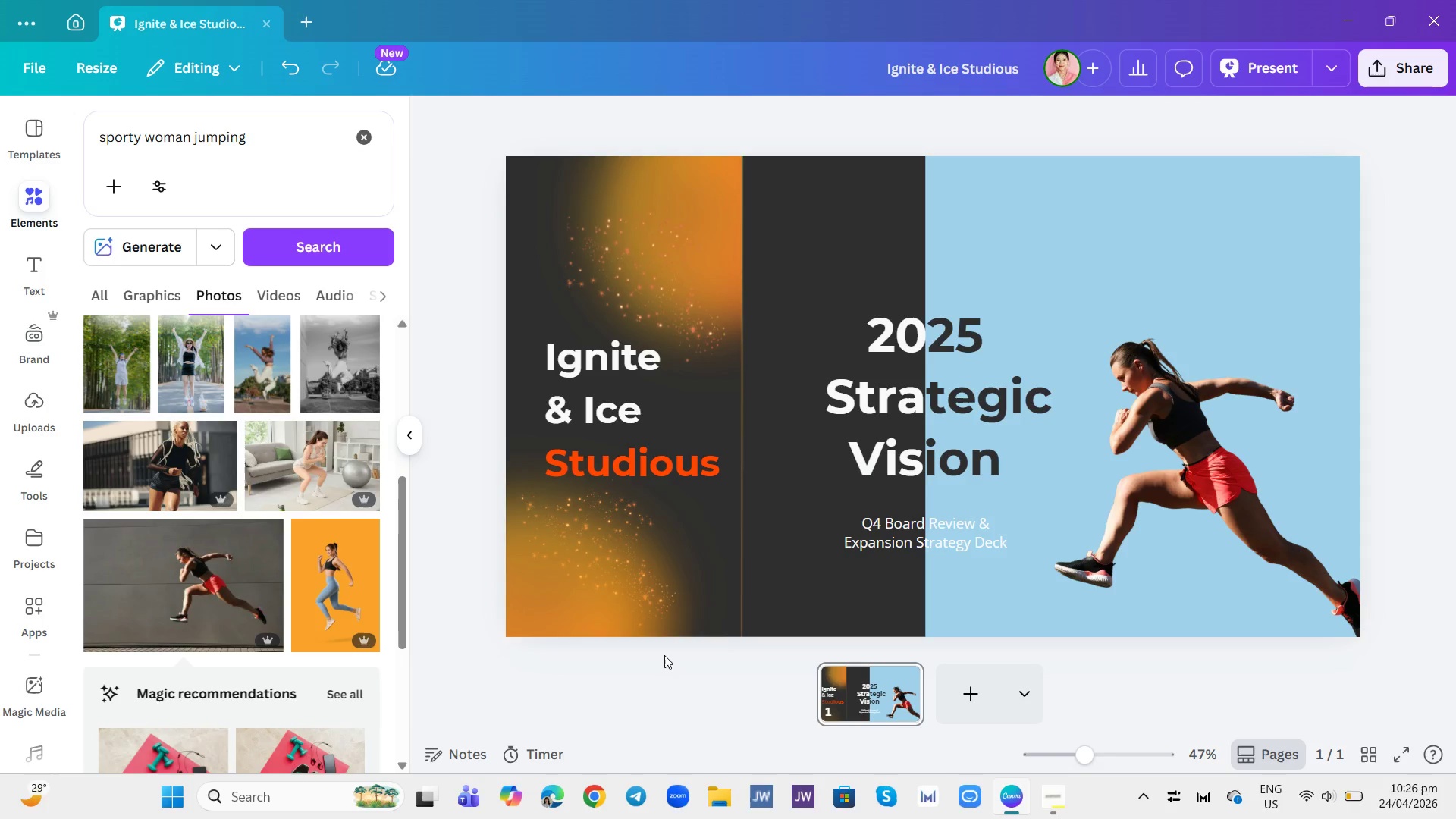 
wait(6.81)
 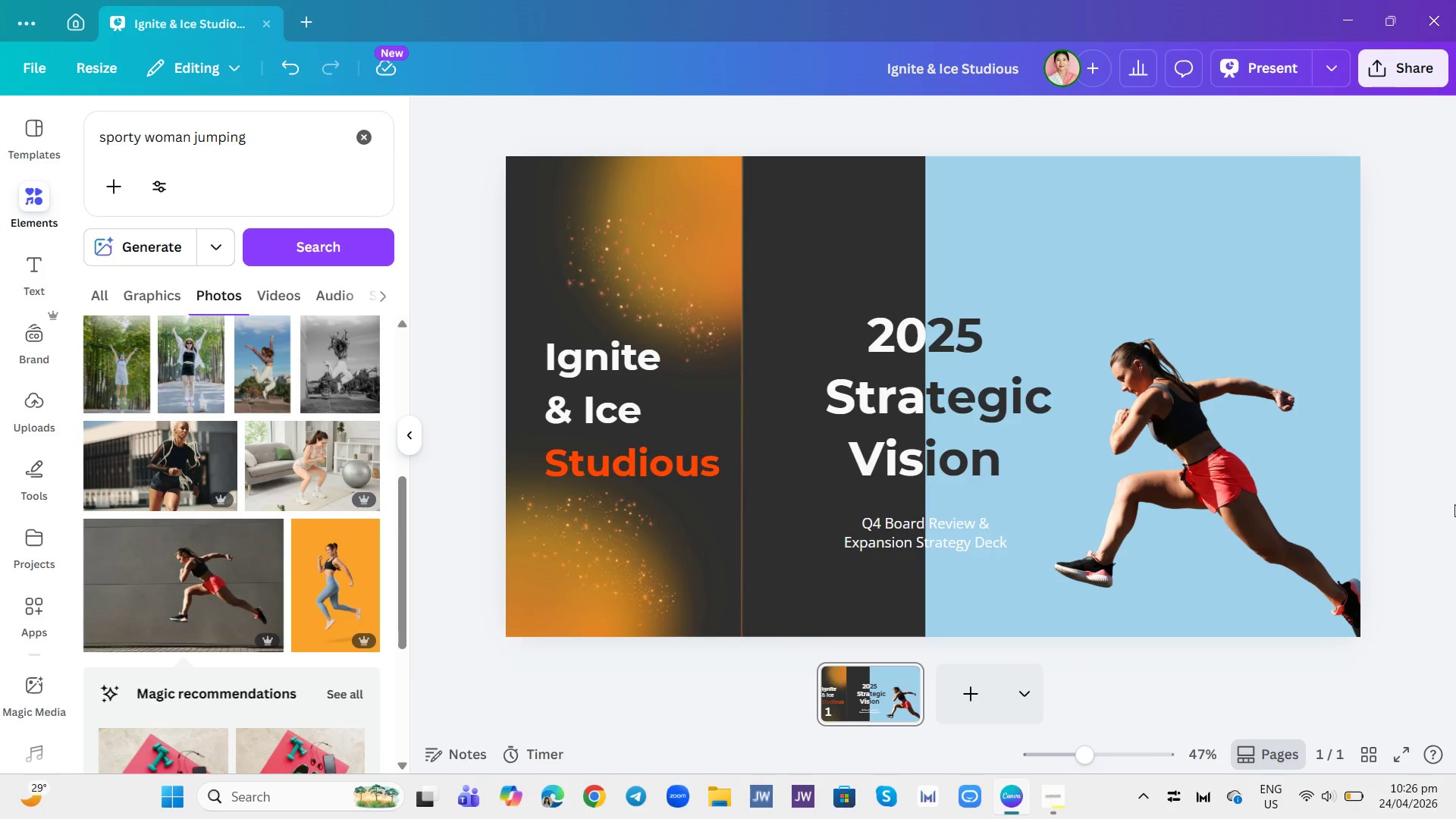 
double_click([276, 129])
 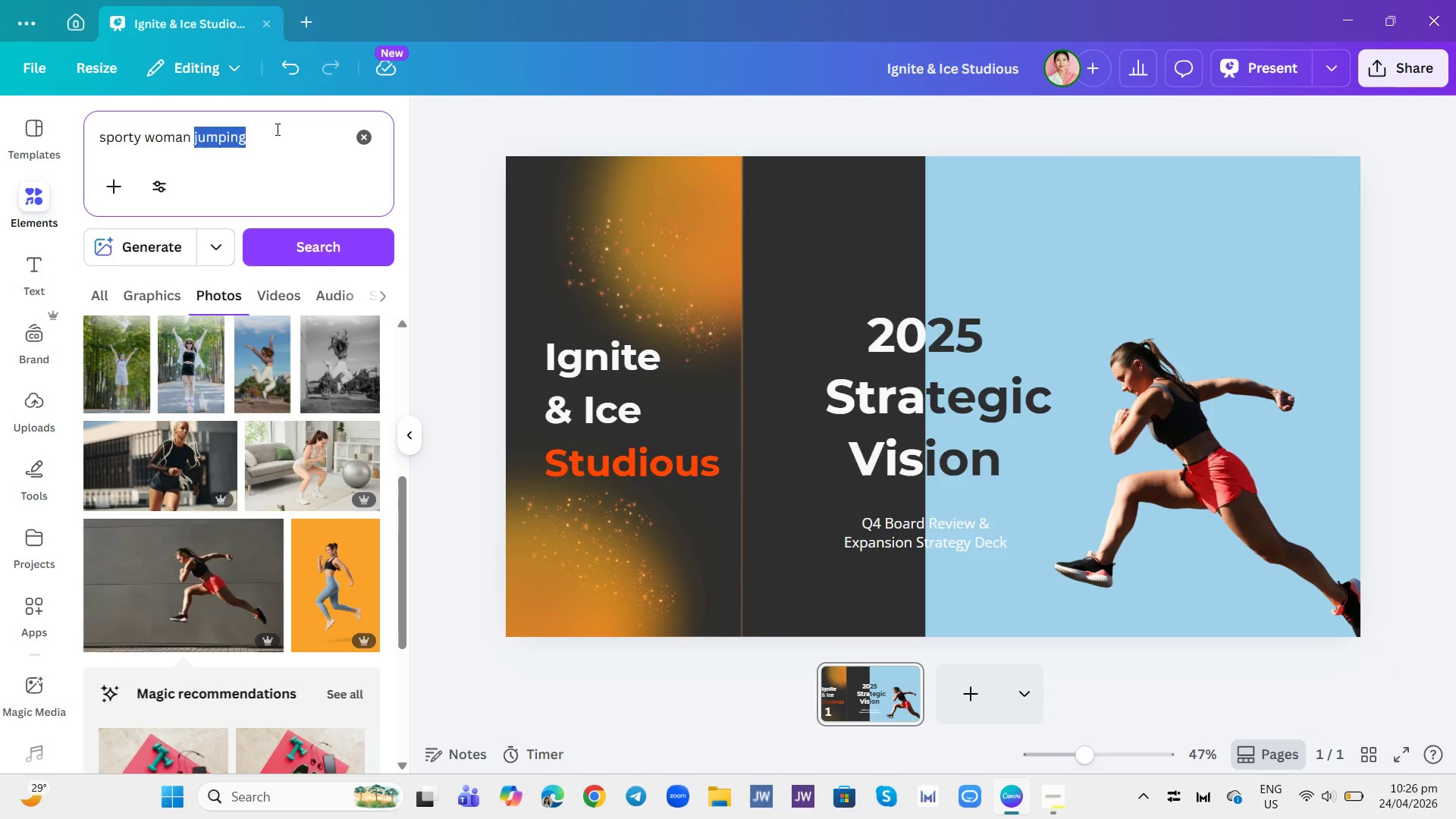 
triple_click([276, 129])
 